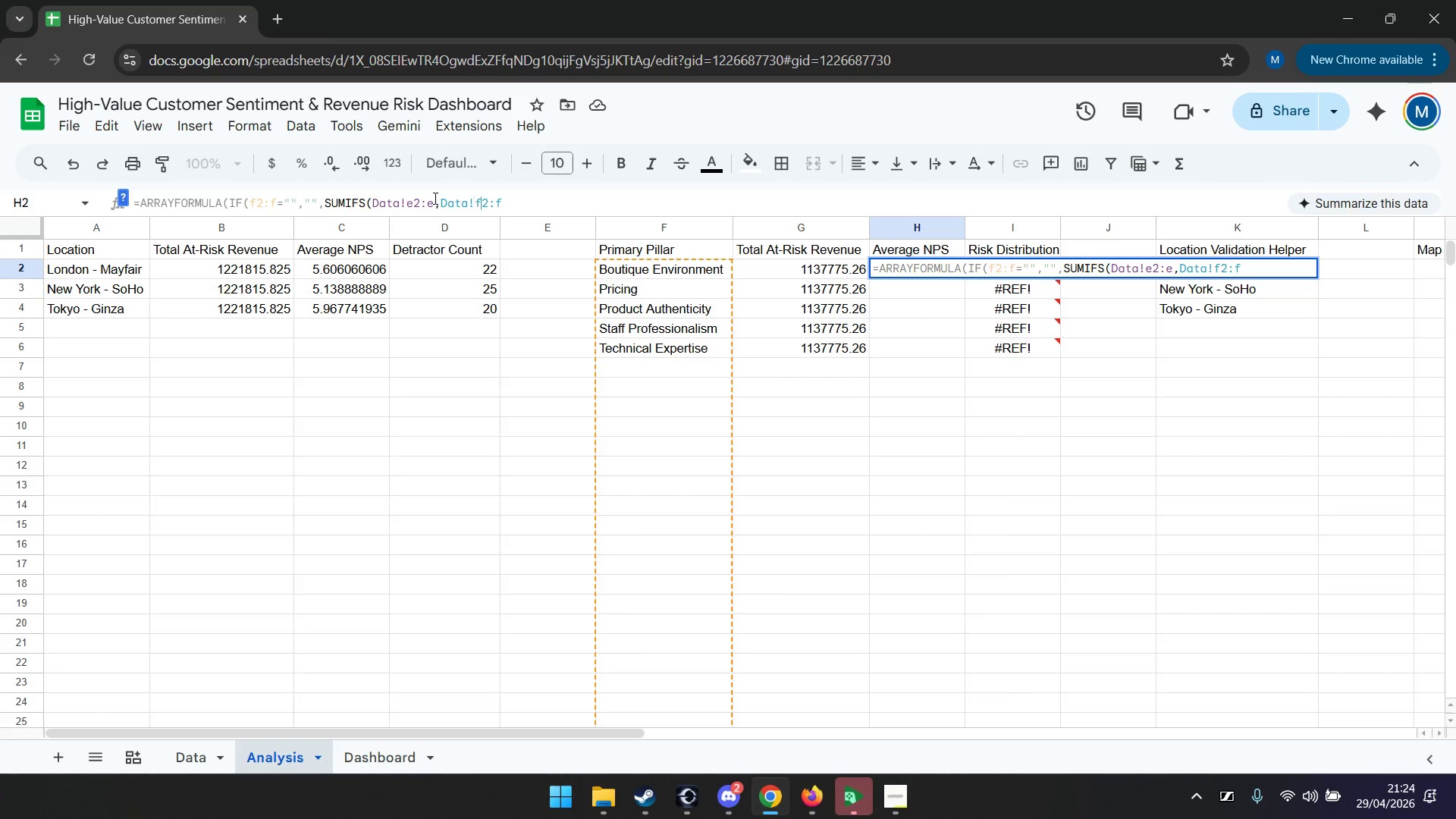 
key(ArrowRight)
 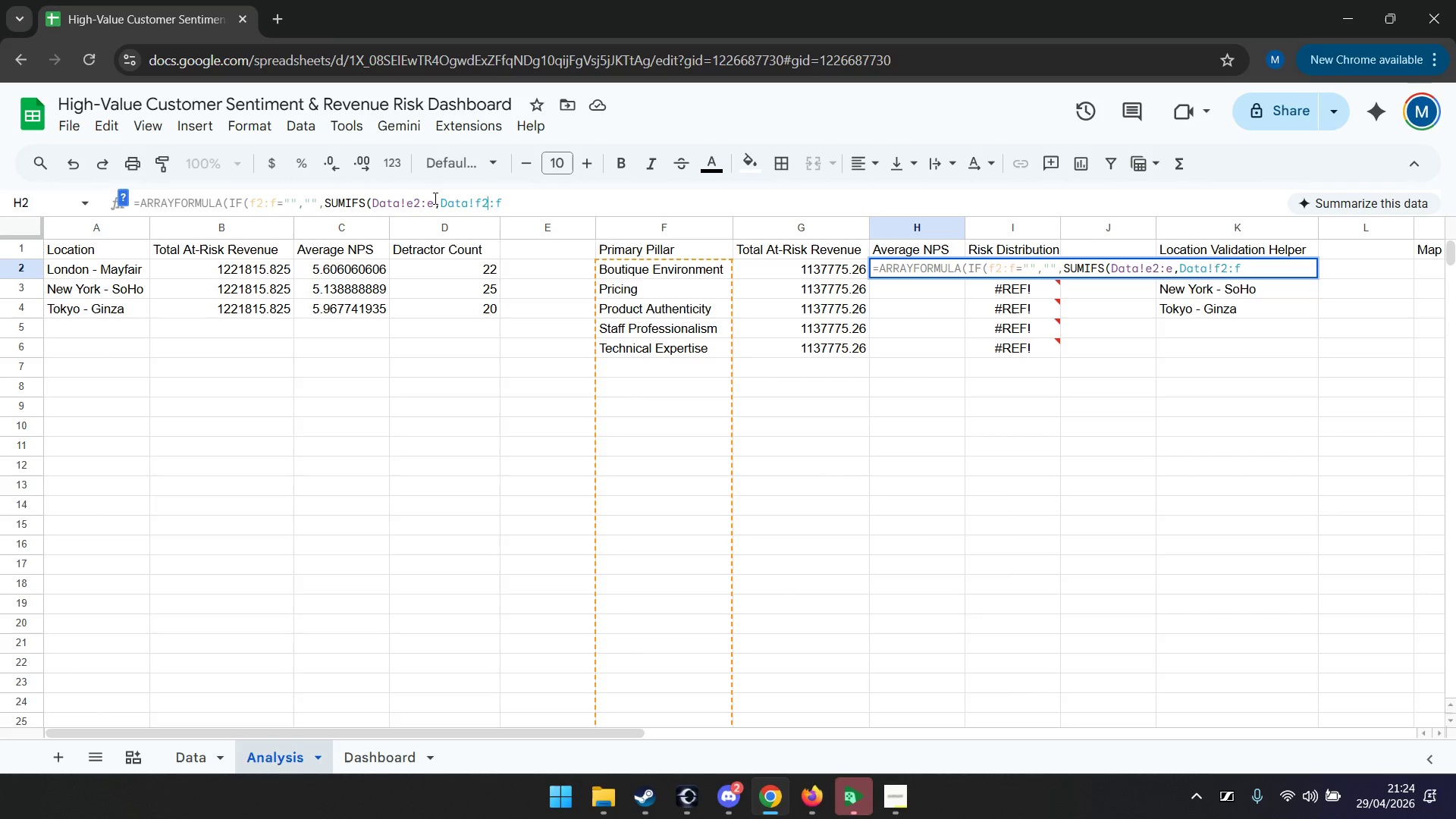 
key(ArrowRight)
 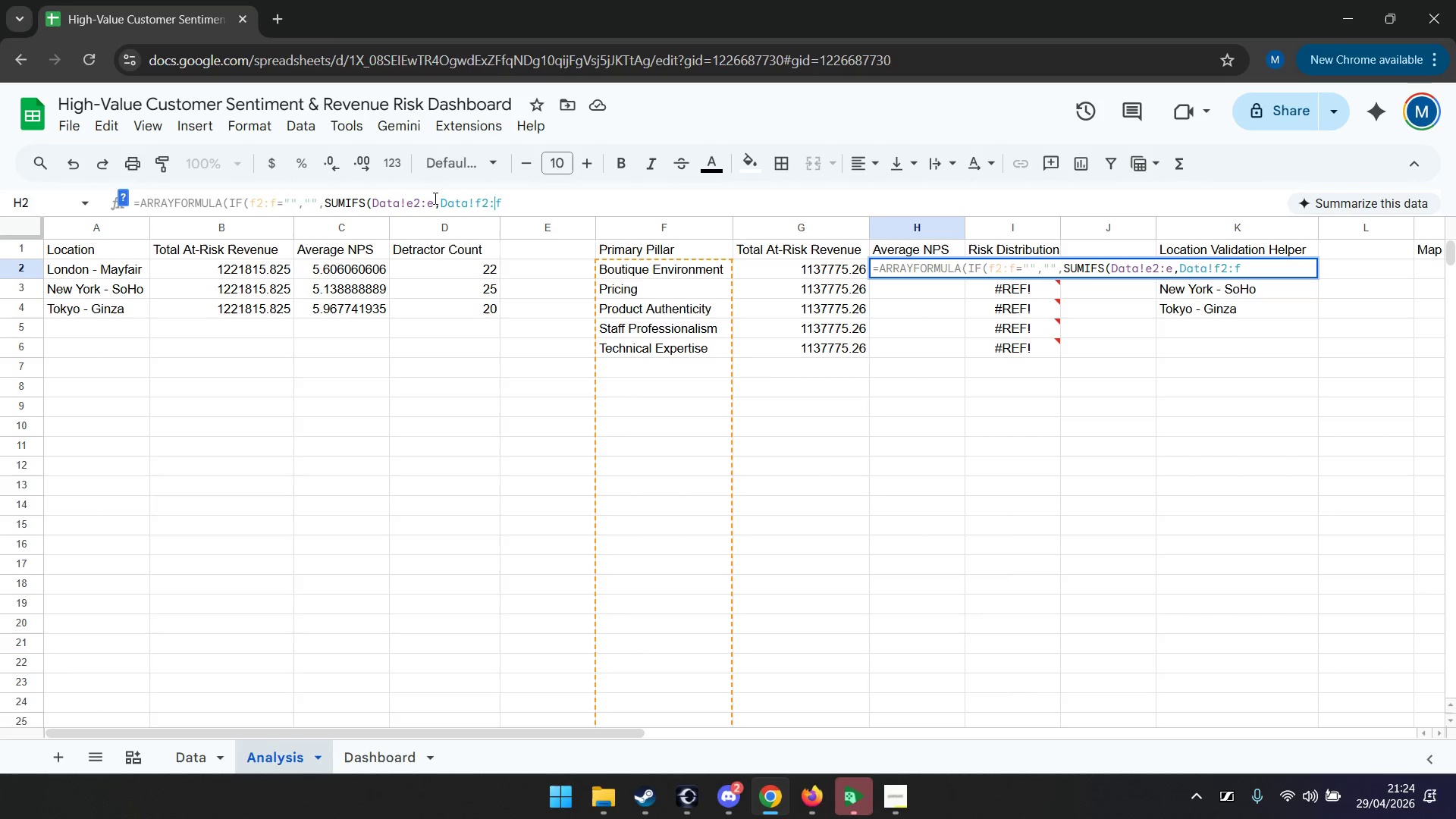 
key(ArrowRight)
 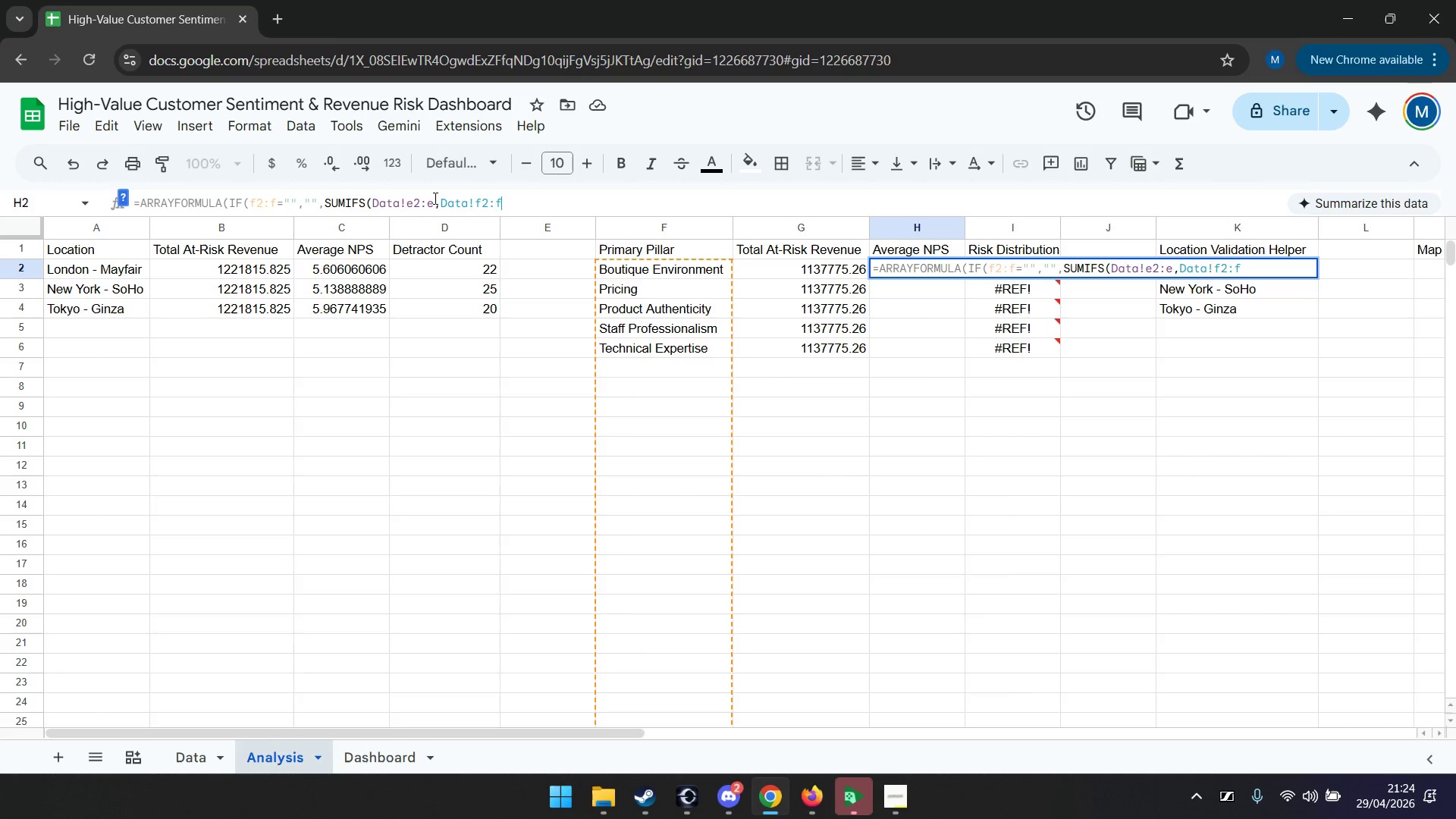 
key(ArrowRight)
 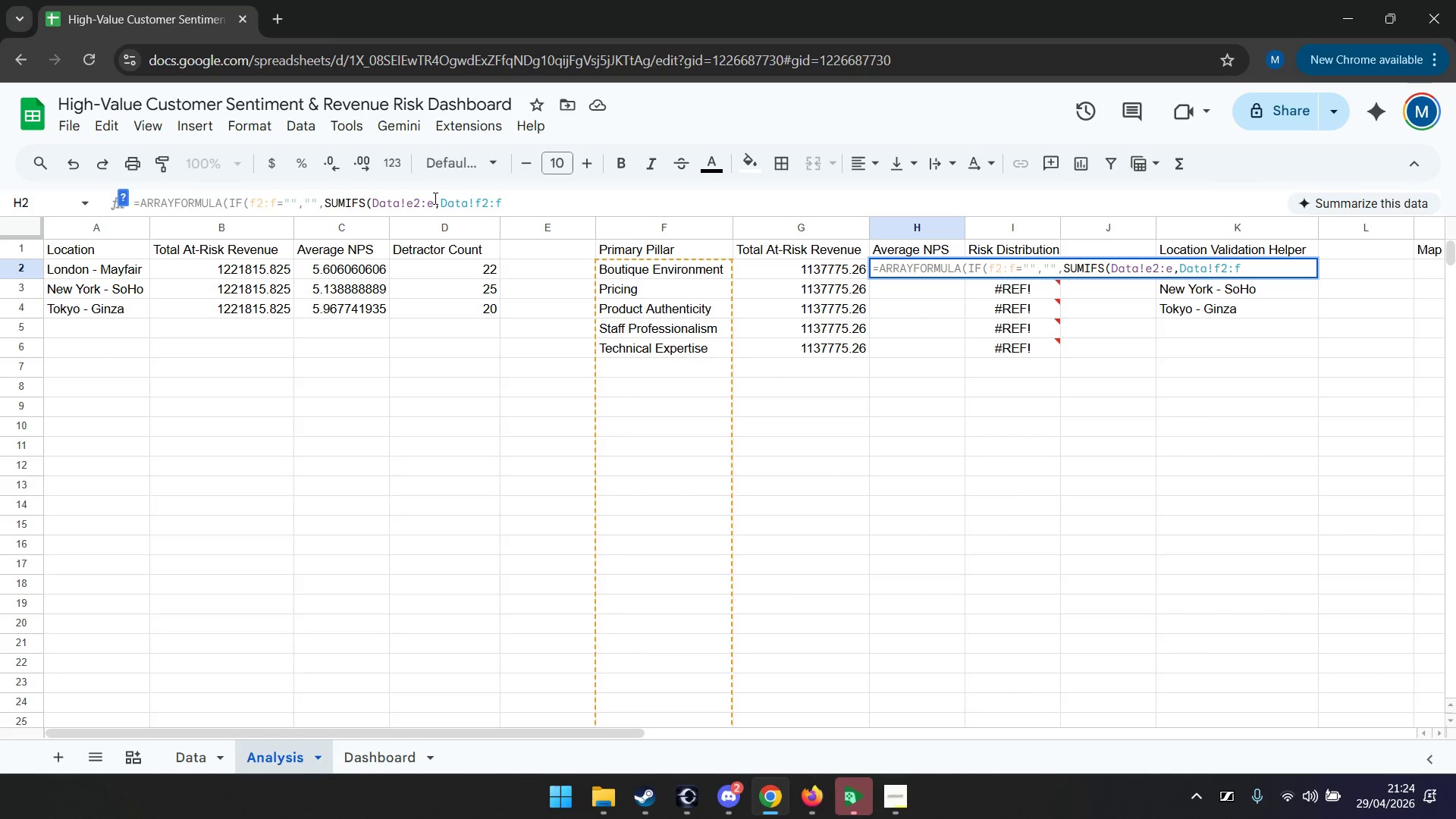 
wait(9.83)
 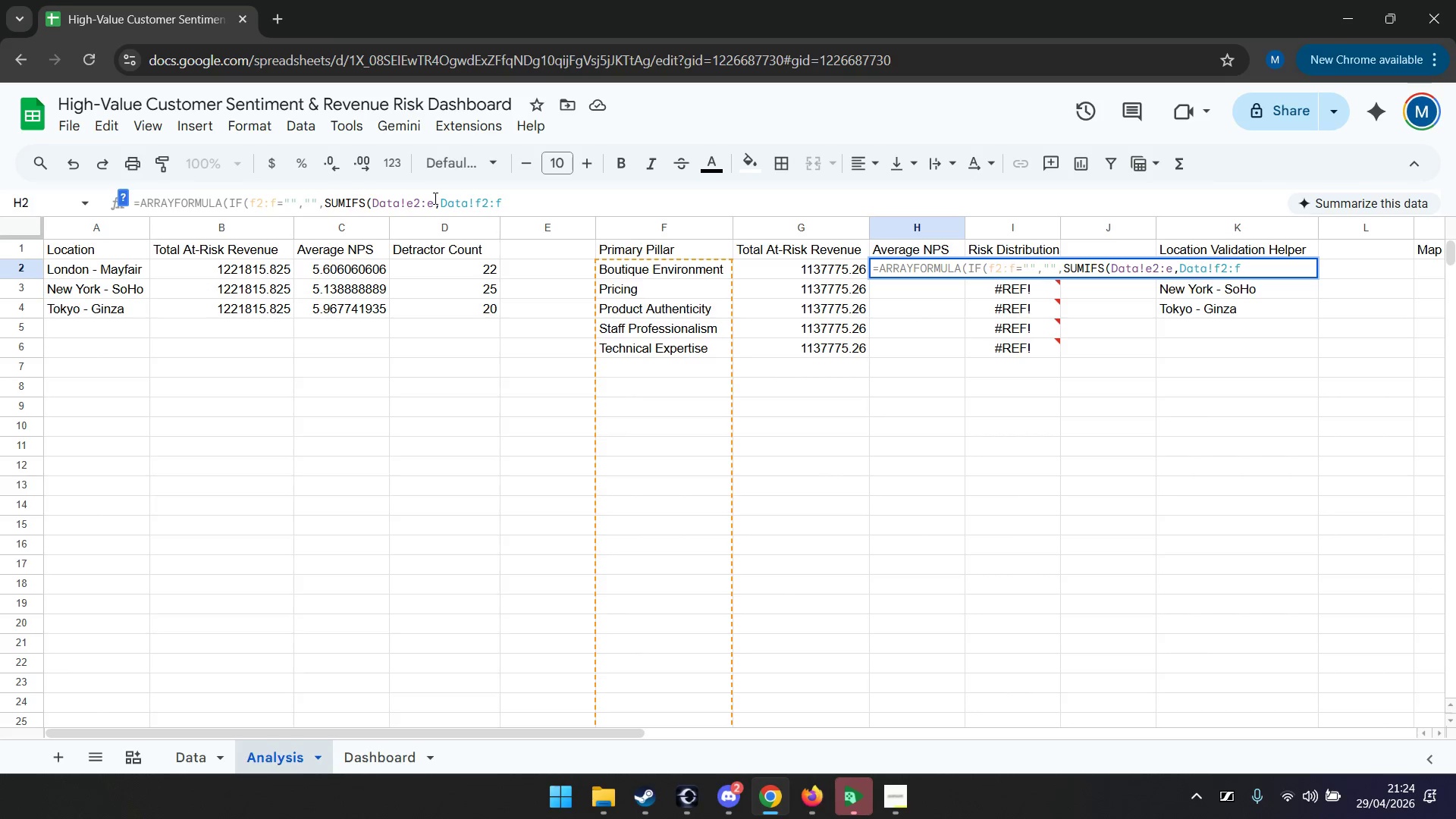 
key(ArrowLeft)
 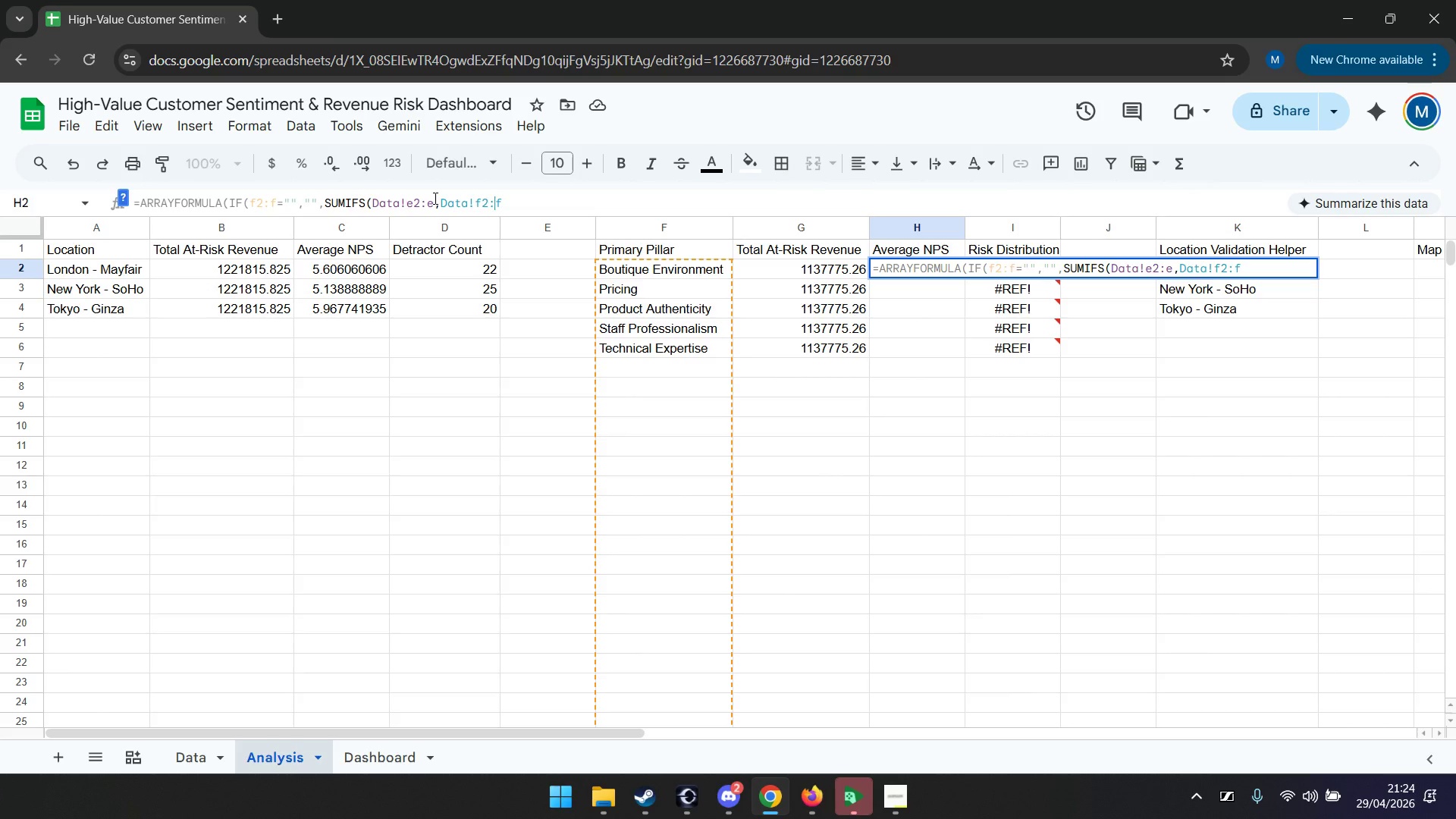 
key(ArrowLeft)
 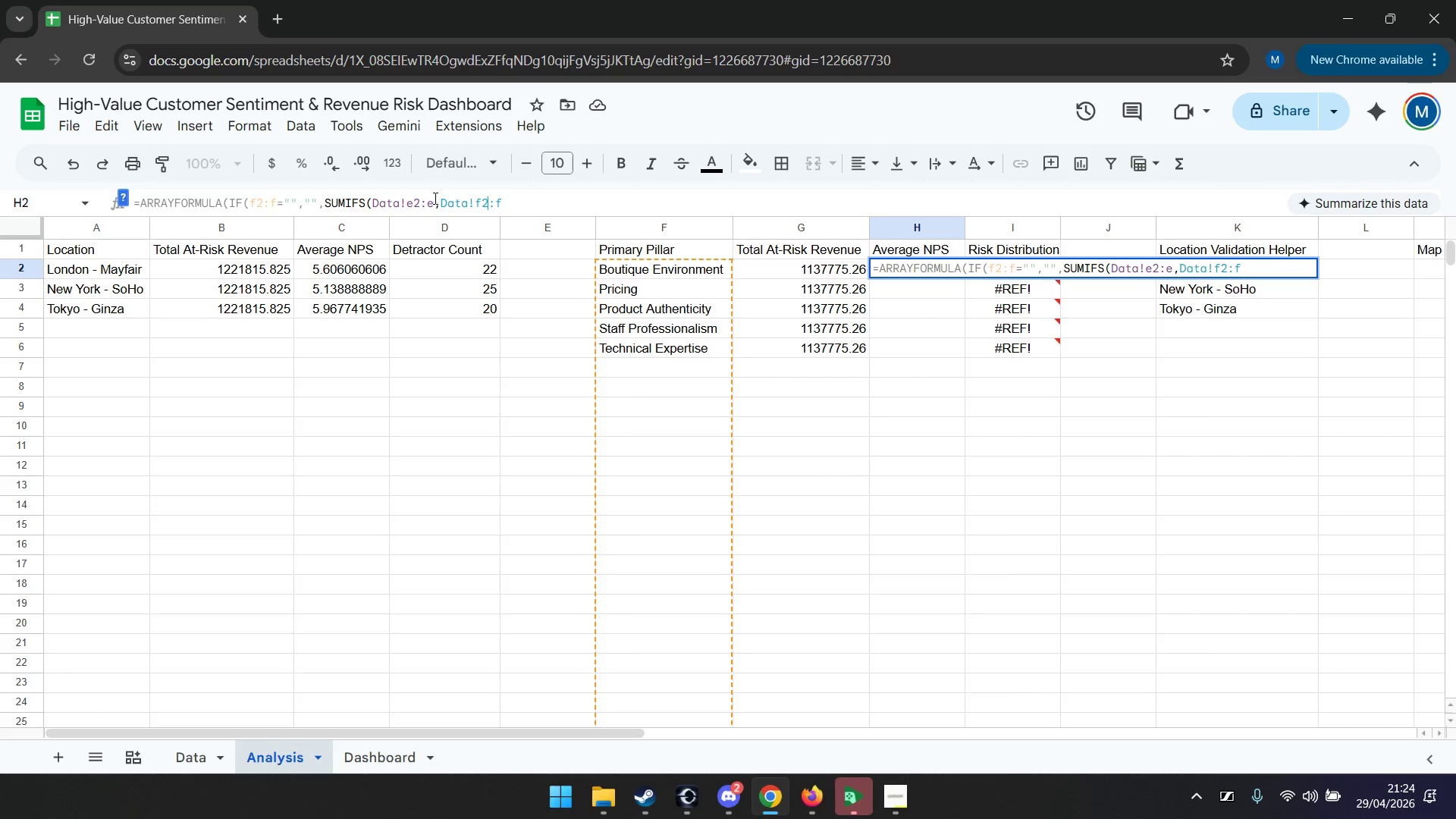 
key(ArrowLeft)
 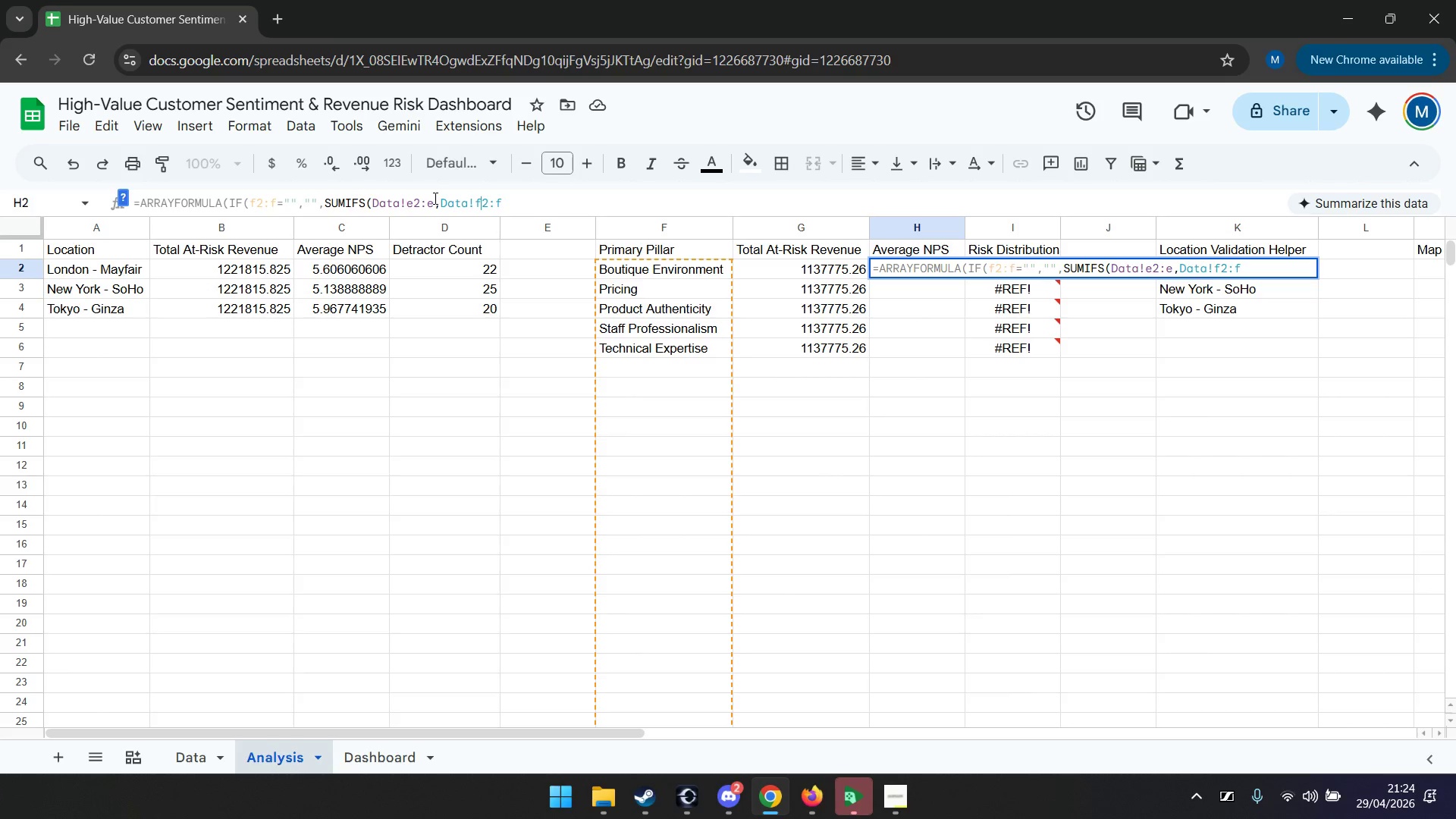 
key(ArrowLeft)
 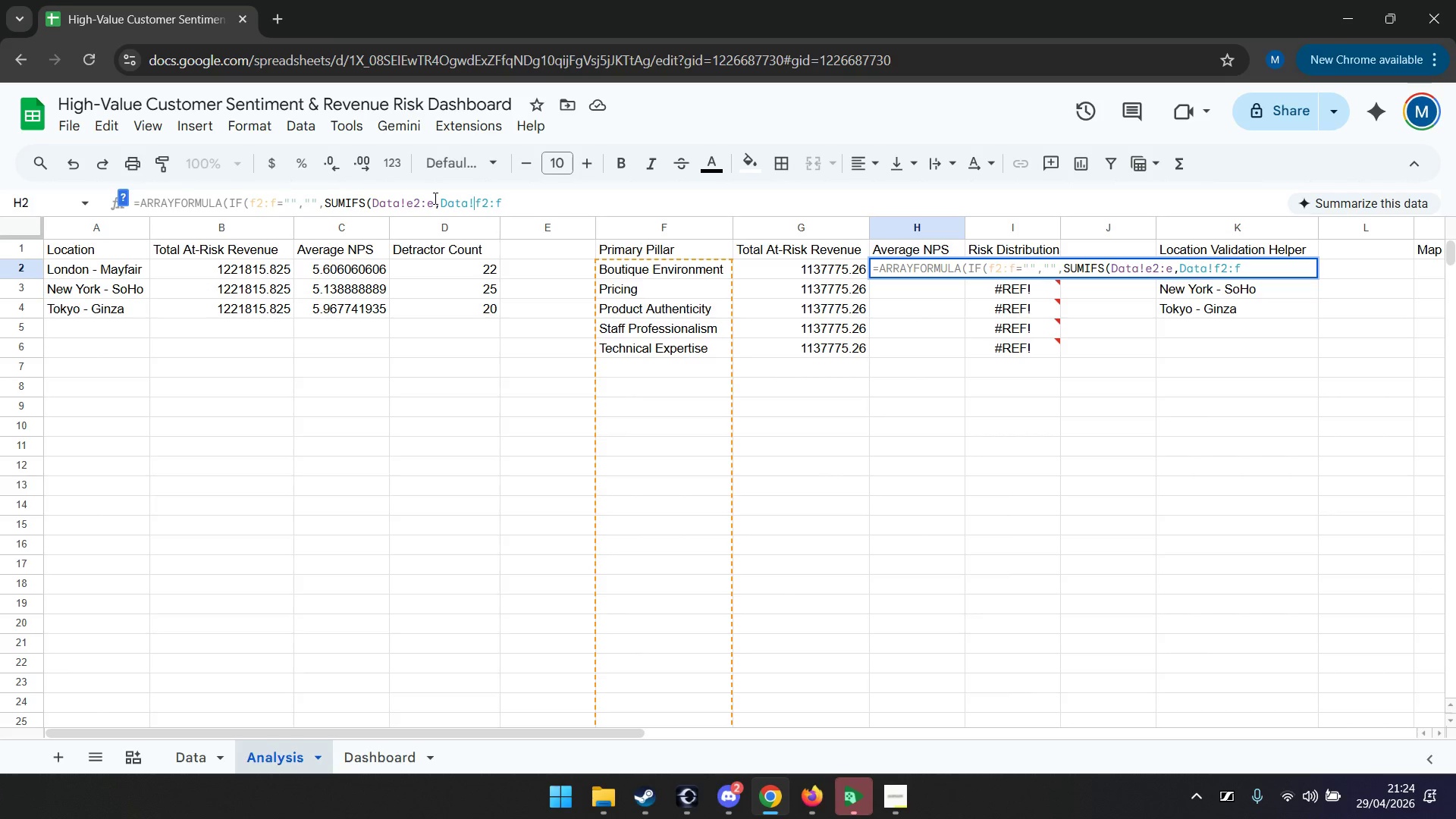 
key(ArrowRight)
 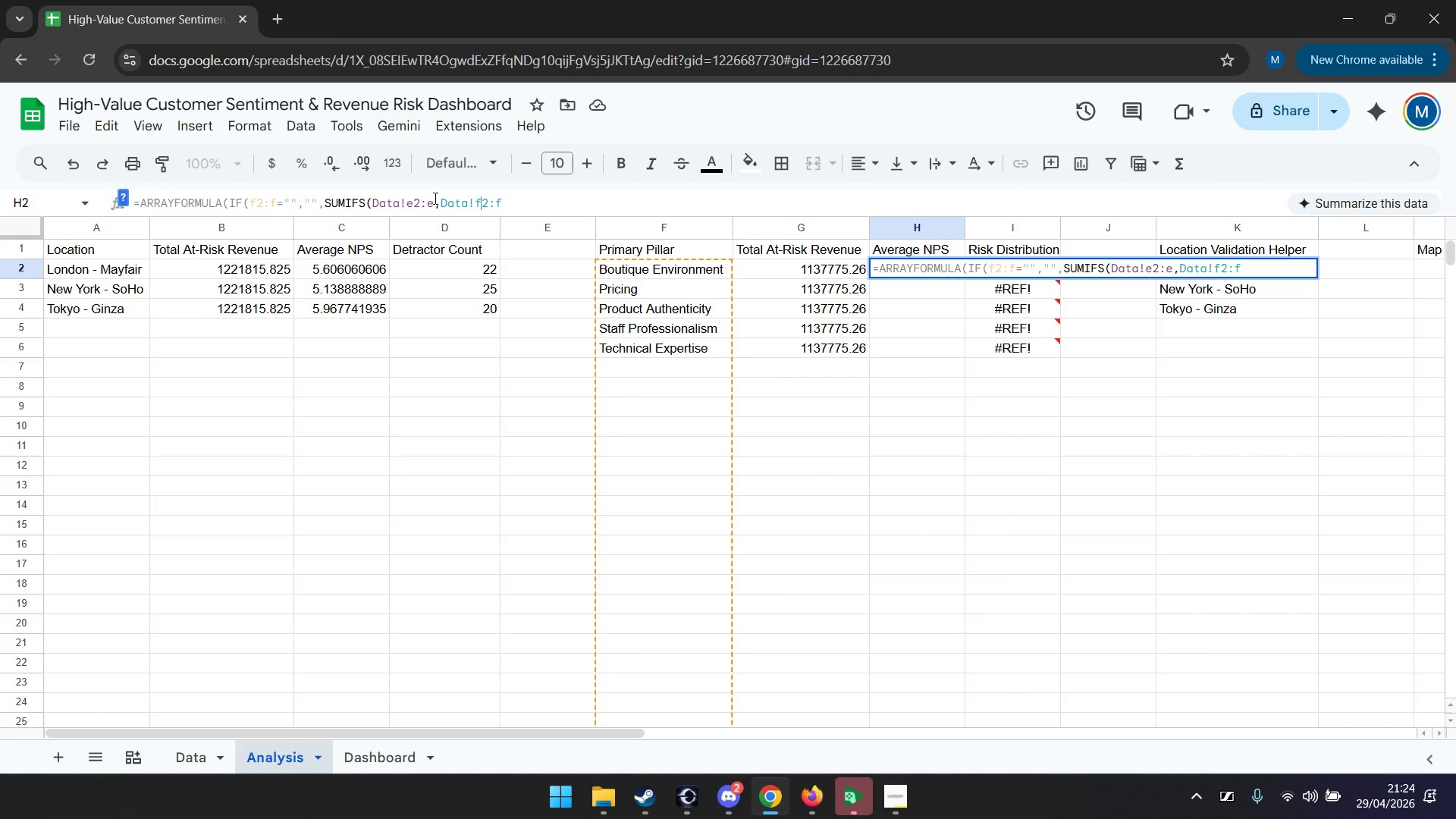 
key(ArrowRight)
 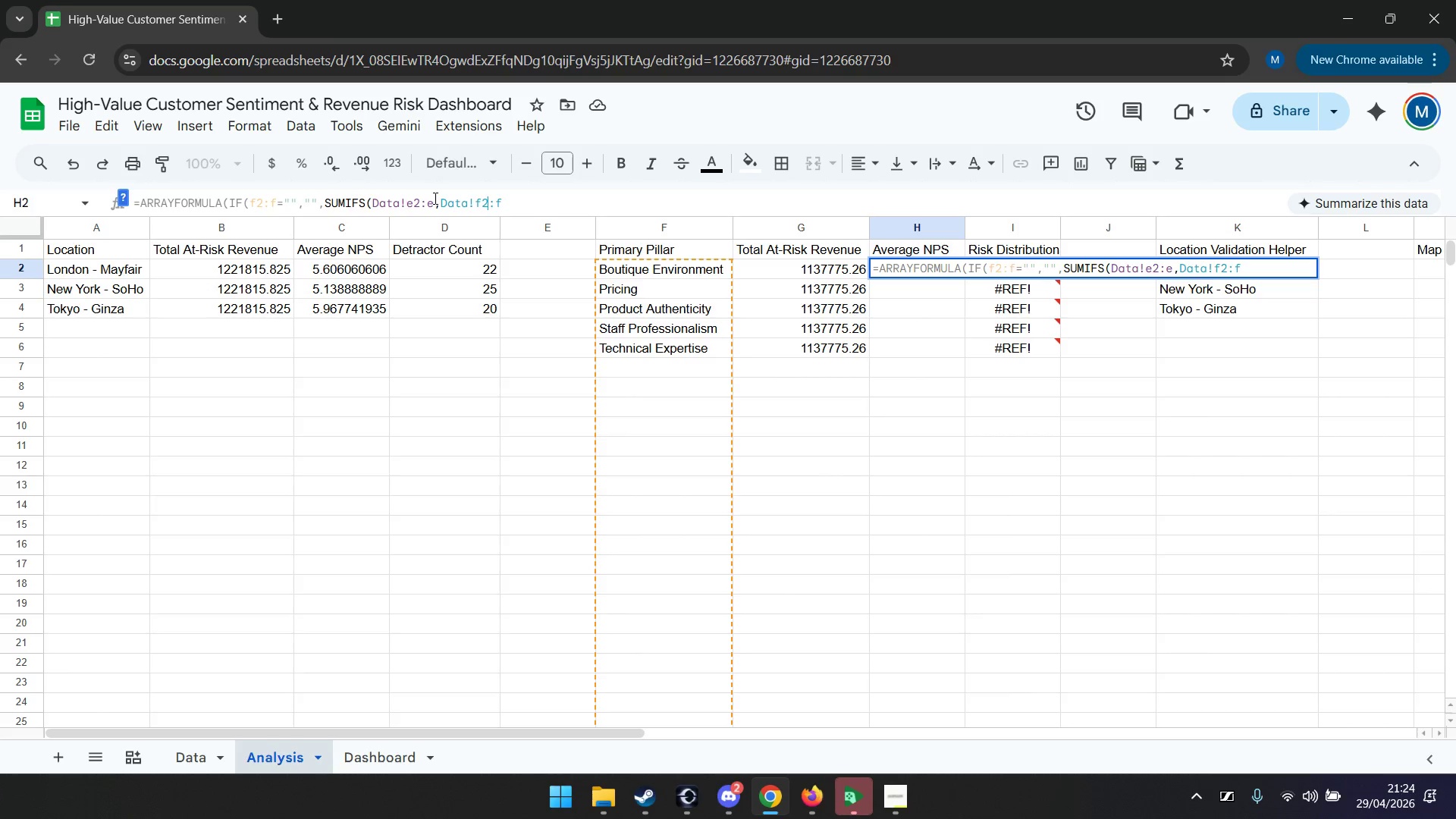 
key(ArrowRight)
 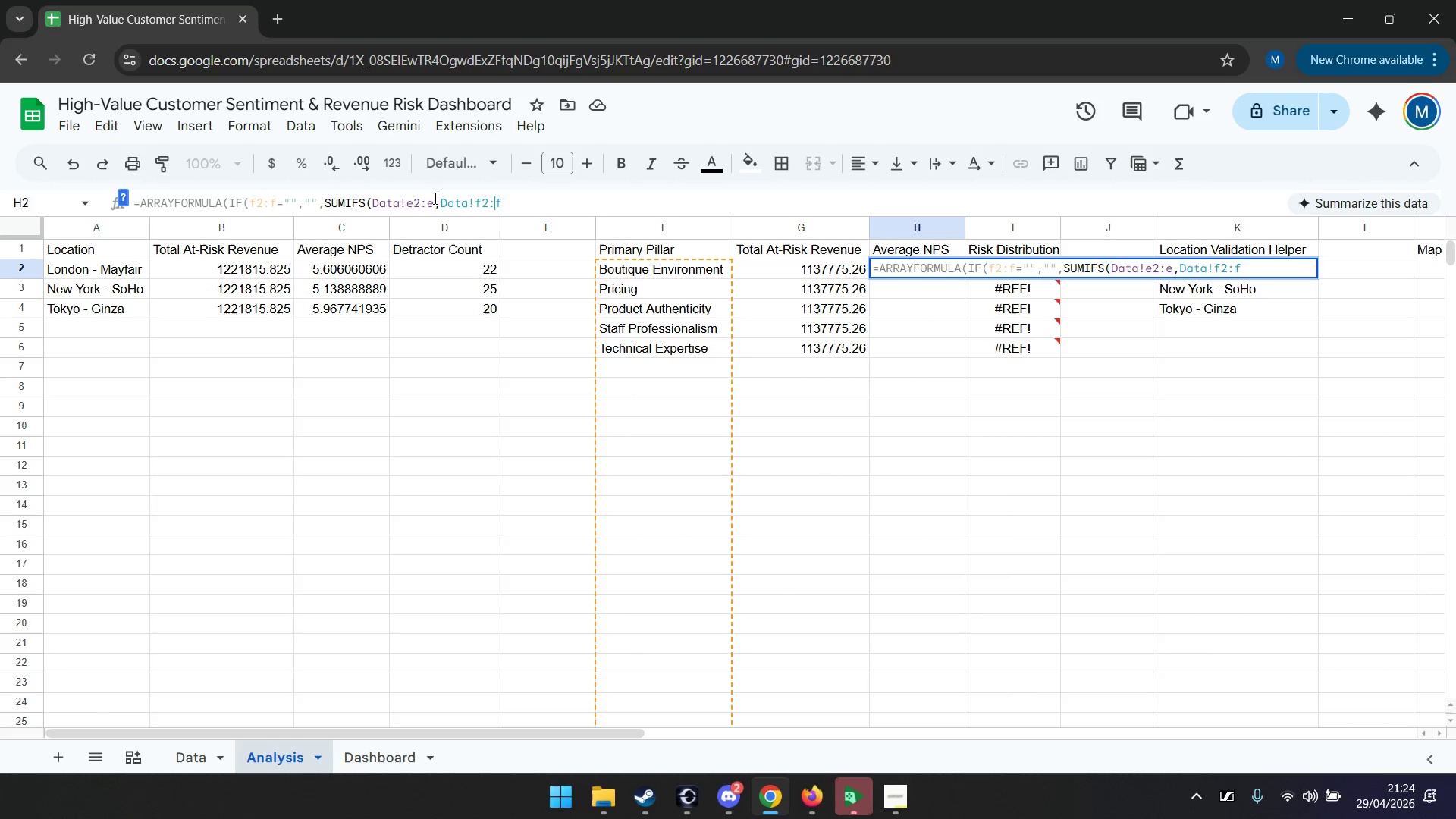 
key(ArrowRight)
 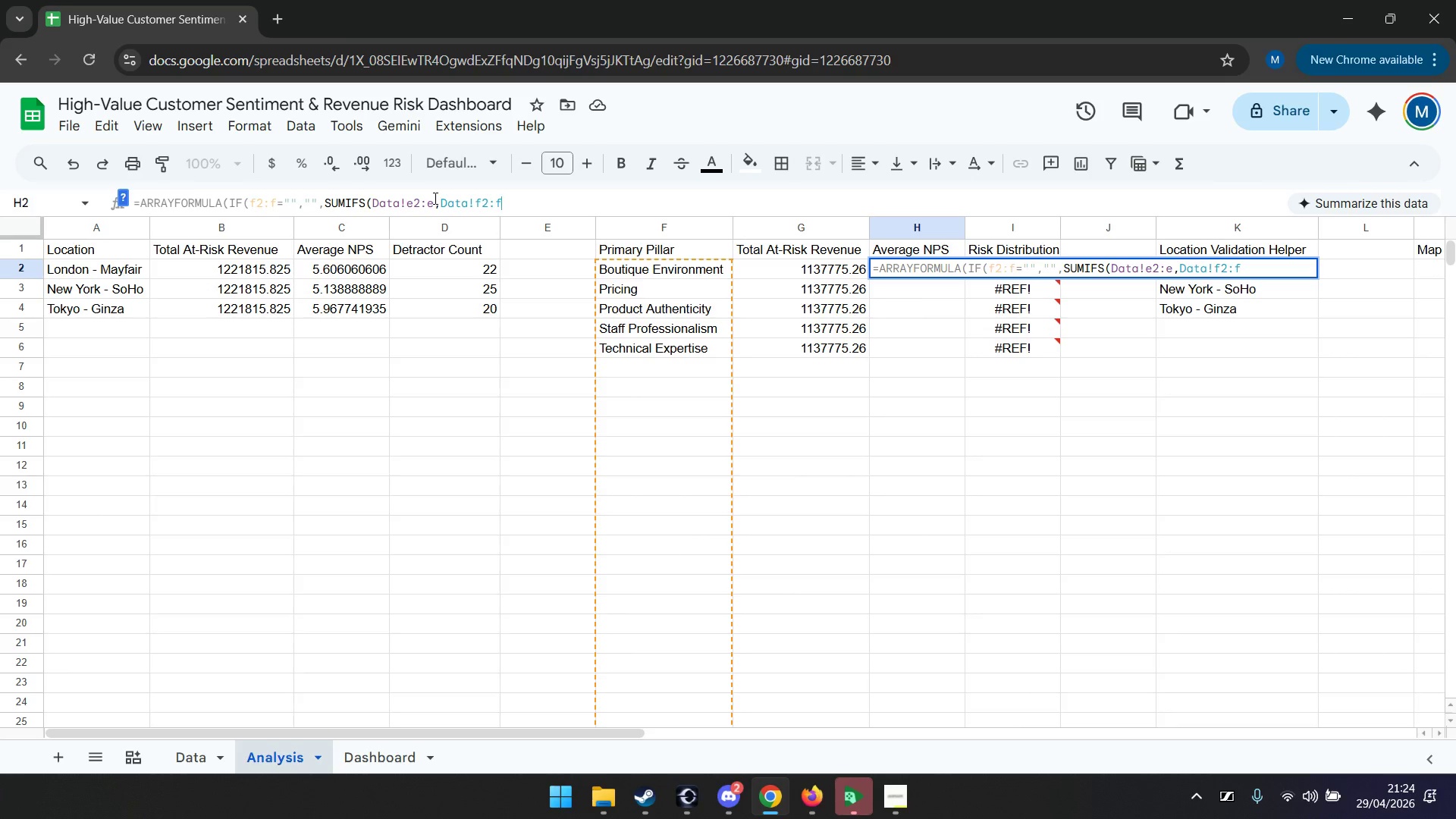 
wait(5.69)
 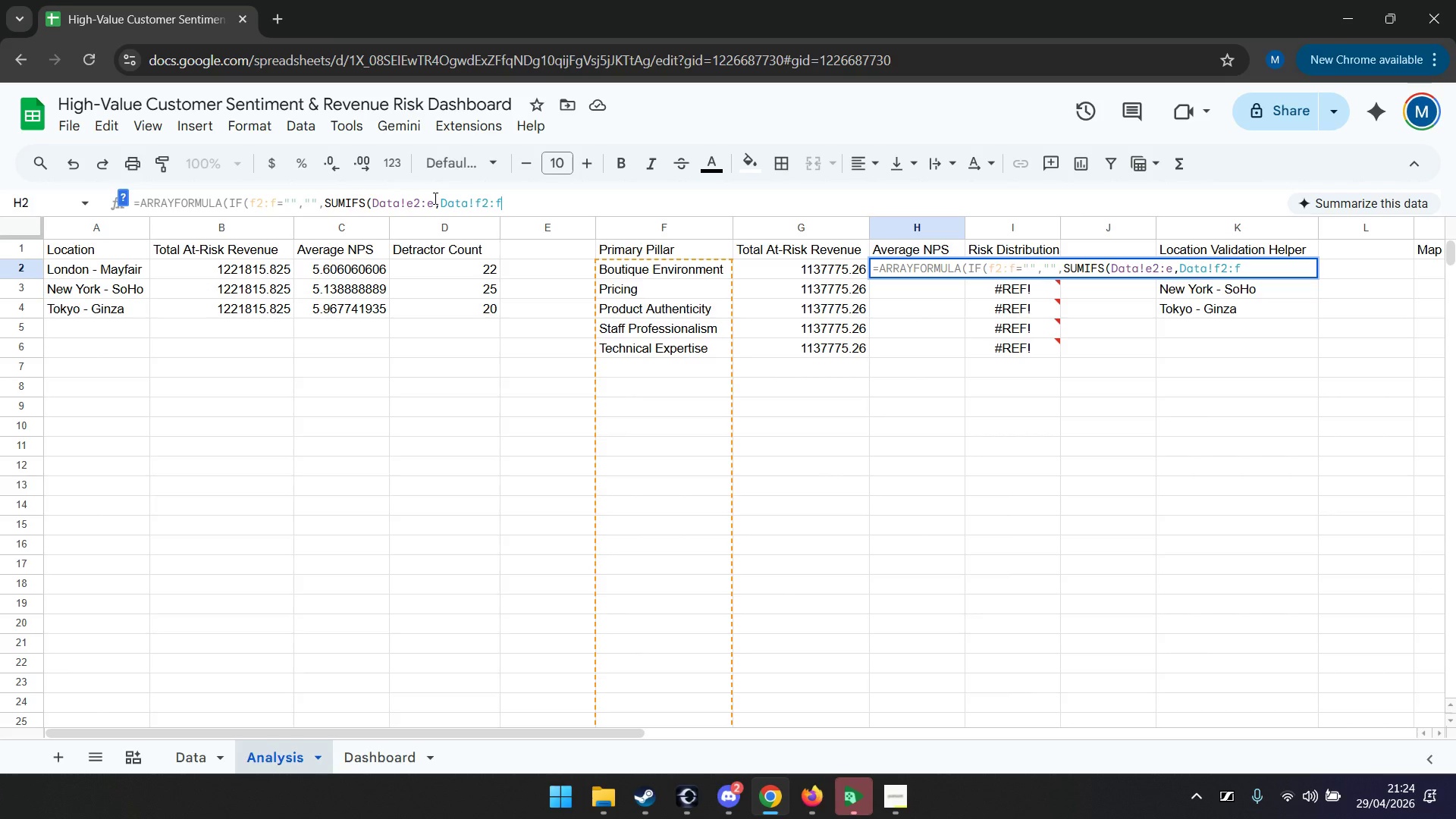 
key(ArrowLeft)
 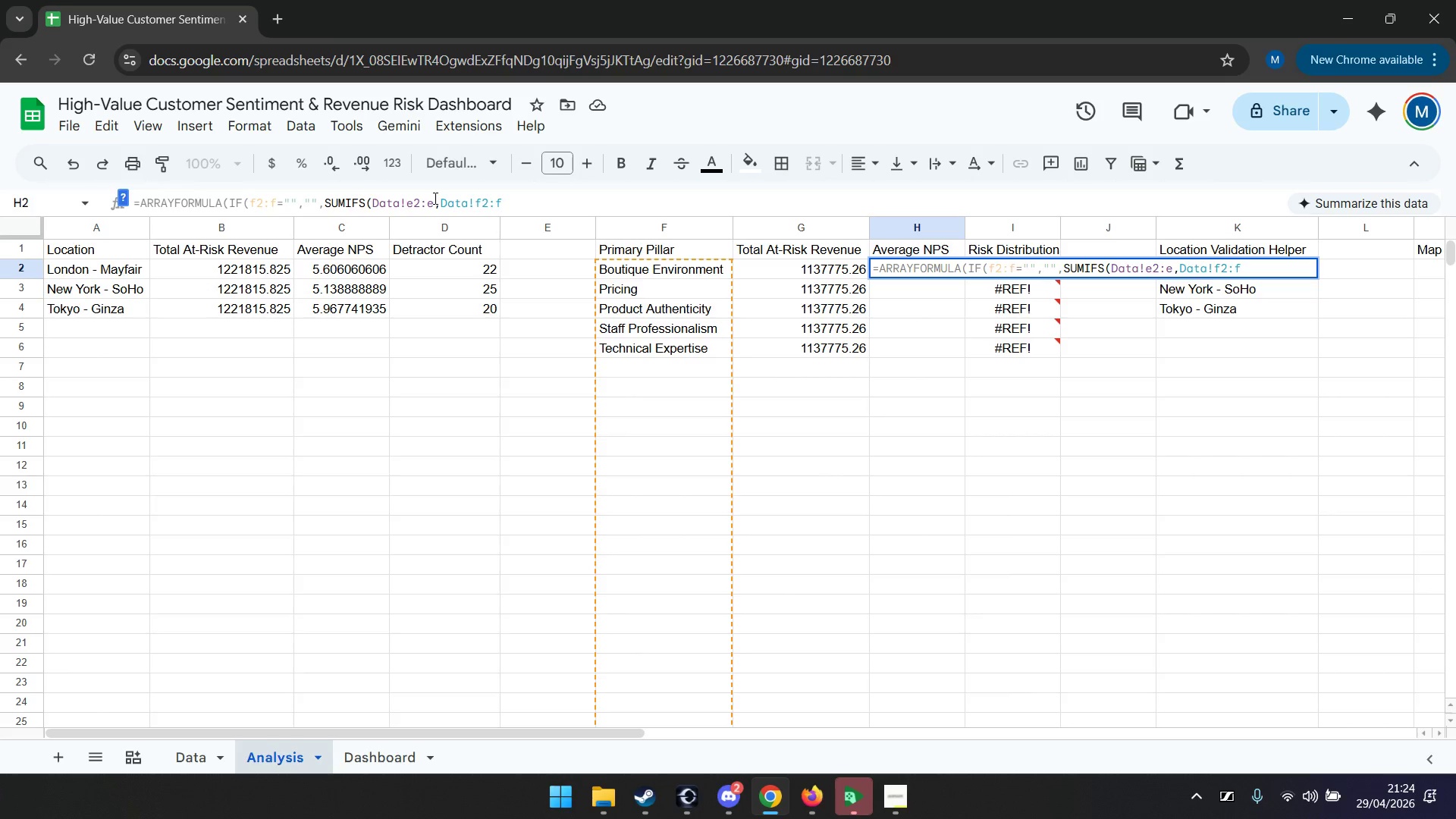 
key(ArrowLeft)
 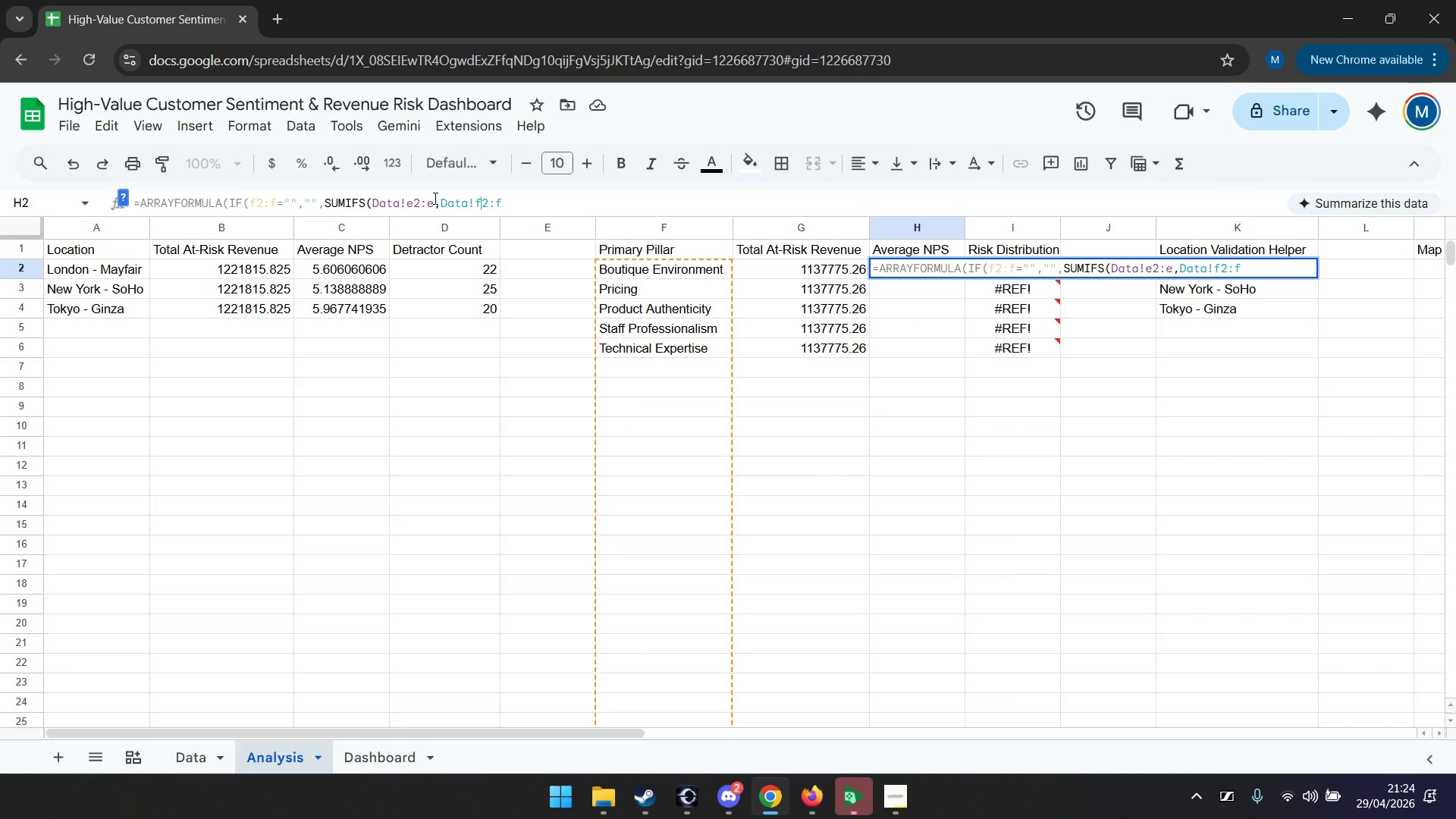 
key(ArrowLeft)
 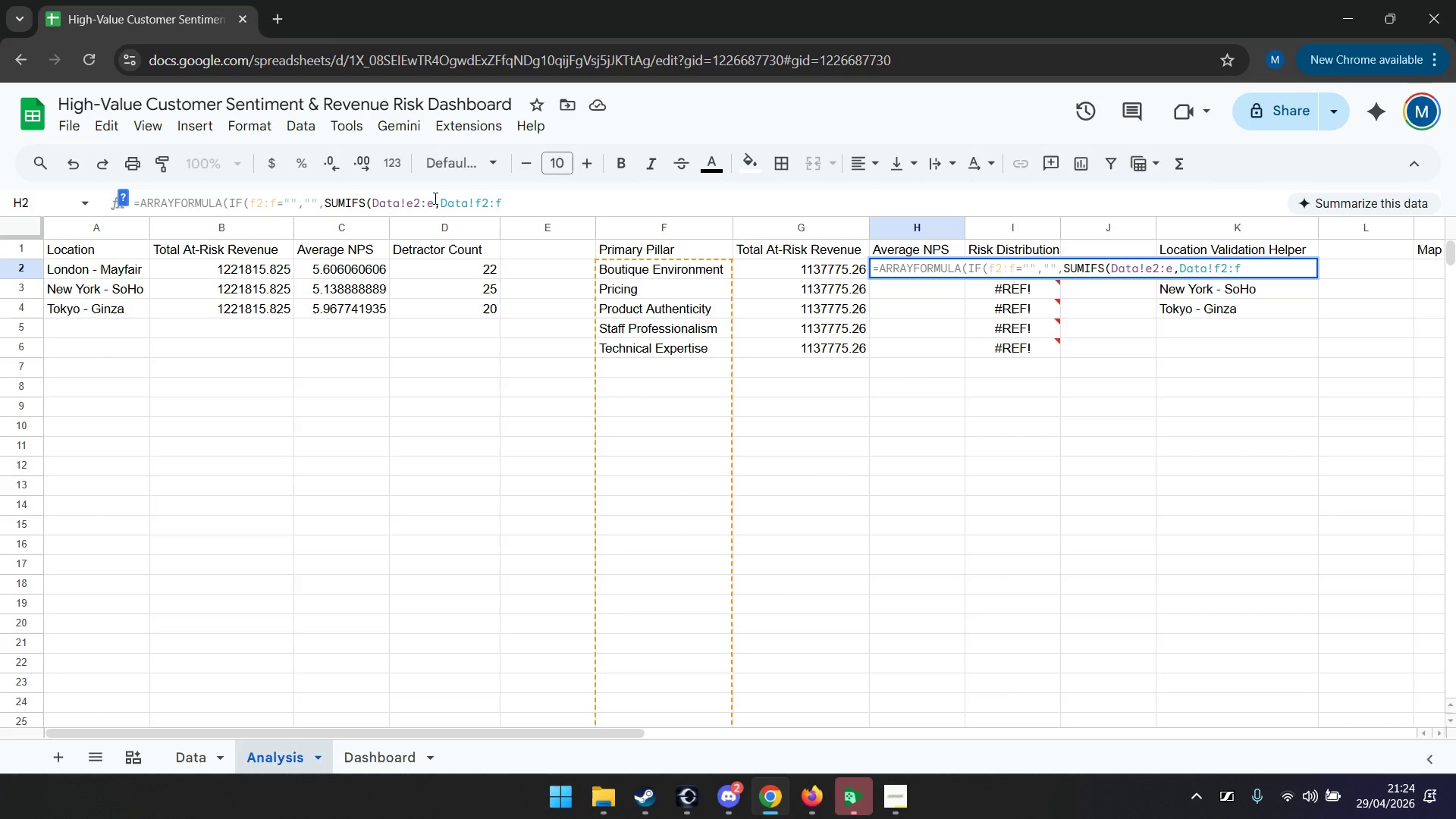 
key(ArrowLeft)
 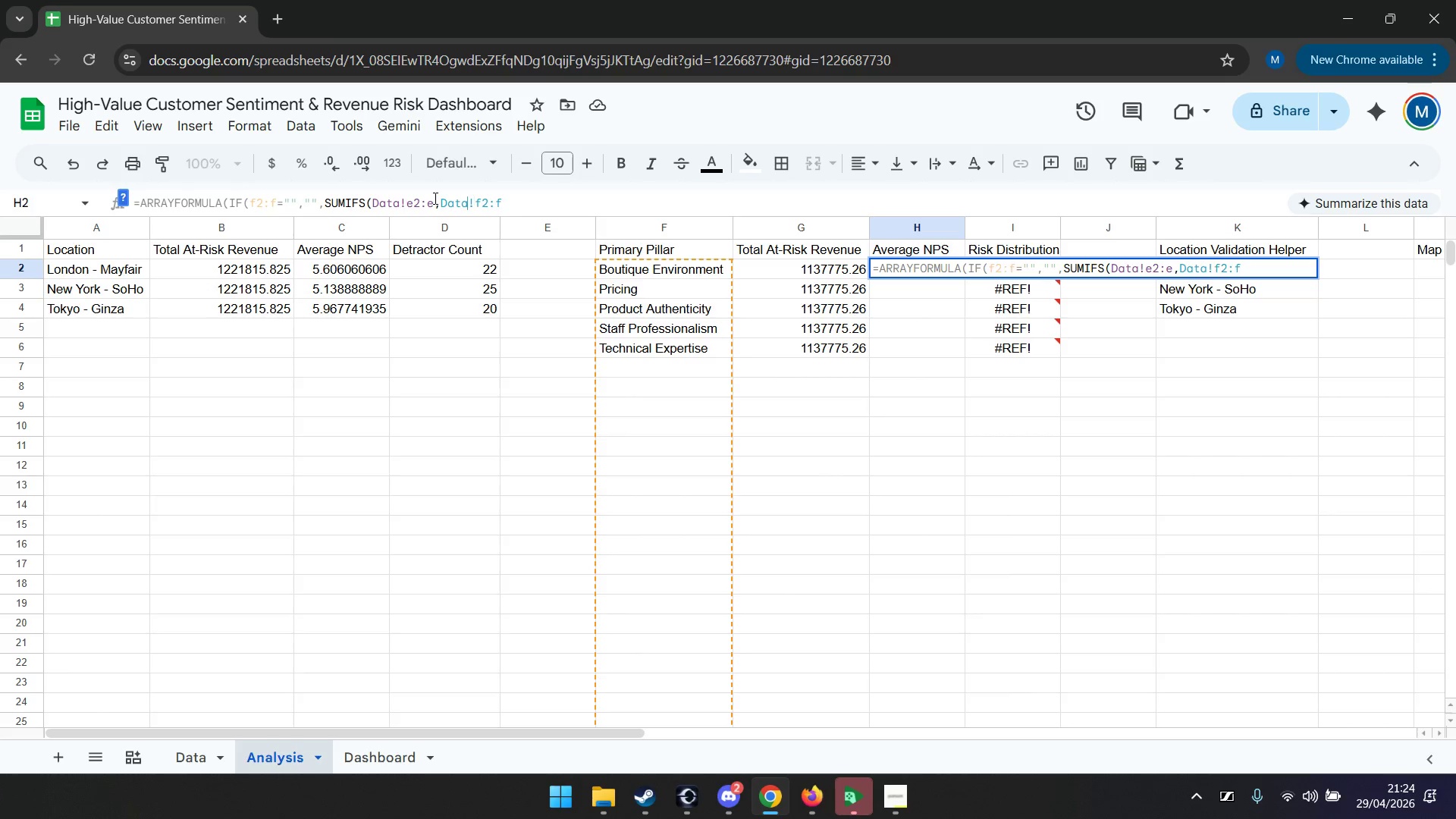 
key(ArrowLeft)
 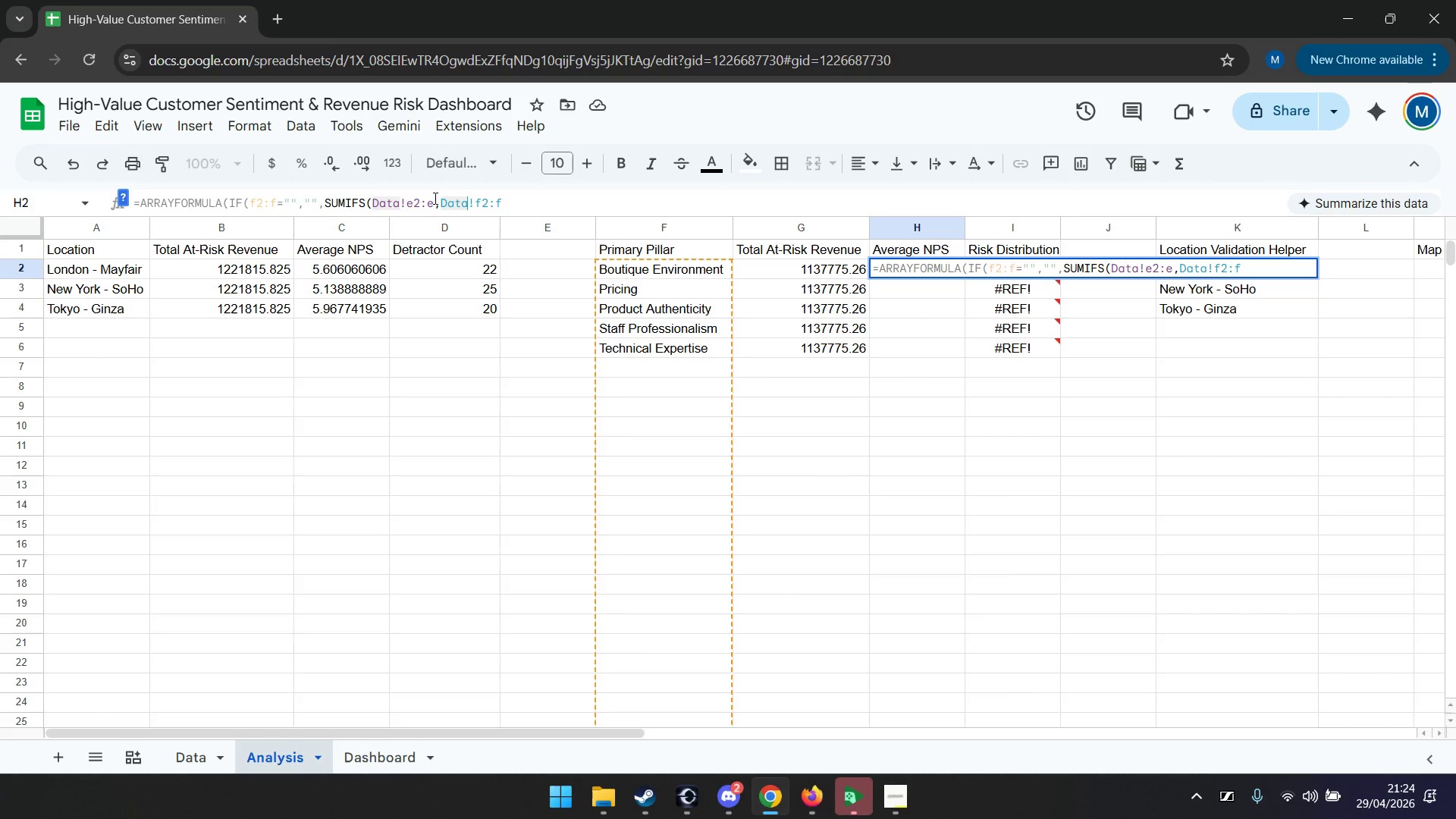 
key(ArrowLeft)
 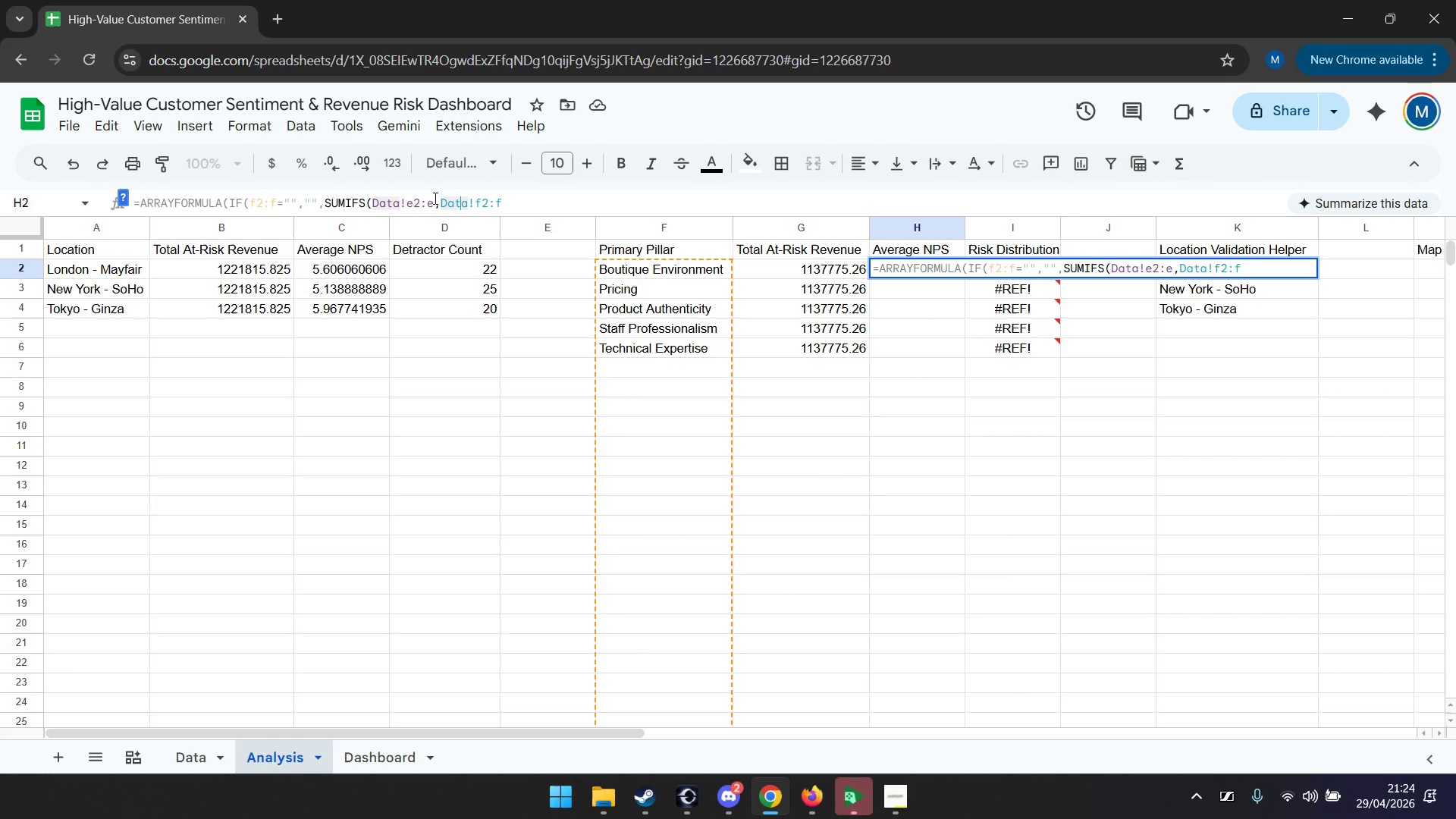 
key(ArrowLeft)
 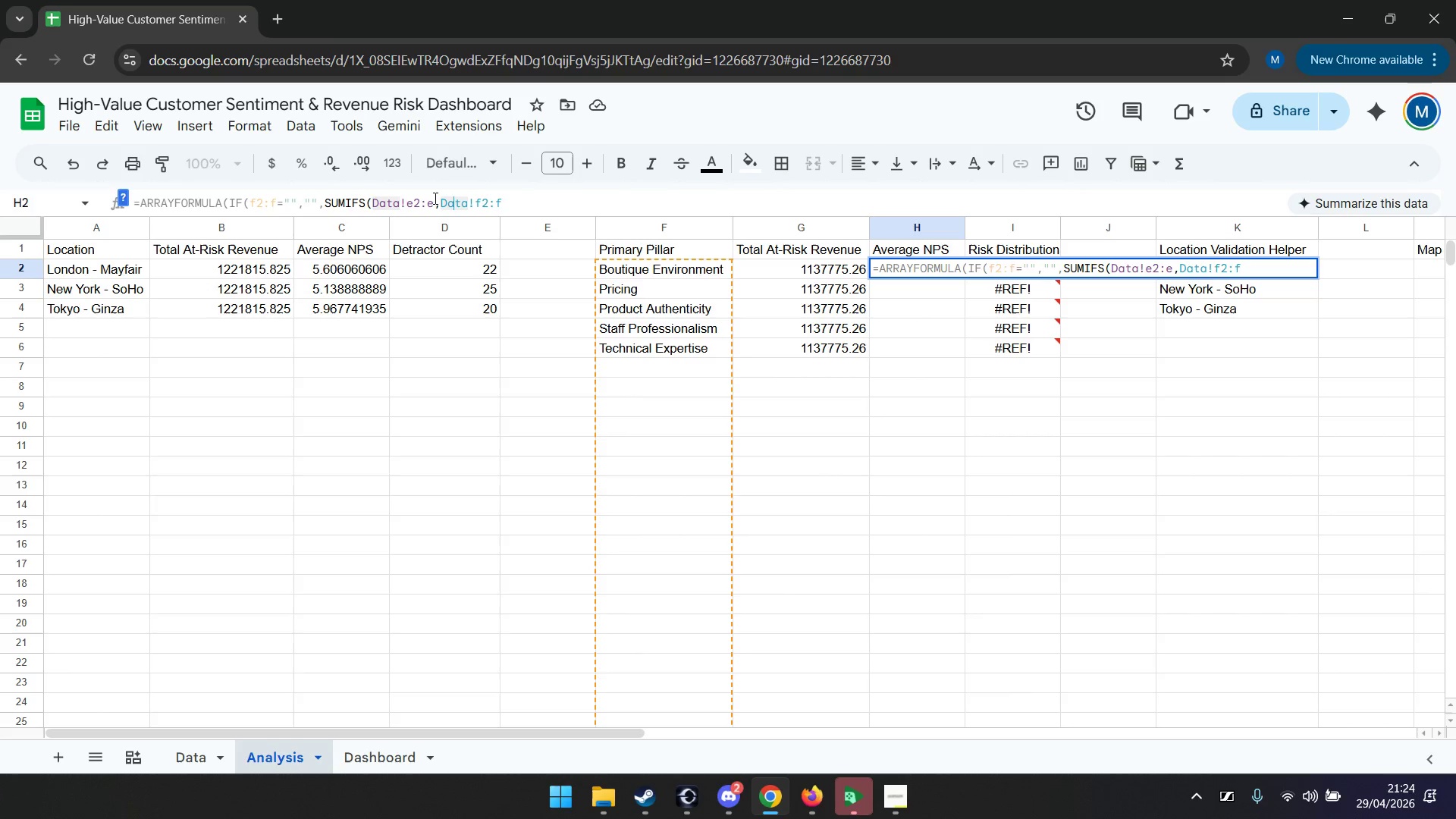 
key(ArrowLeft)
 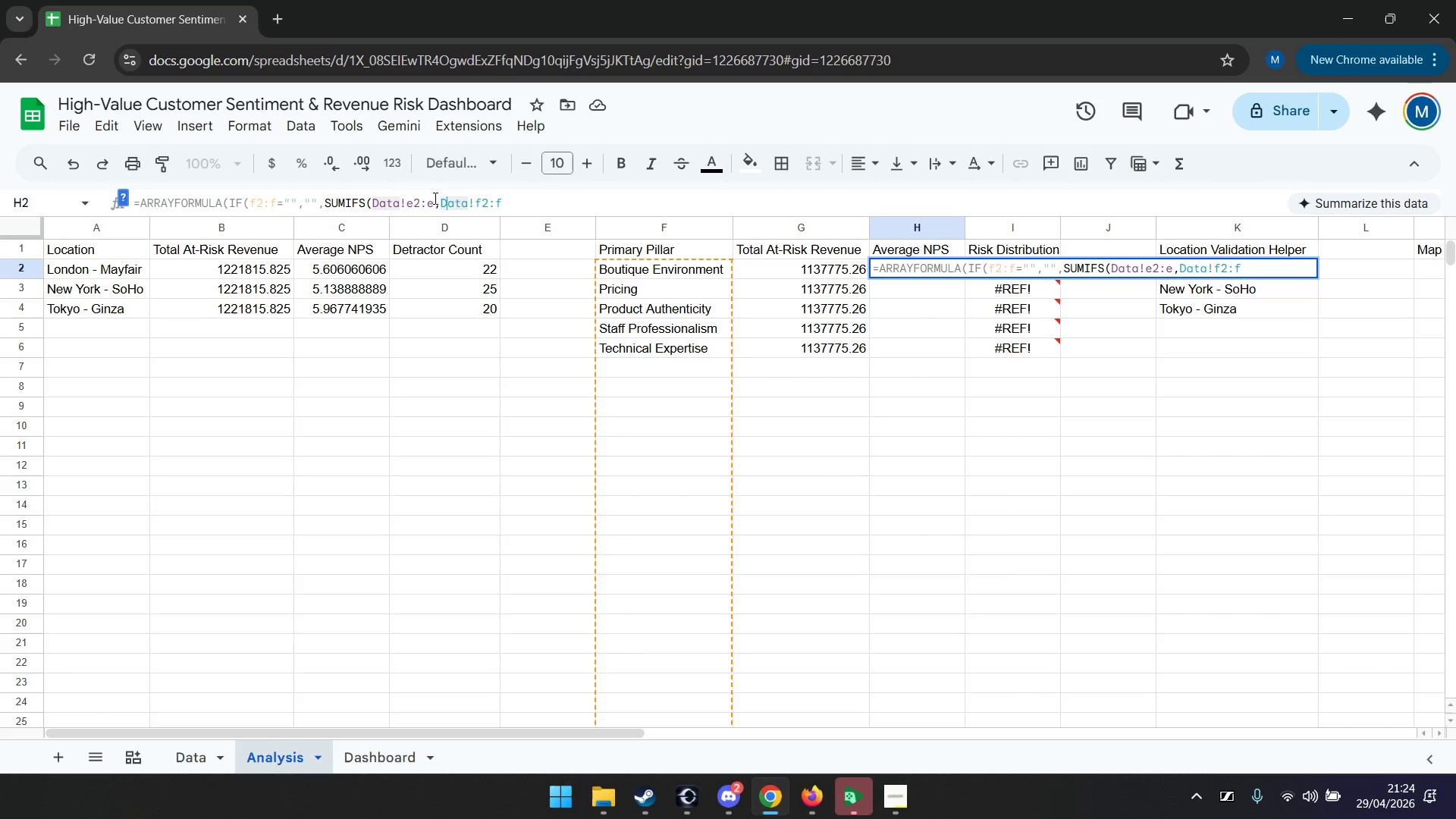 
key(ArrowRight)
 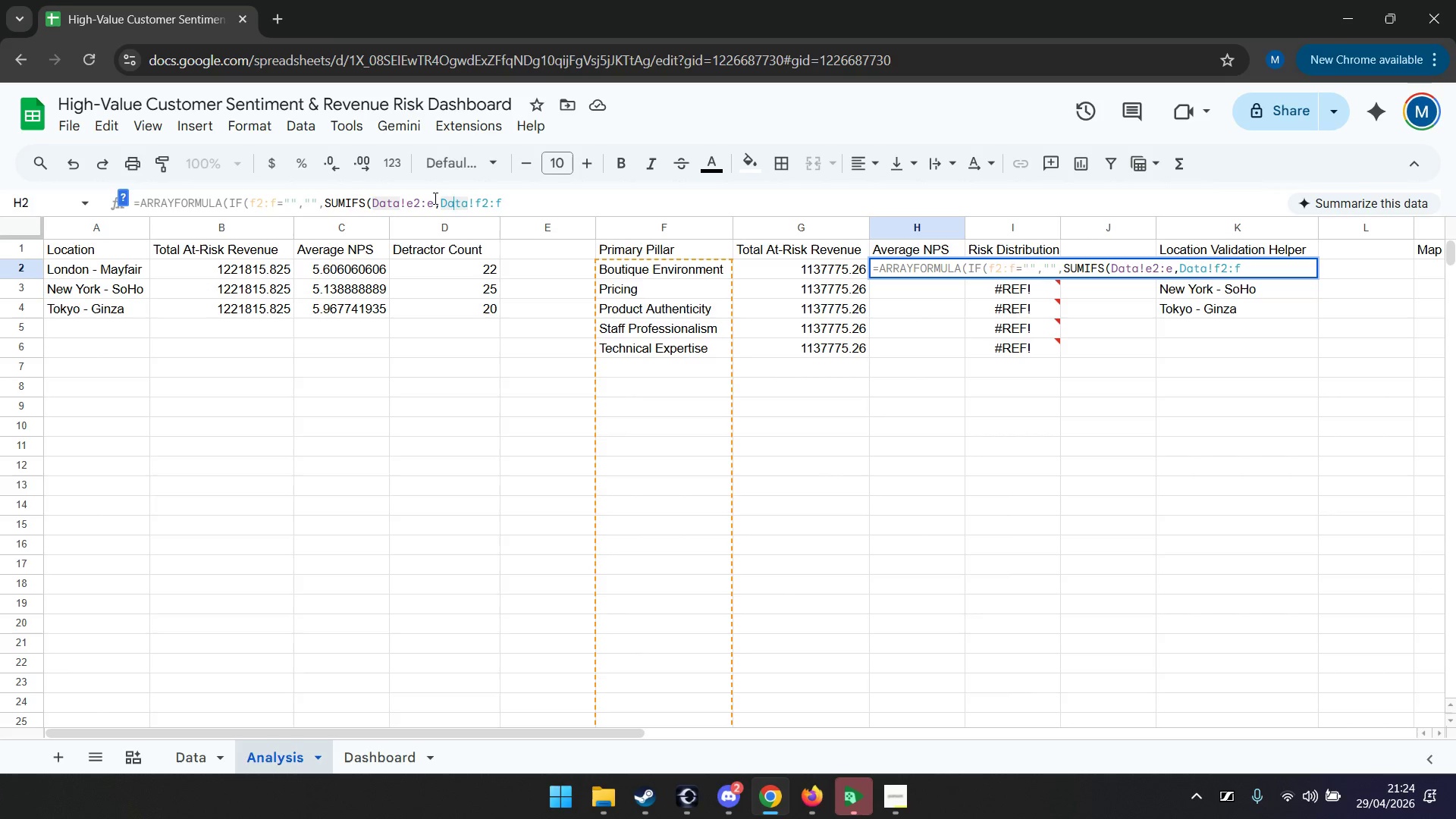 
key(ArrowRight)
 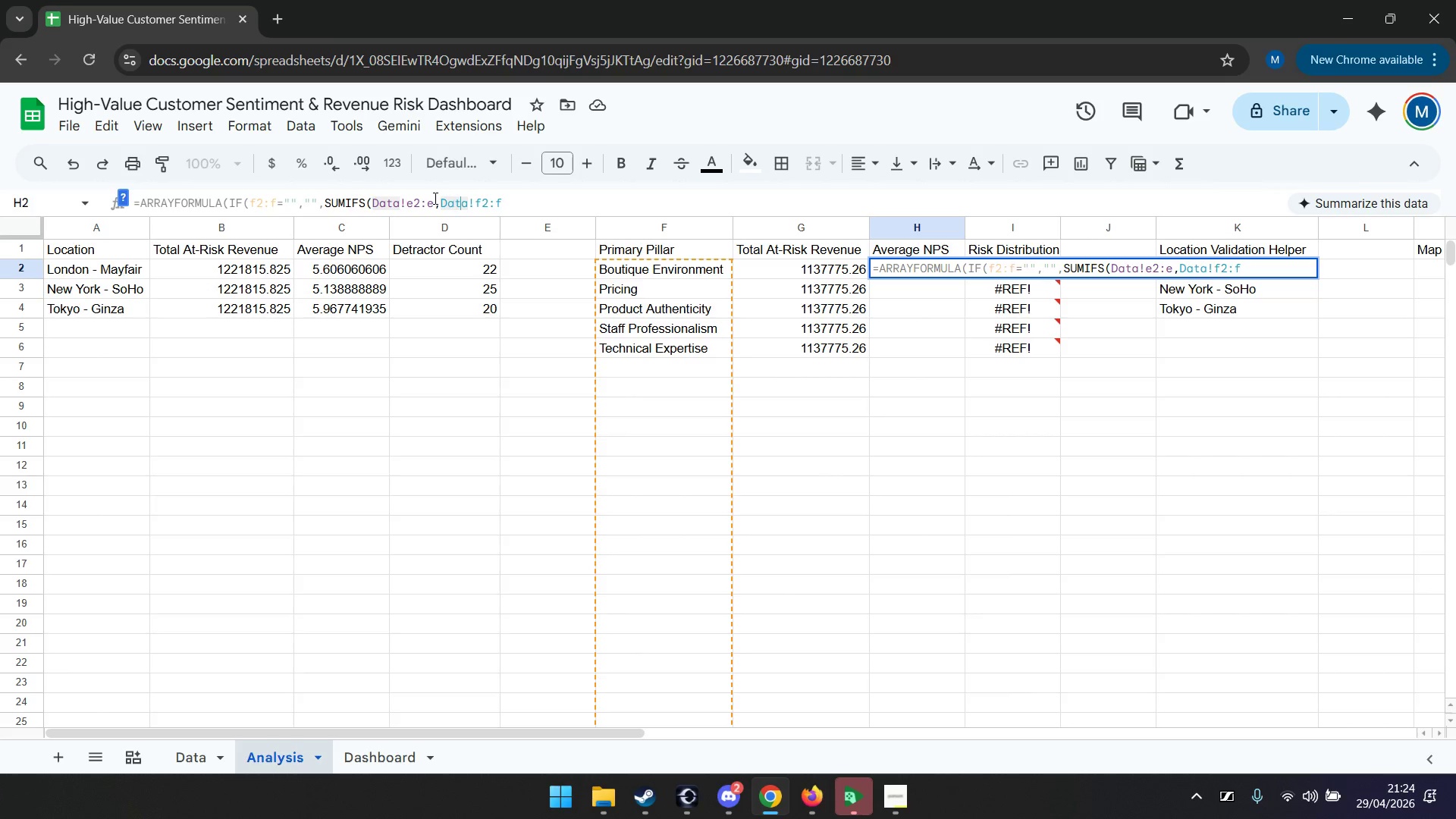 
key(ArrowRight)
 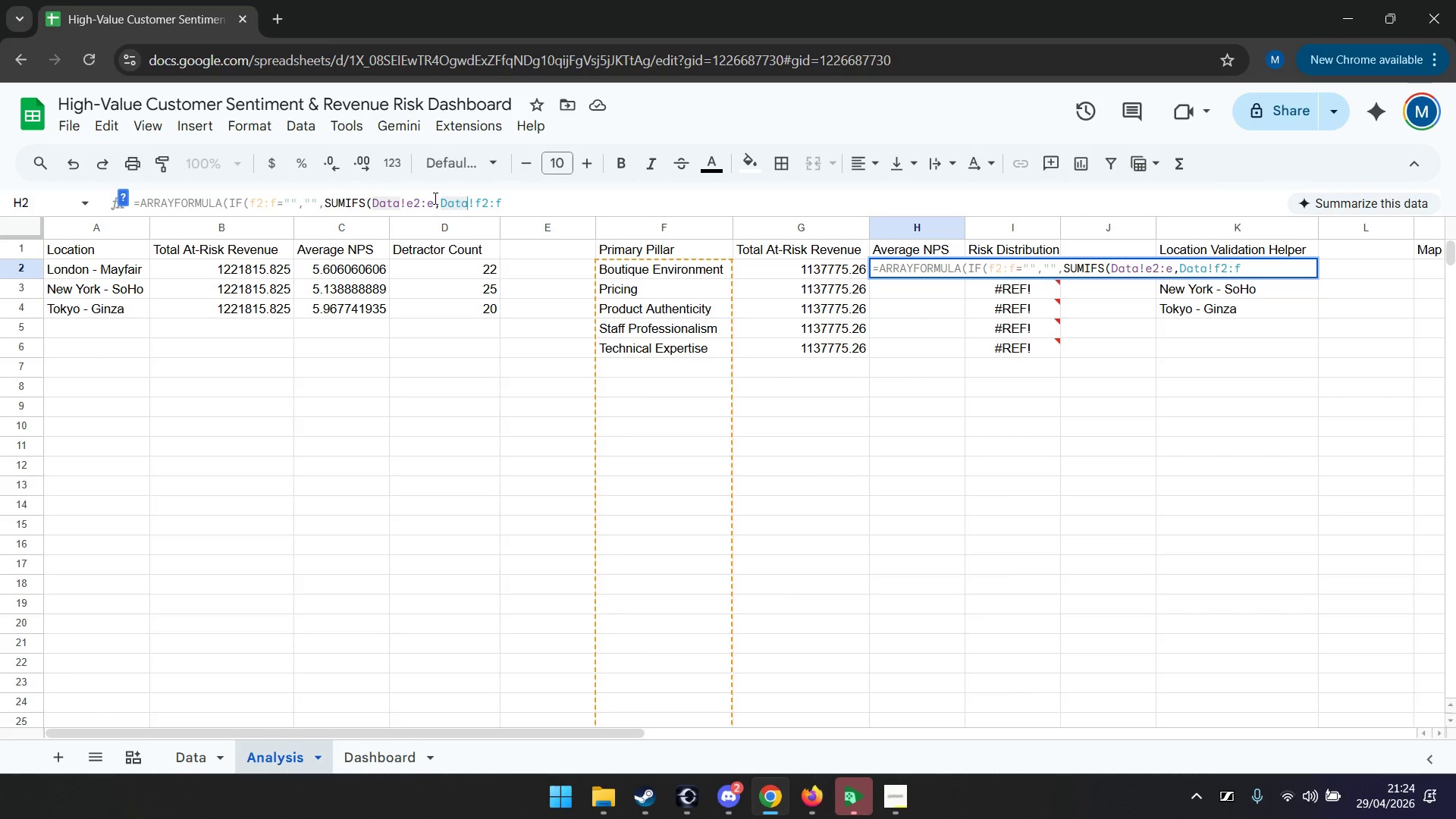 
key(ArrowRight)
 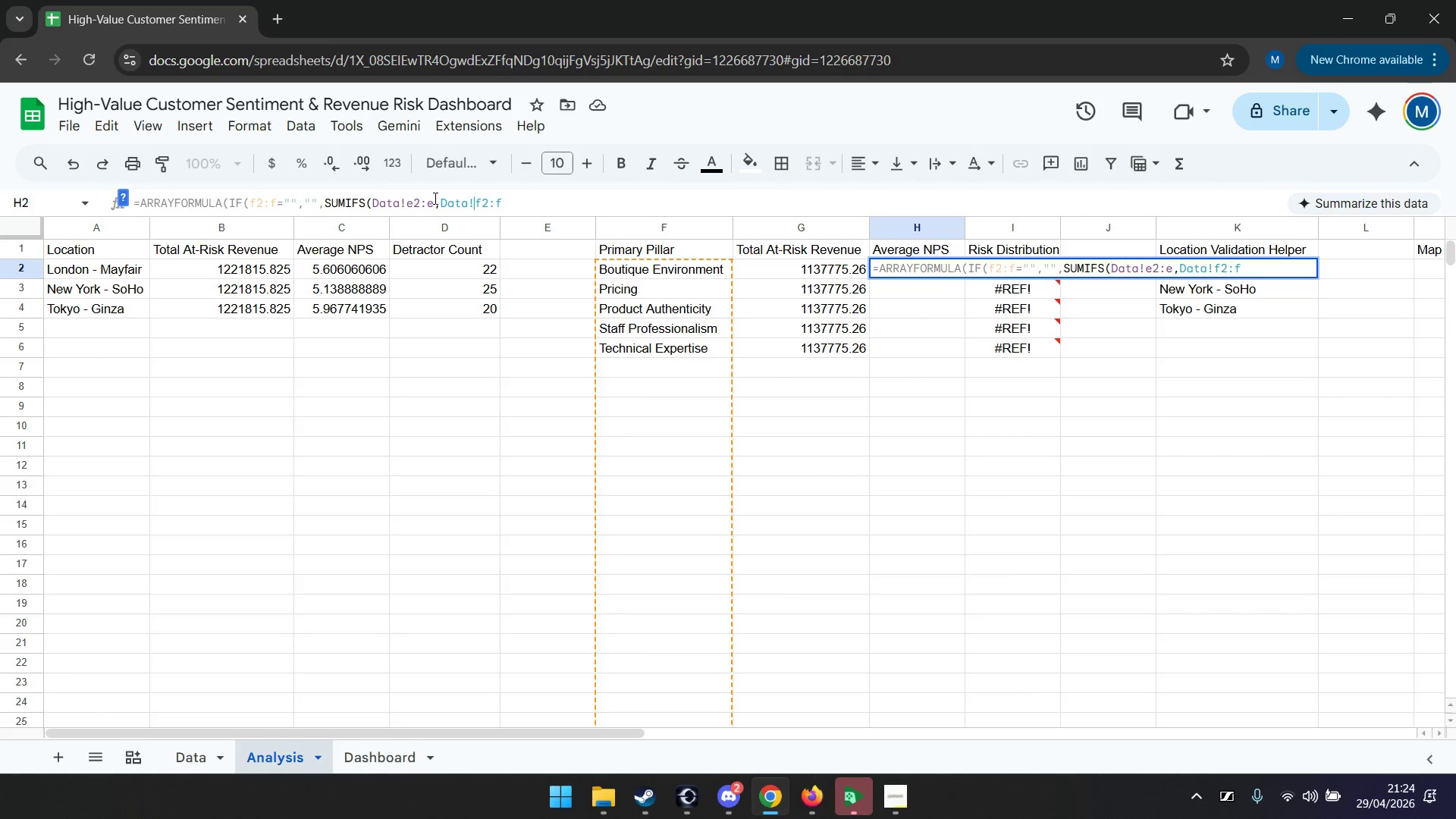 
key(ArrowRight)
 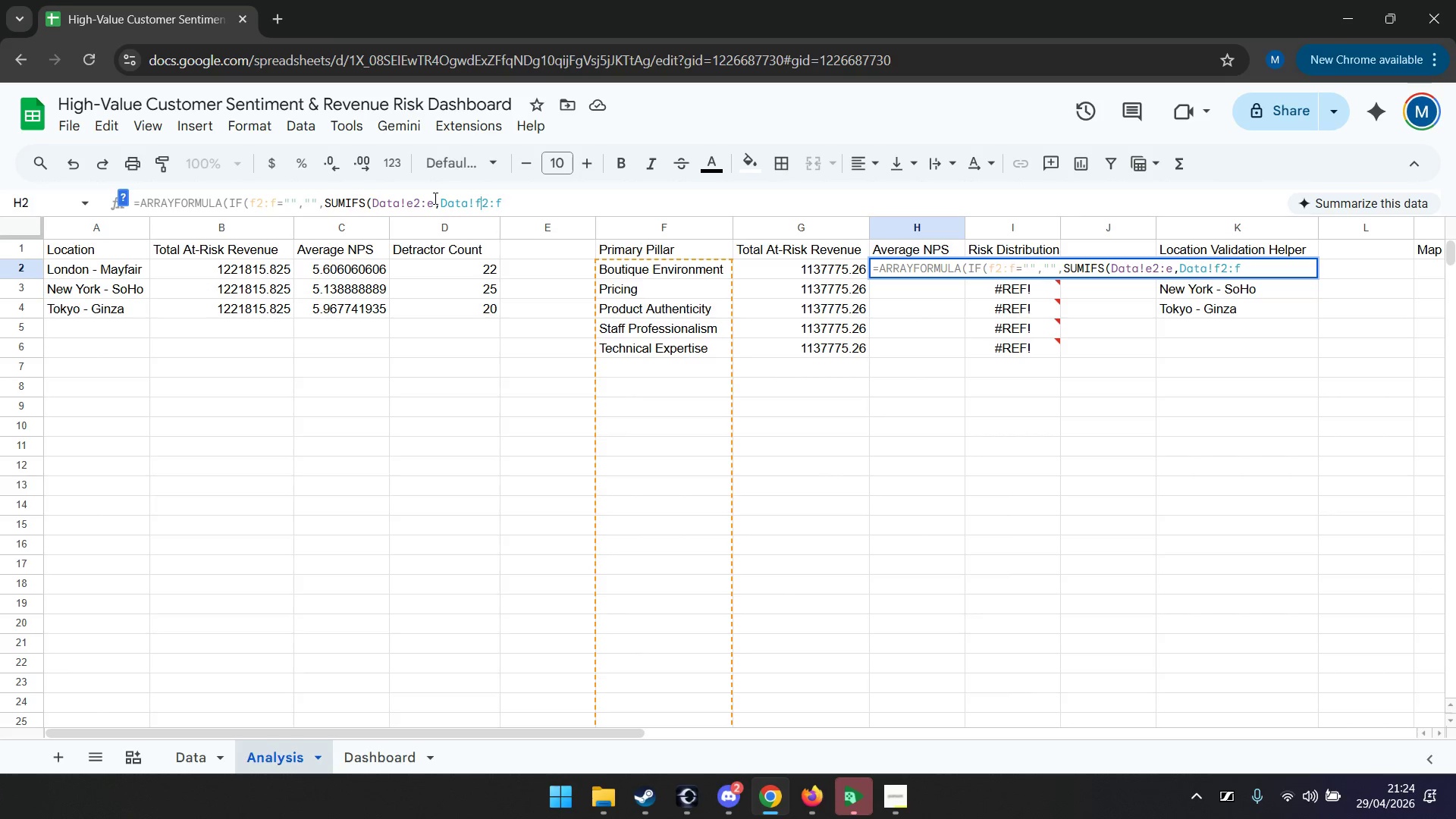 
key(ArrowRight)
 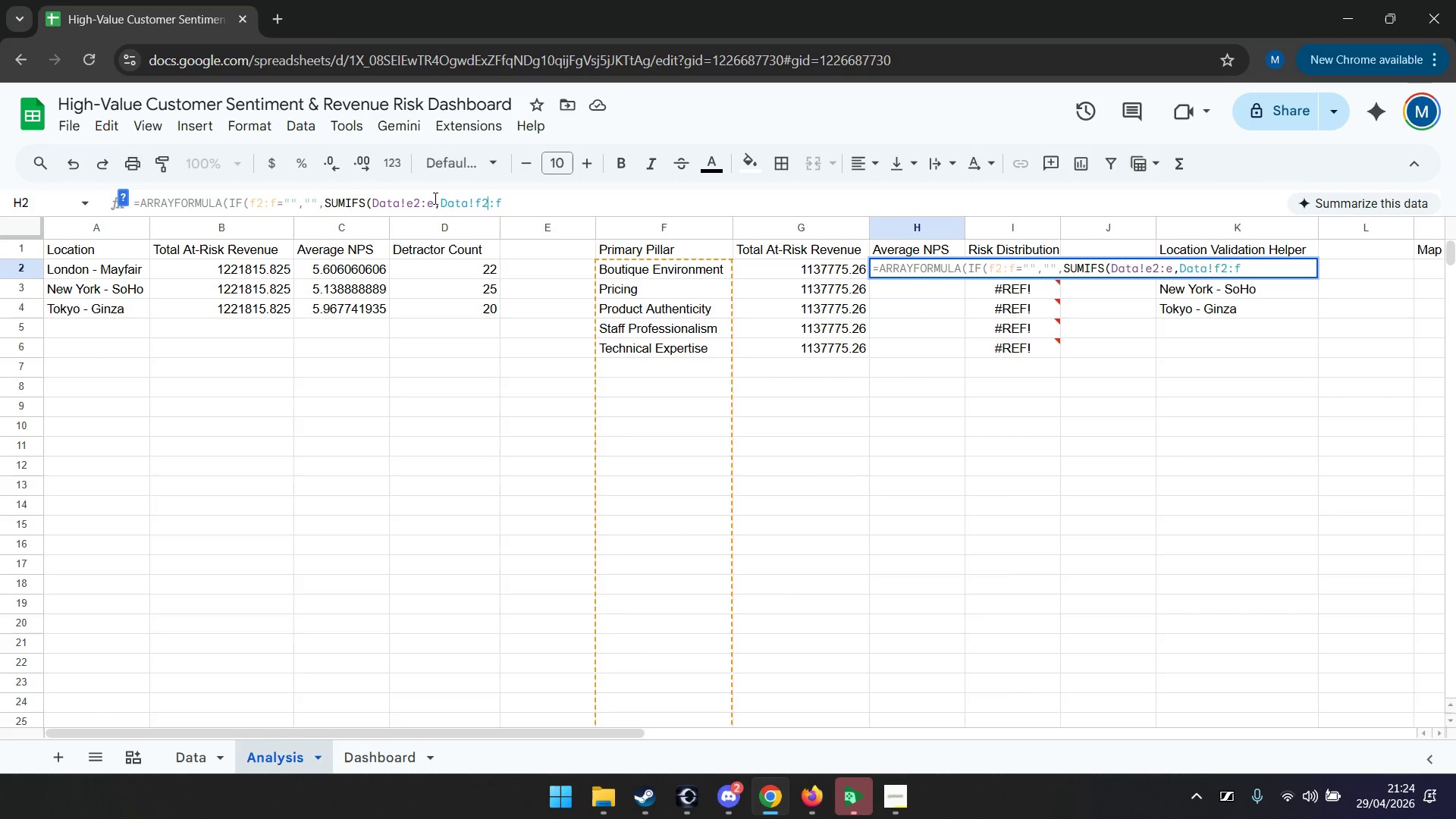 
key(ArrowRight)
 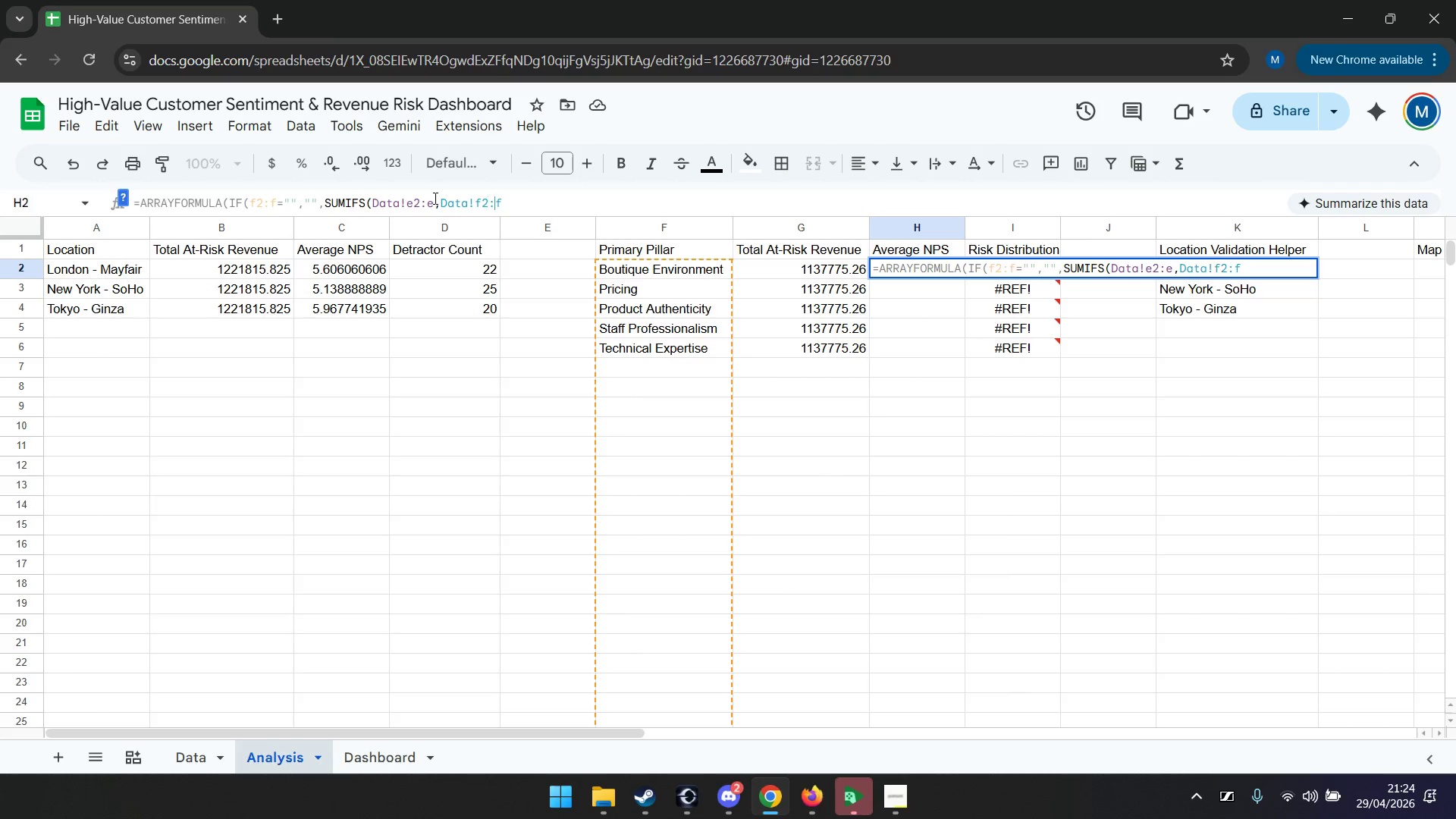 
key(ArrowRight)
 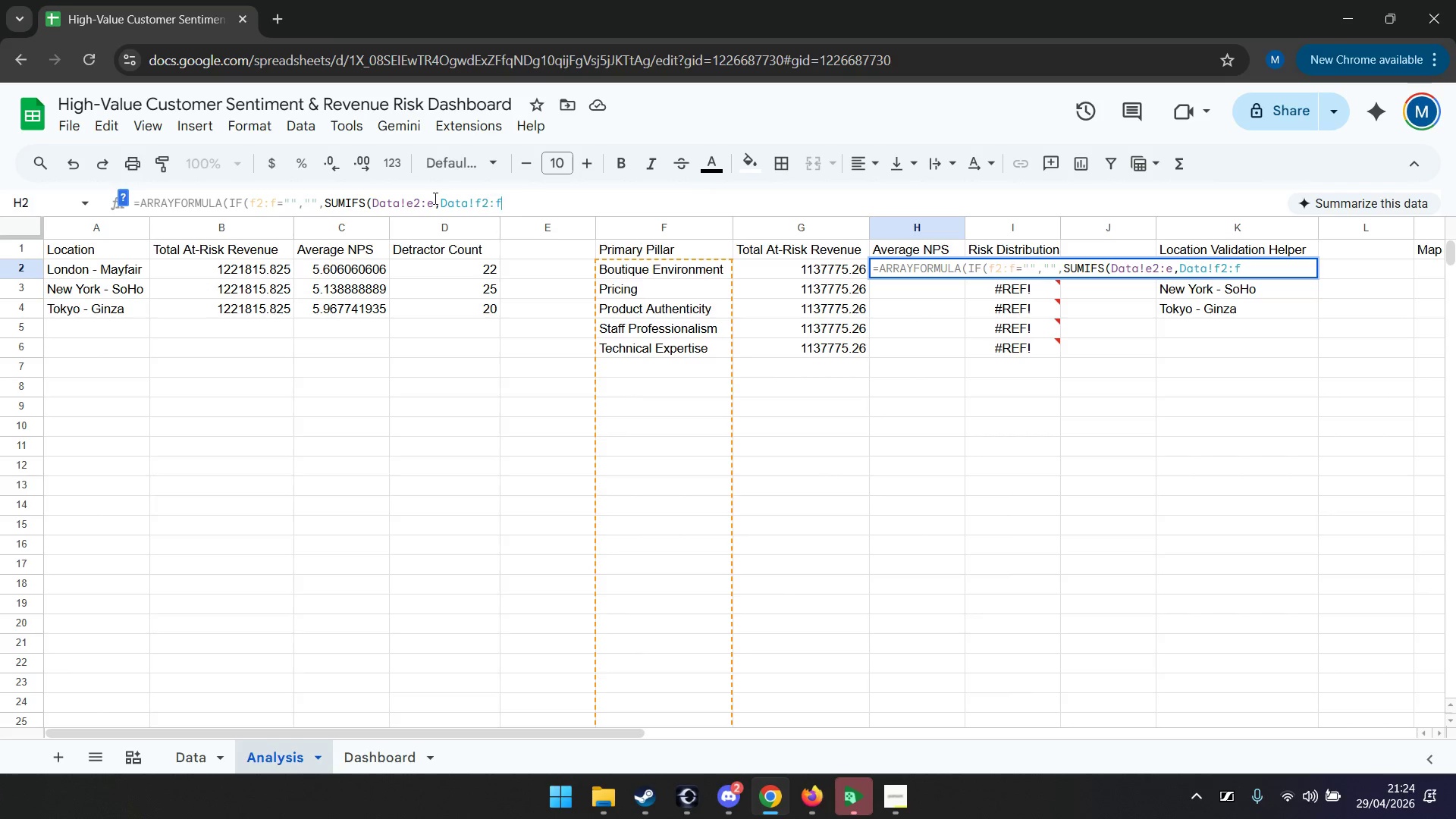 
key(ArrowRight)
 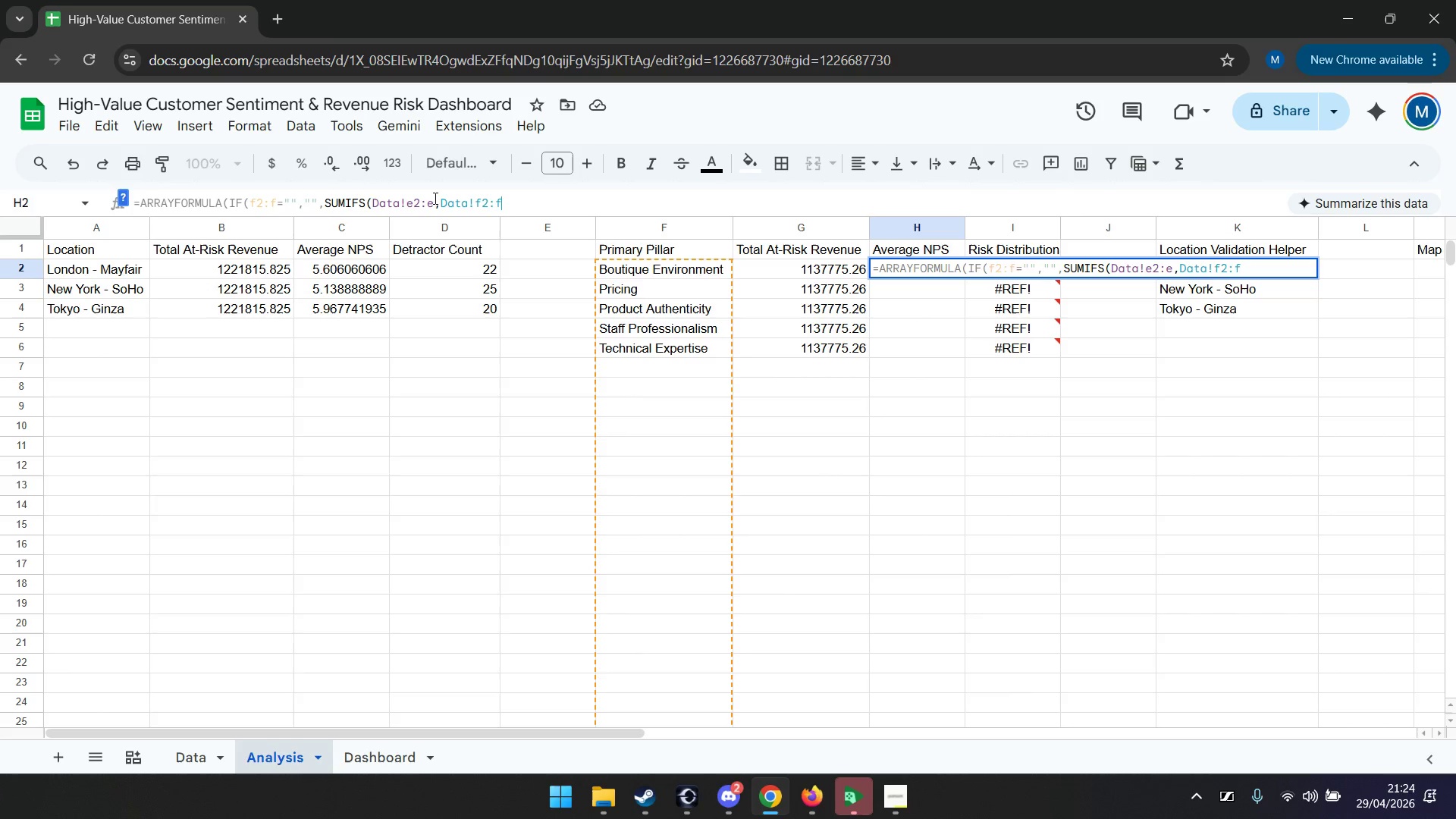 
key(ArrowRight)
 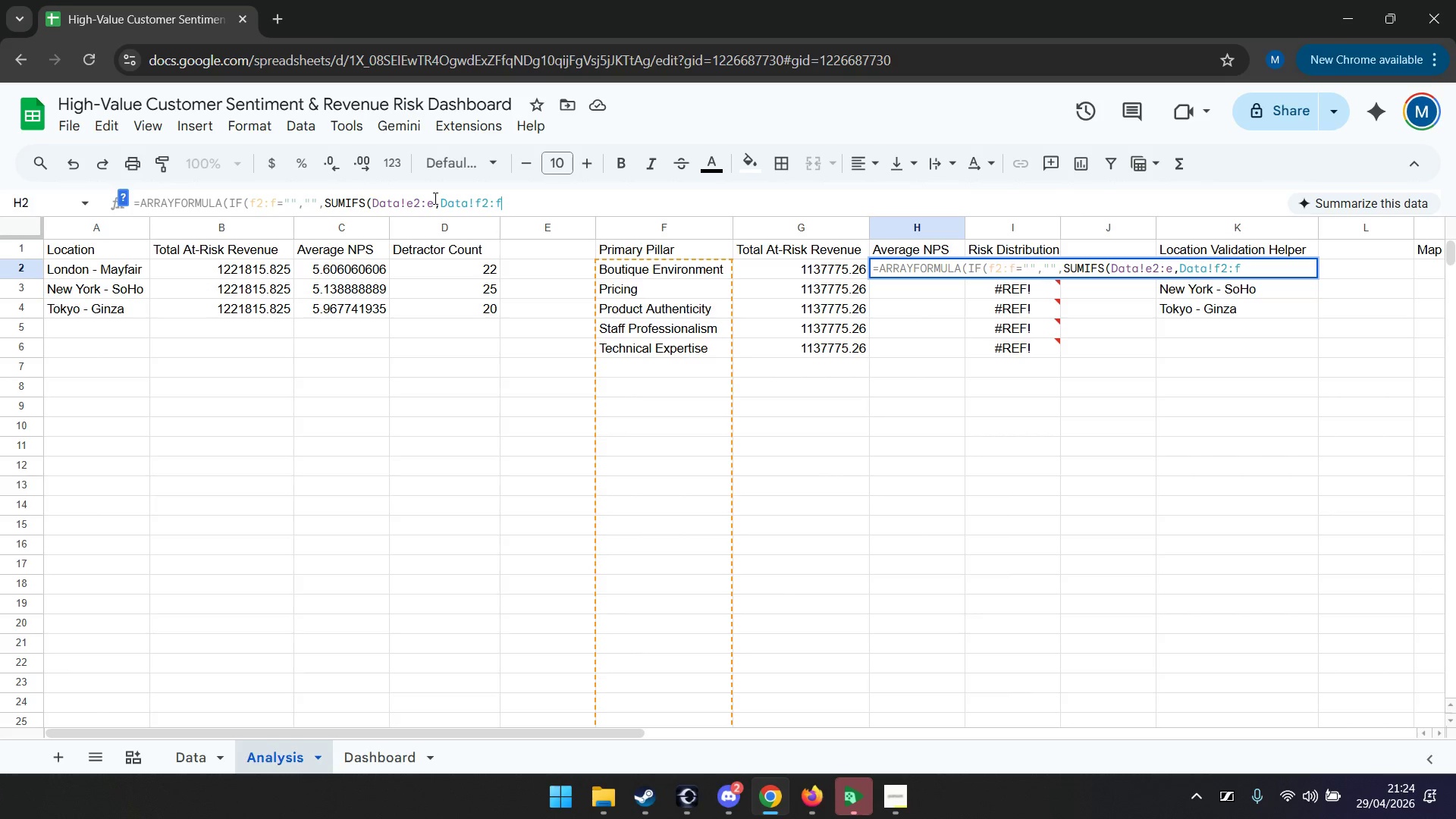 
key(ArrowRight)
 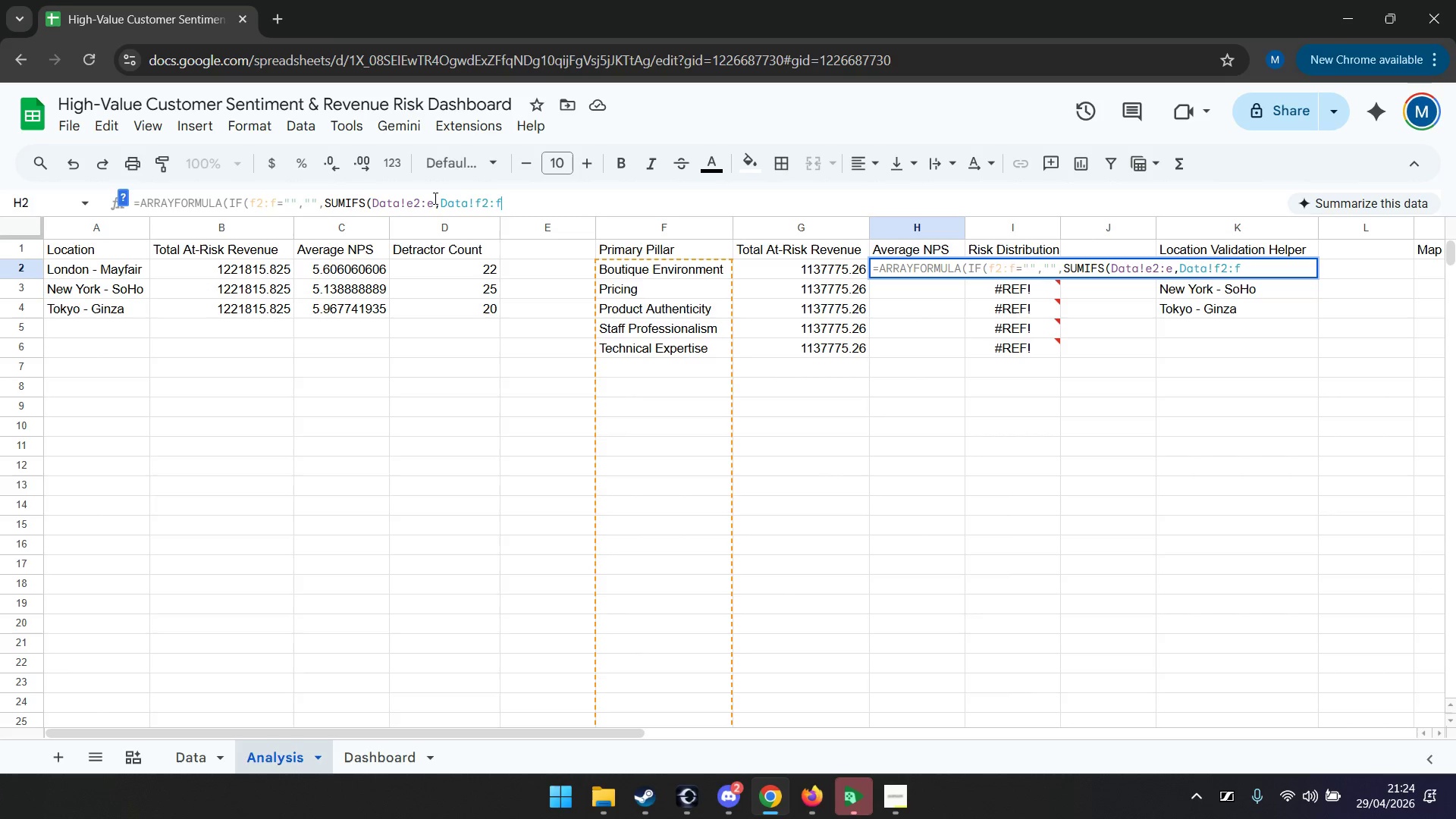 
key(ArrowLeft)
 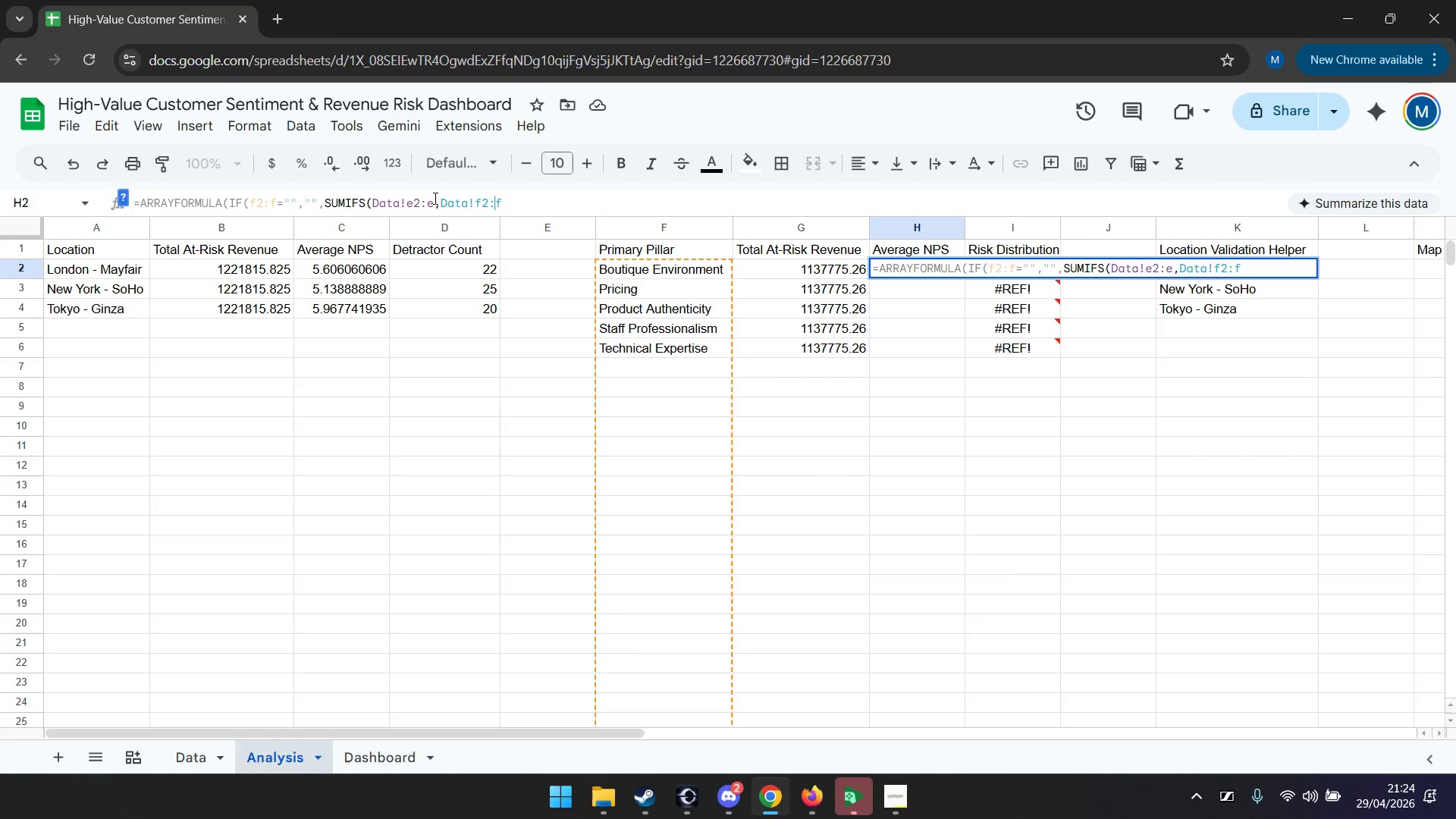 
hold_key(key=ArrowLeft, duration=0.31)
 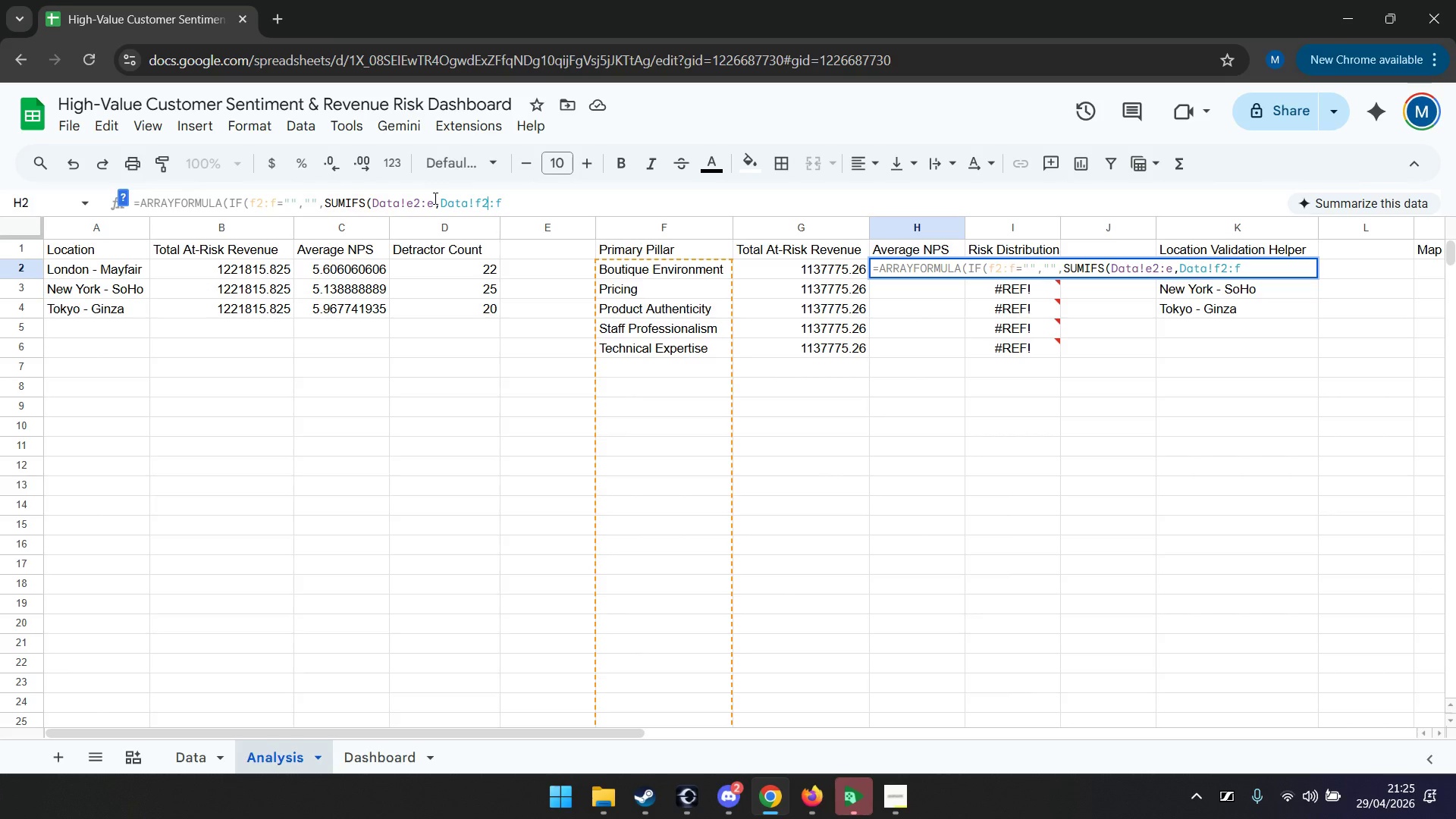 
key(ArrowLeft)
 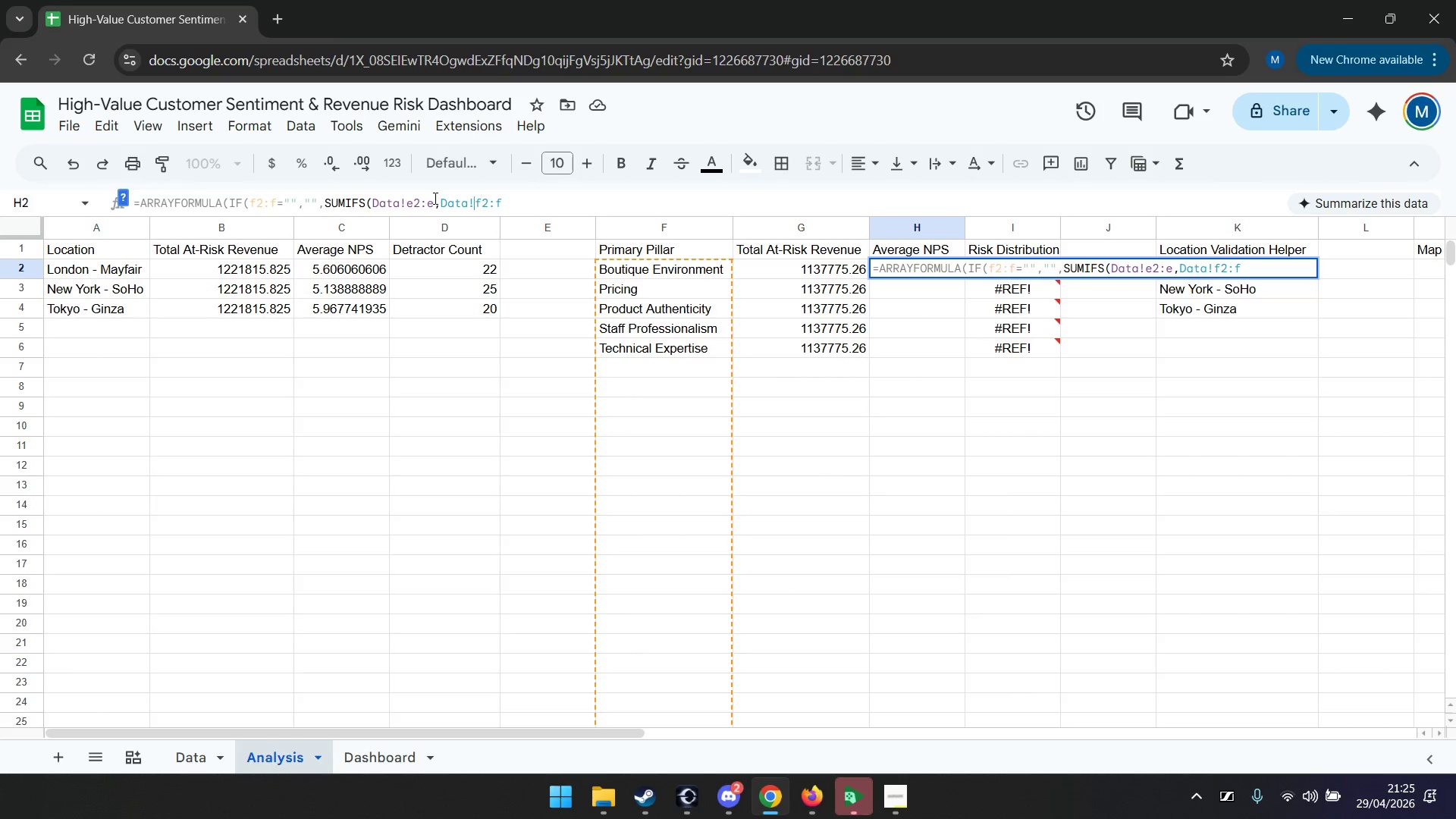 
key(ArrowLeft)
 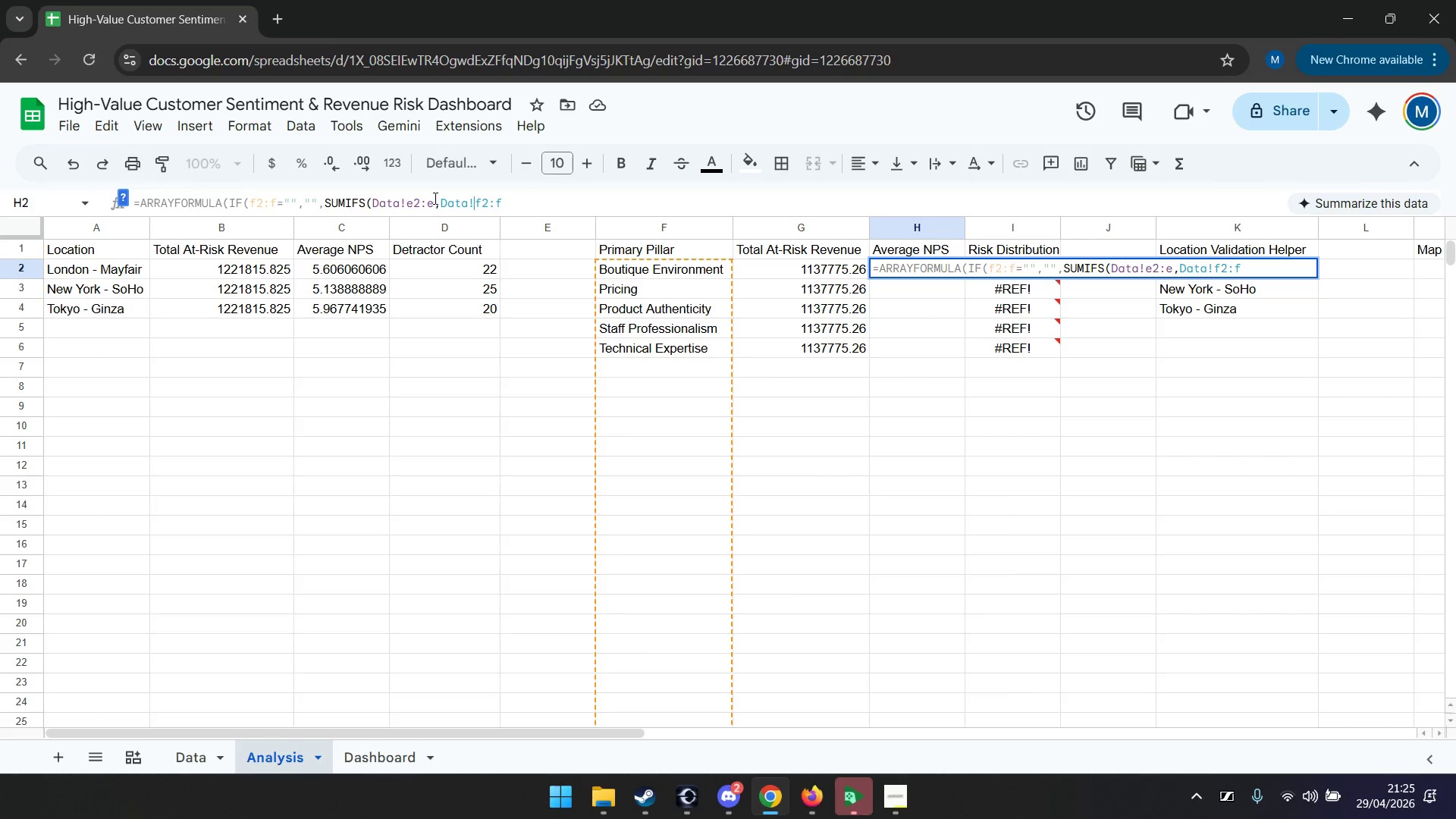 
key(ArrowLeft)
 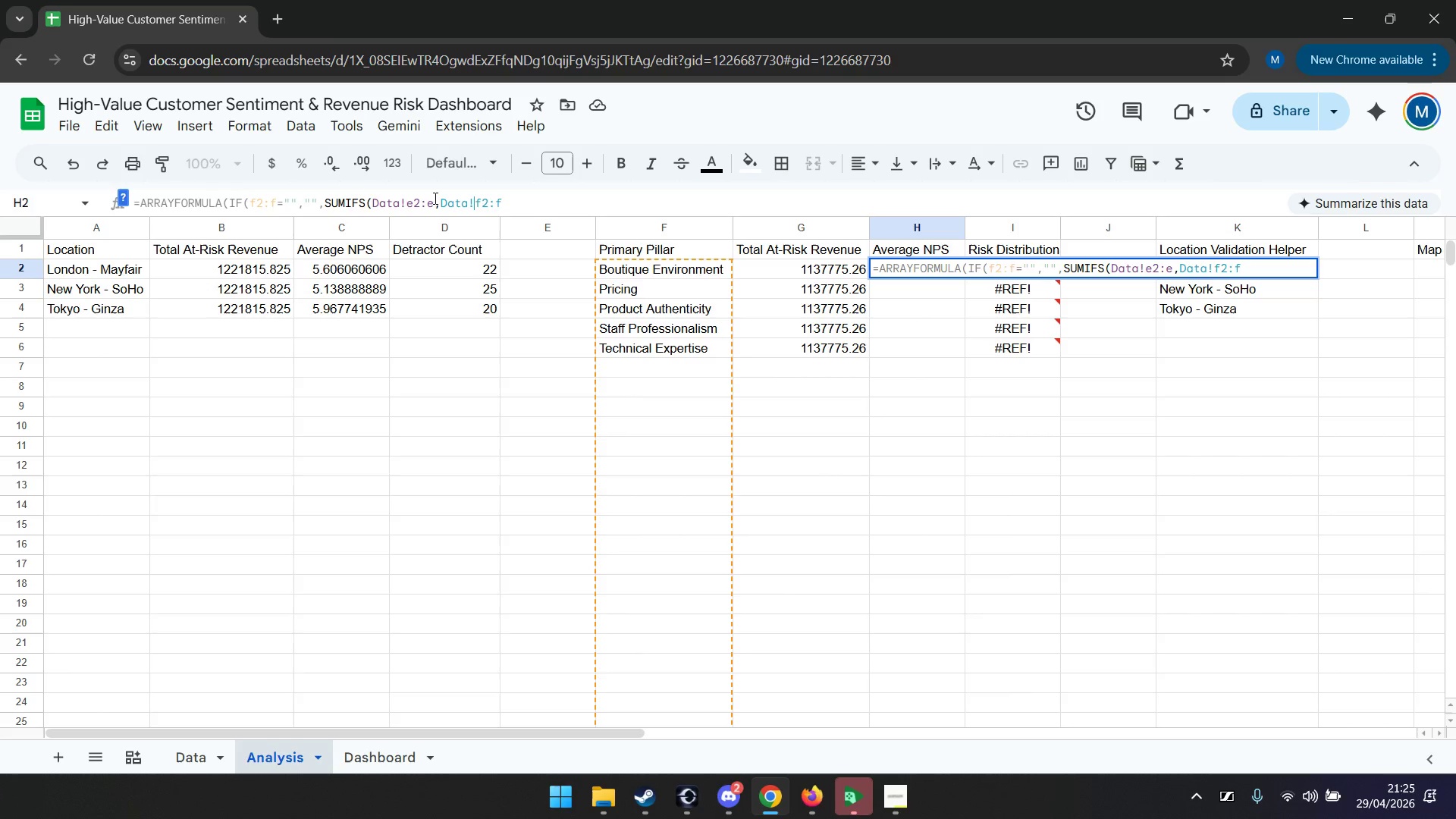 
key(ArrowRight)
 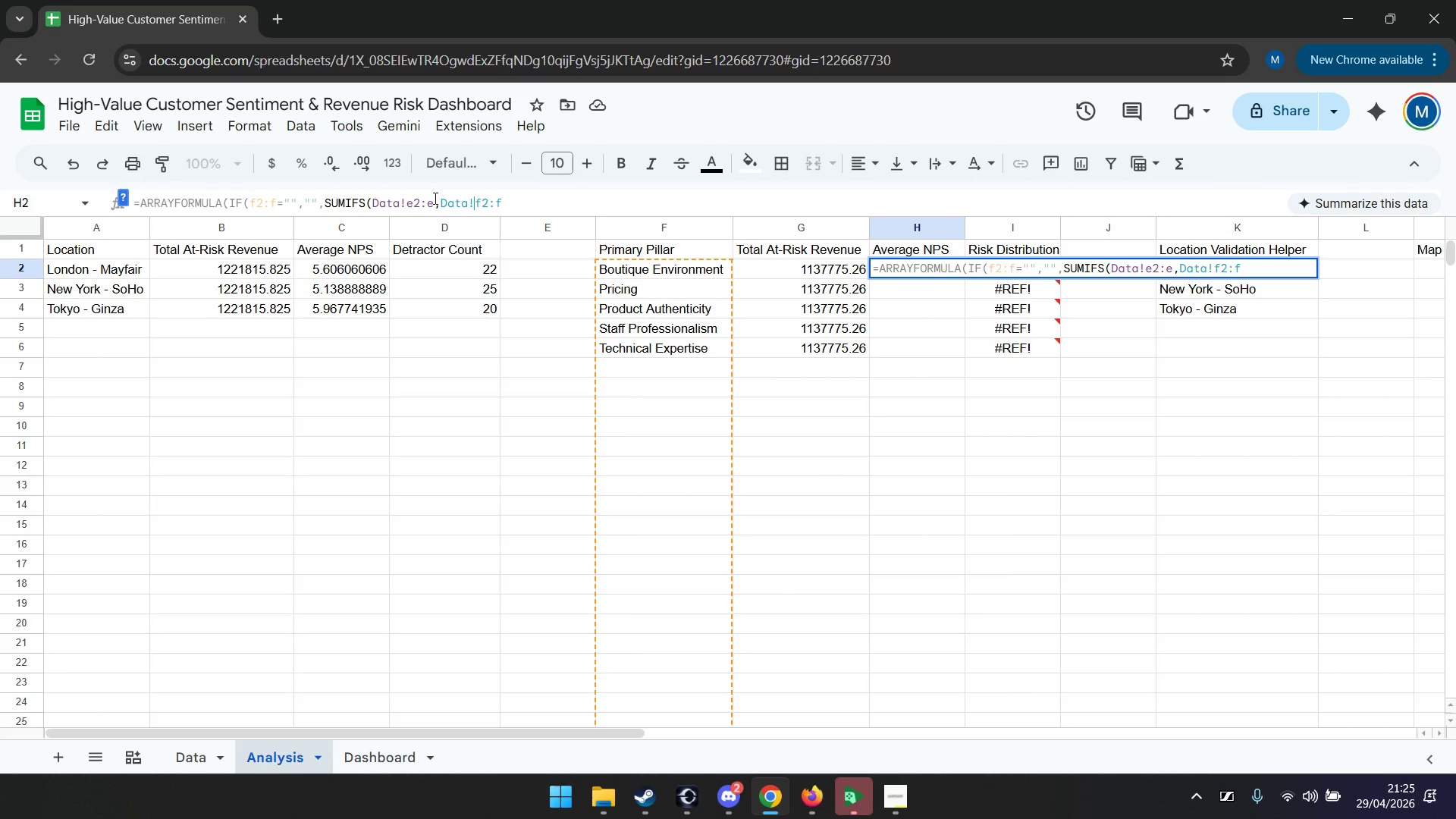 
key(ArrowRight)
 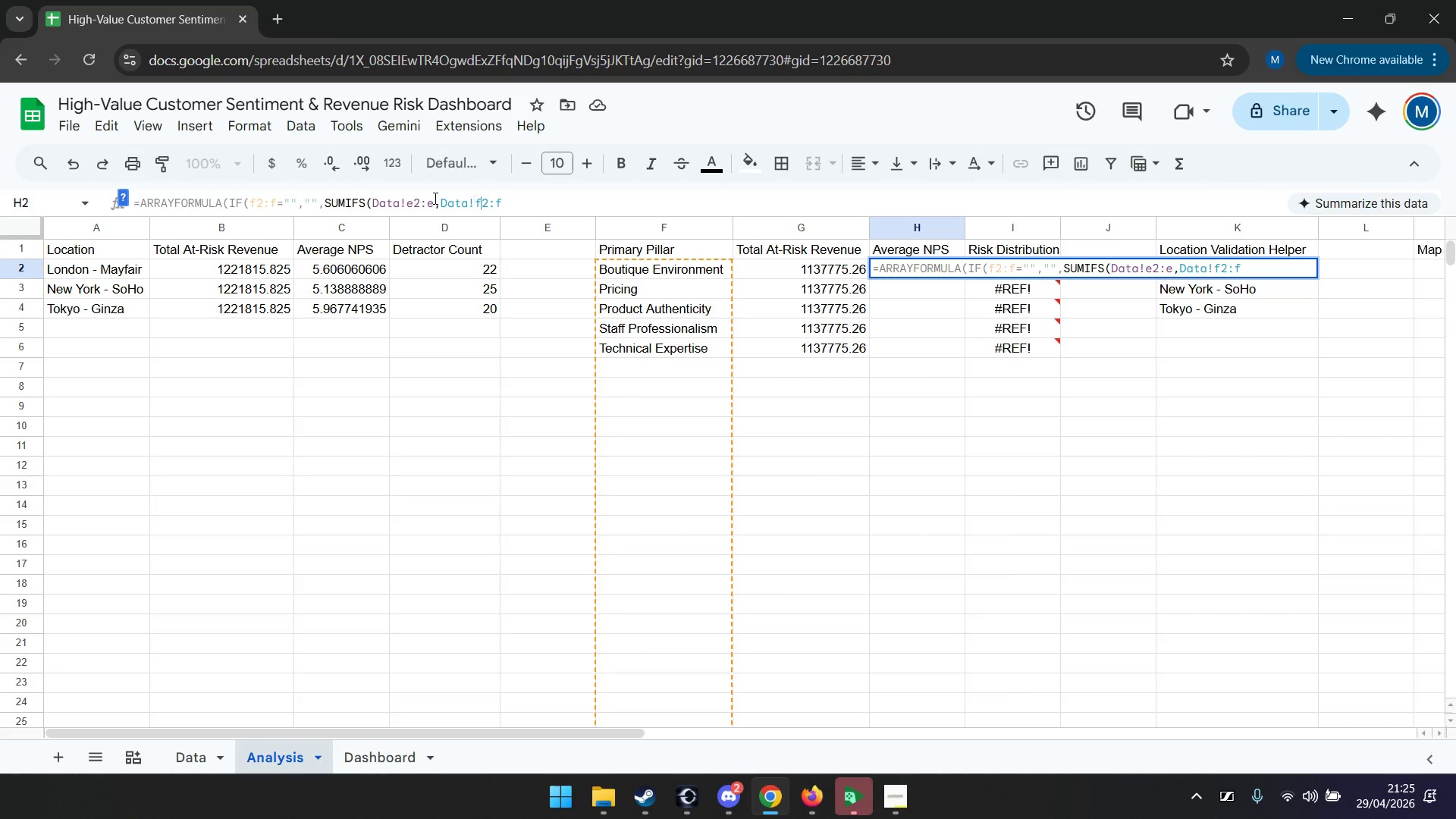 
key(ArrowRight)
 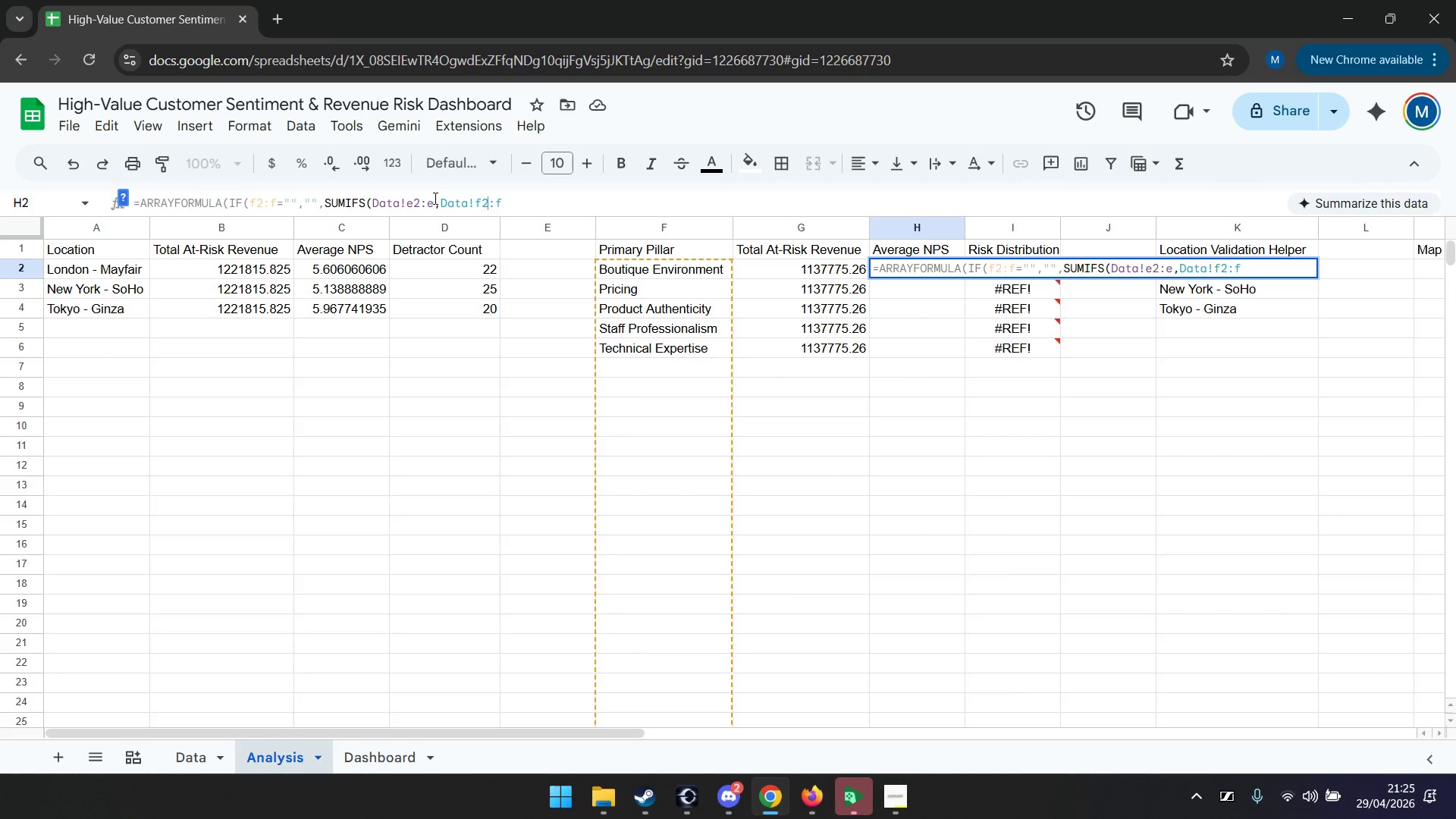 
key(ArrowRight)
 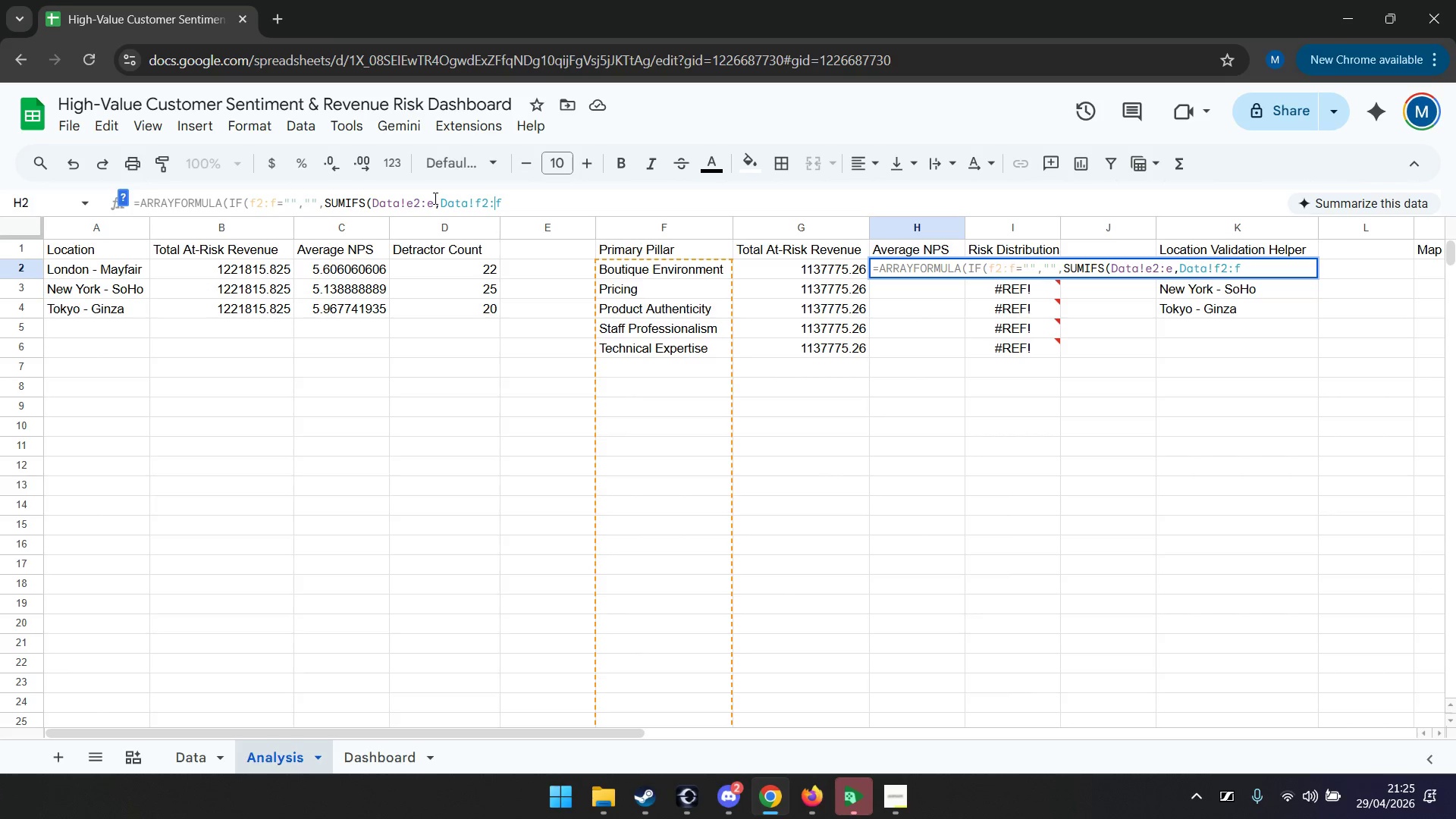 
key(ArrowRight)
 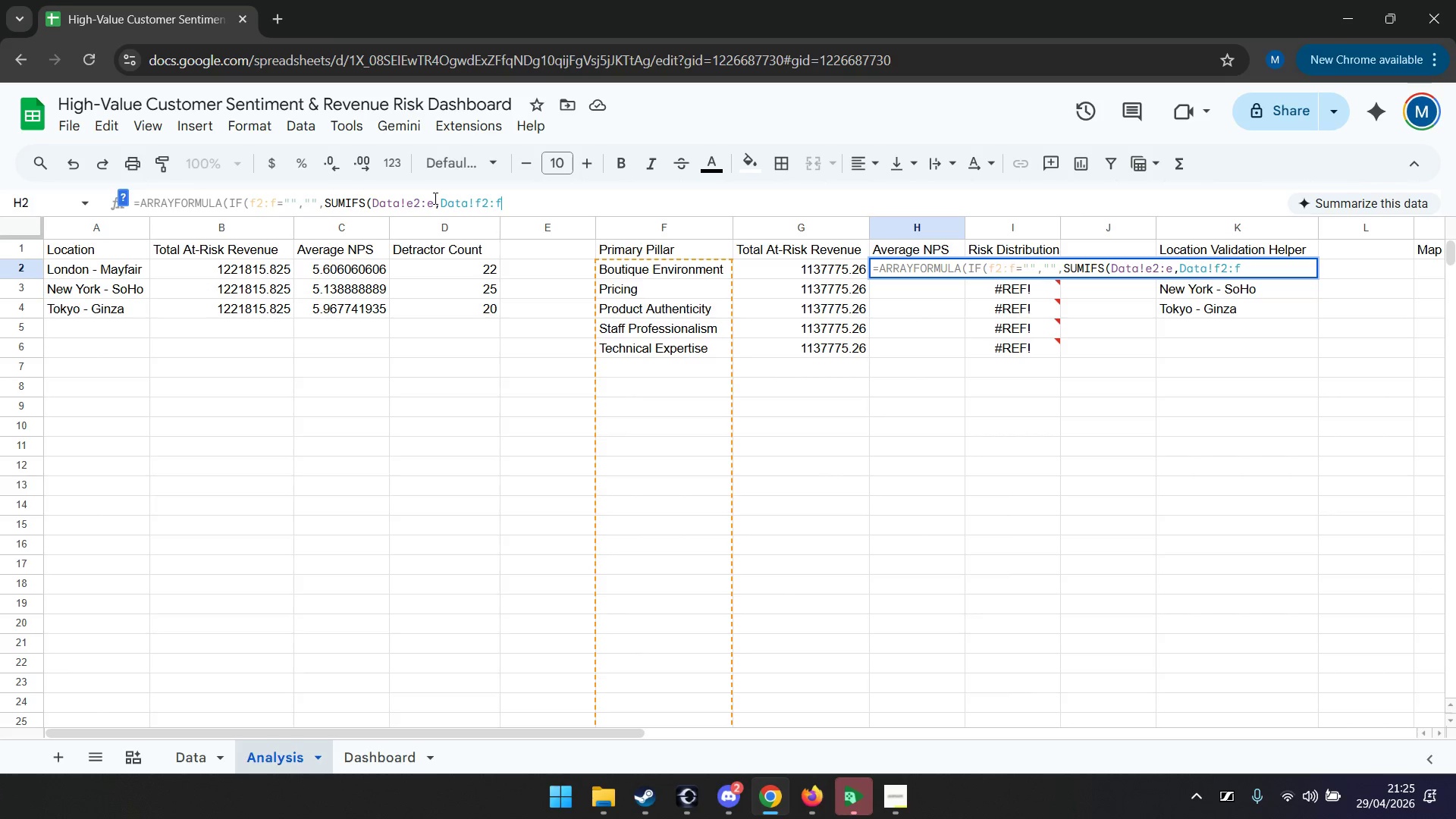 
key(ArrowRight)
 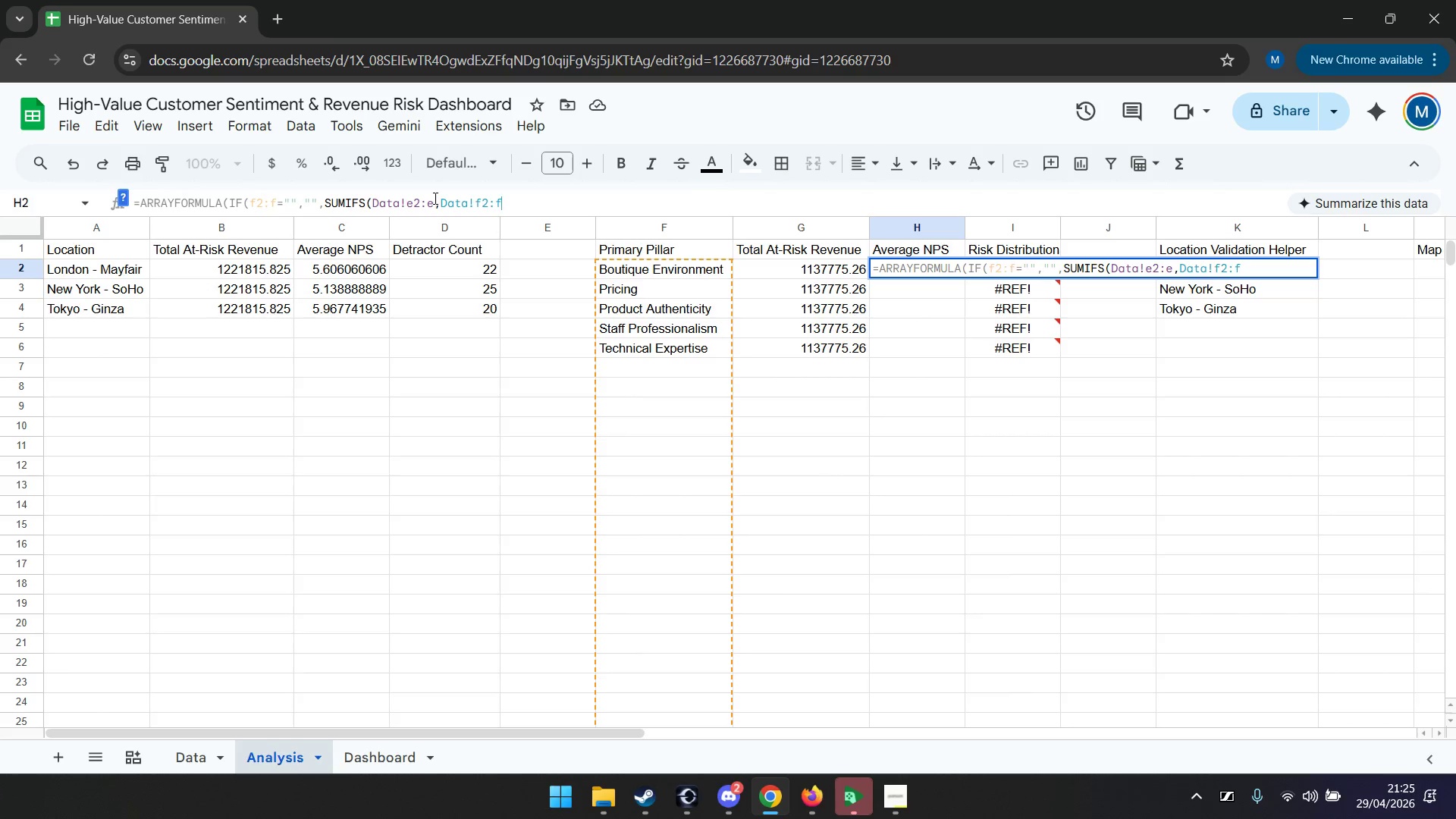 
wait(9.2)
 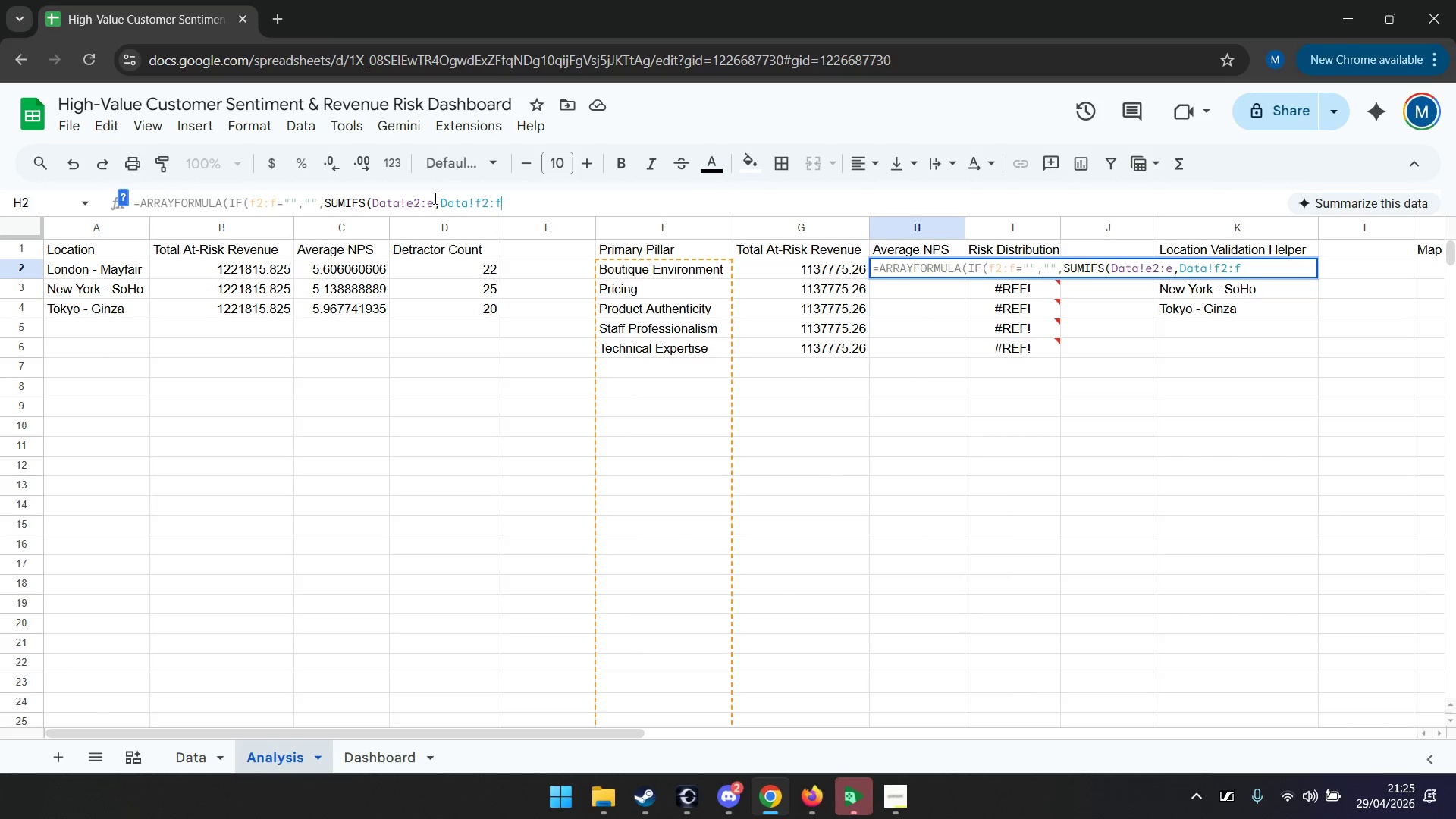 
key(ArrowLeft)
 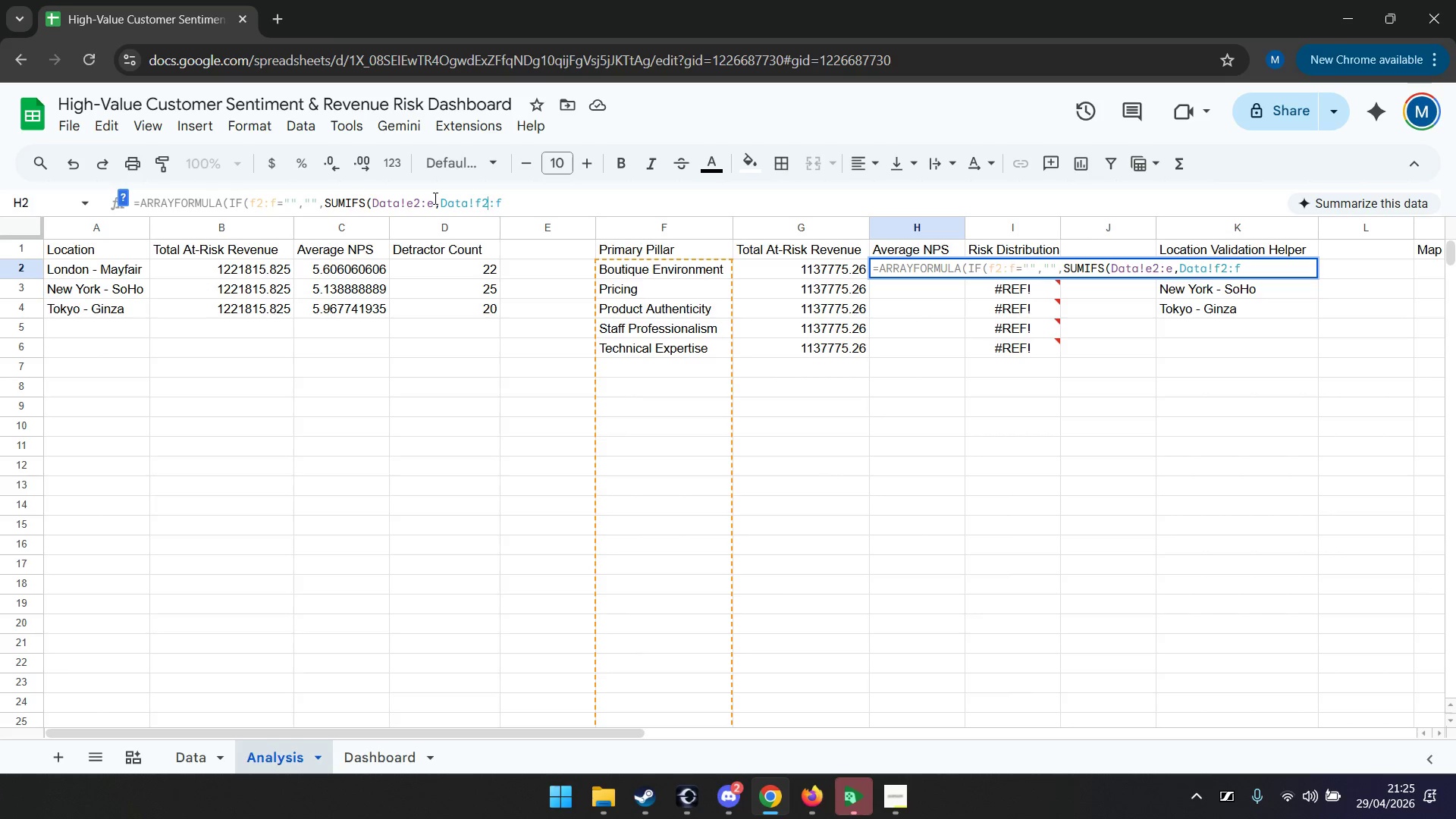 
key(ArrowLeft)
 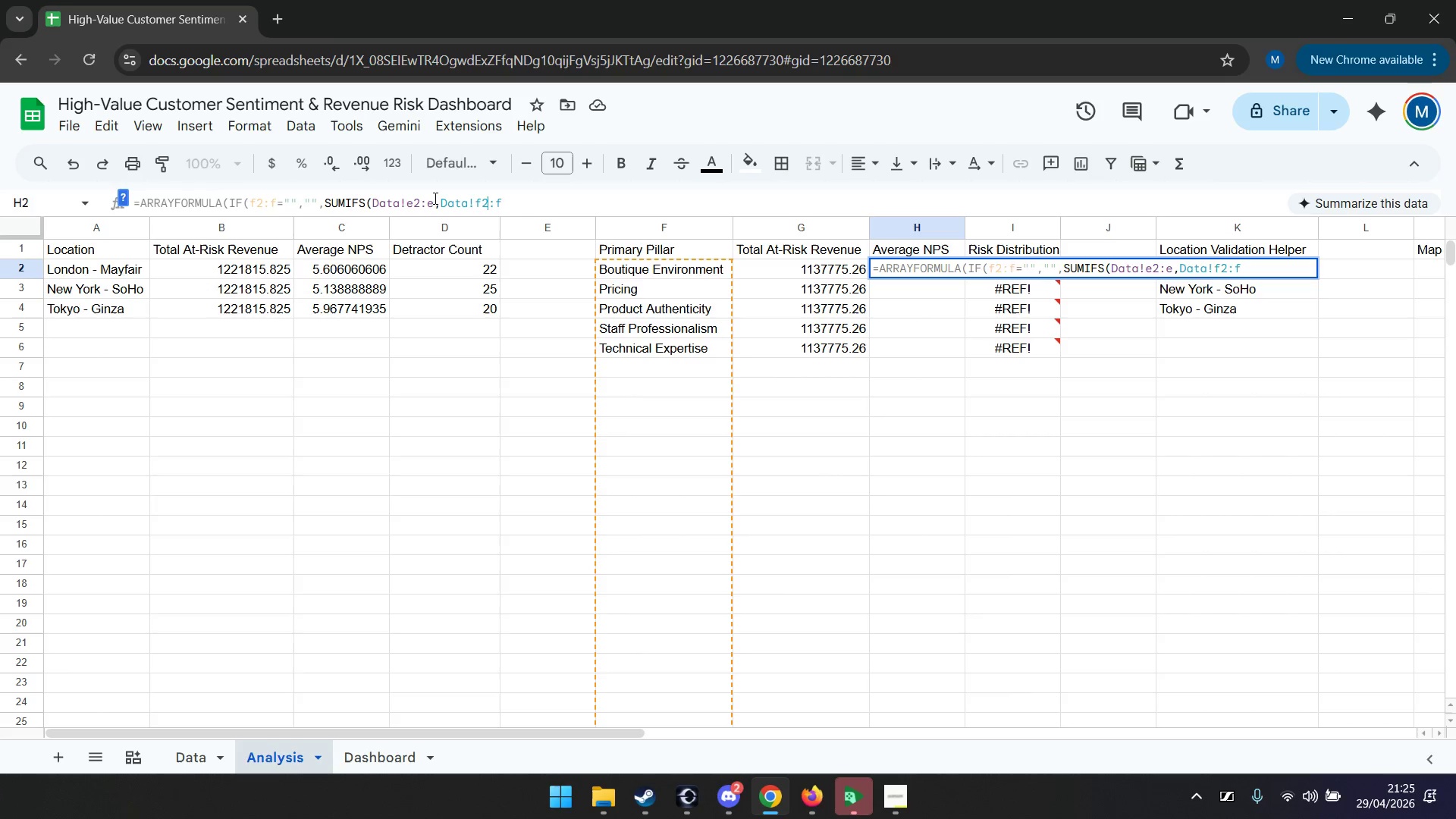 
key(ArrowLeft)
 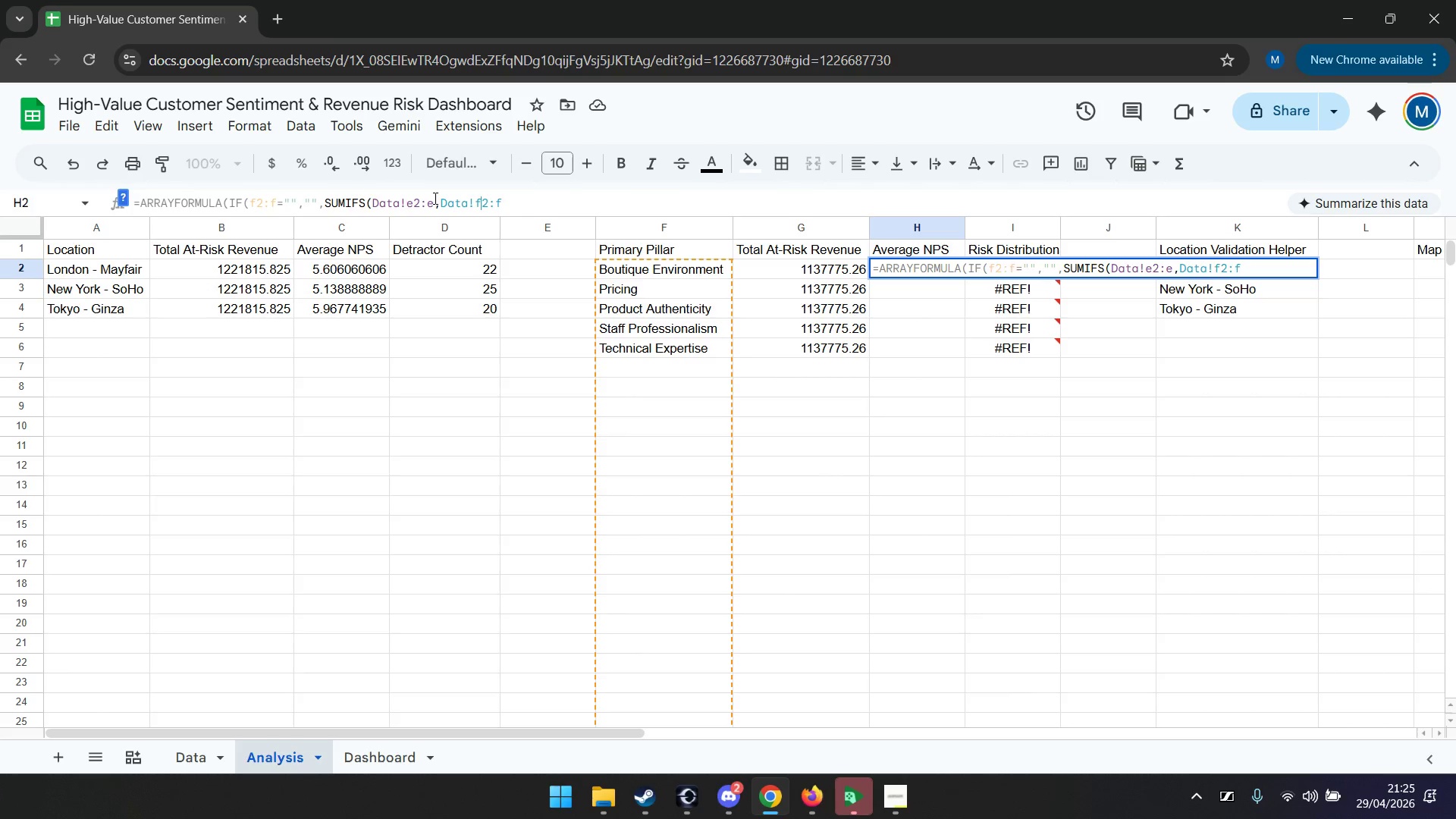 
key(ArrowLeft)
 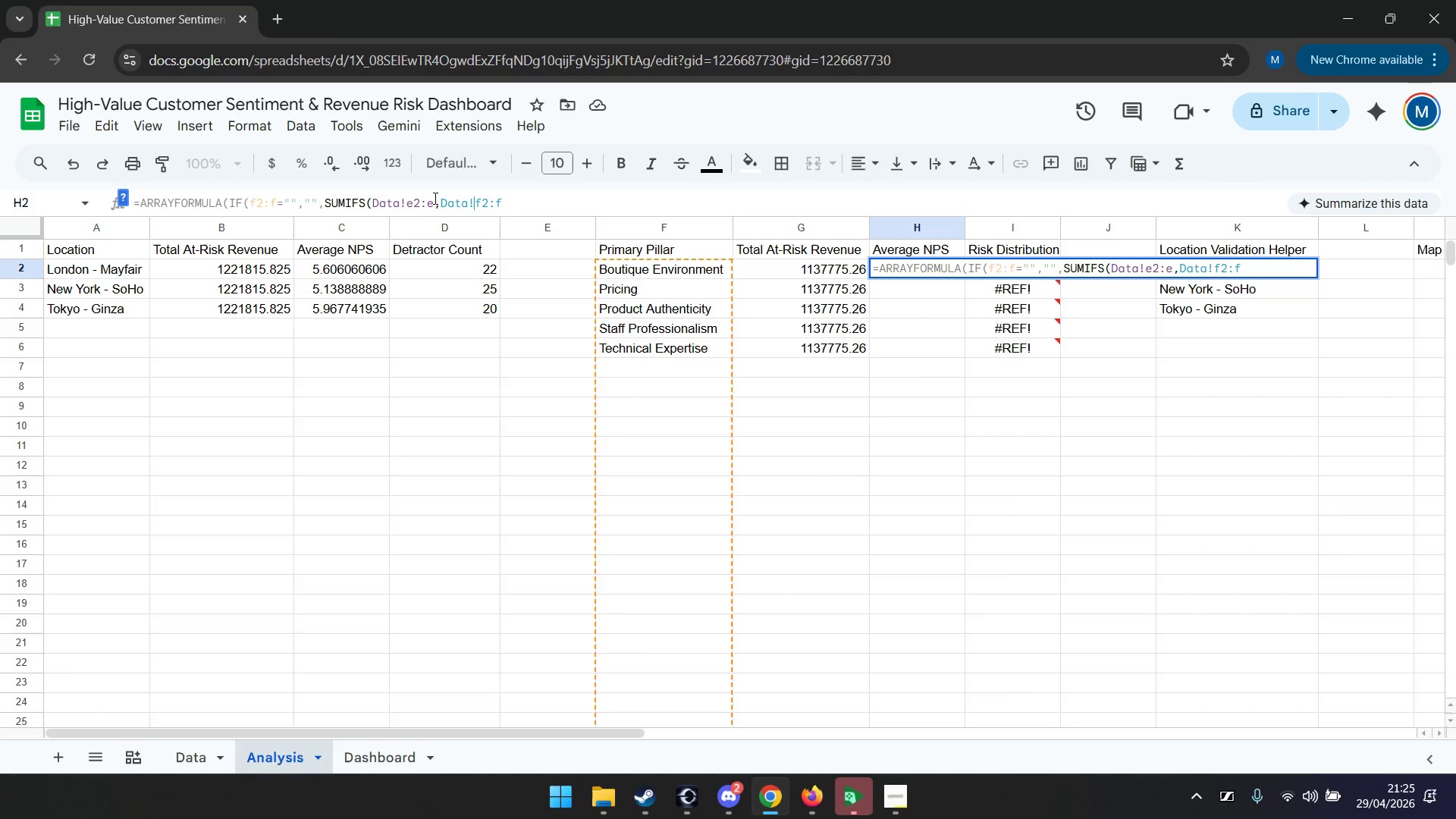 
key(ArrowLeft)
 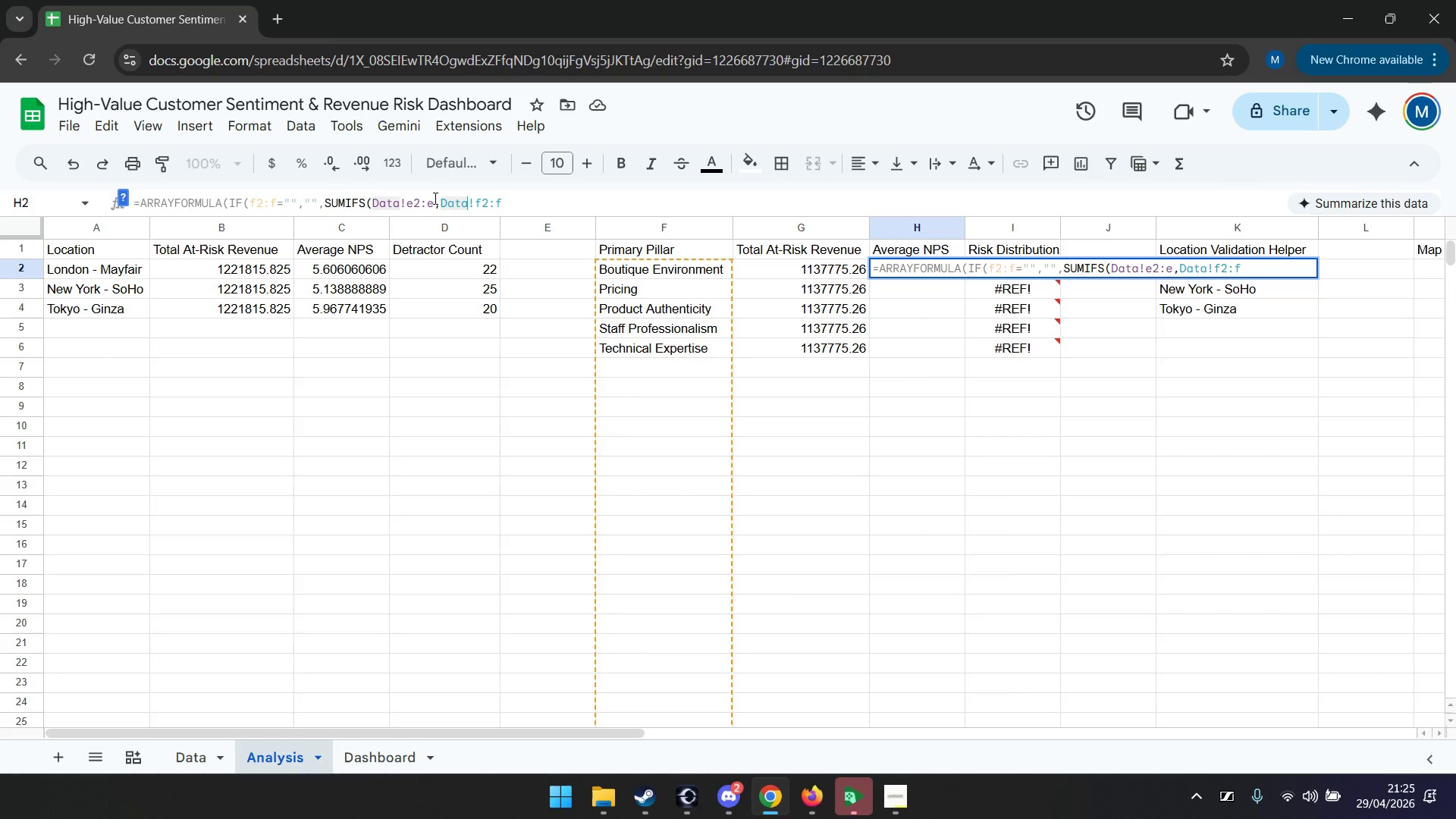 
key(ArrowLeft)
 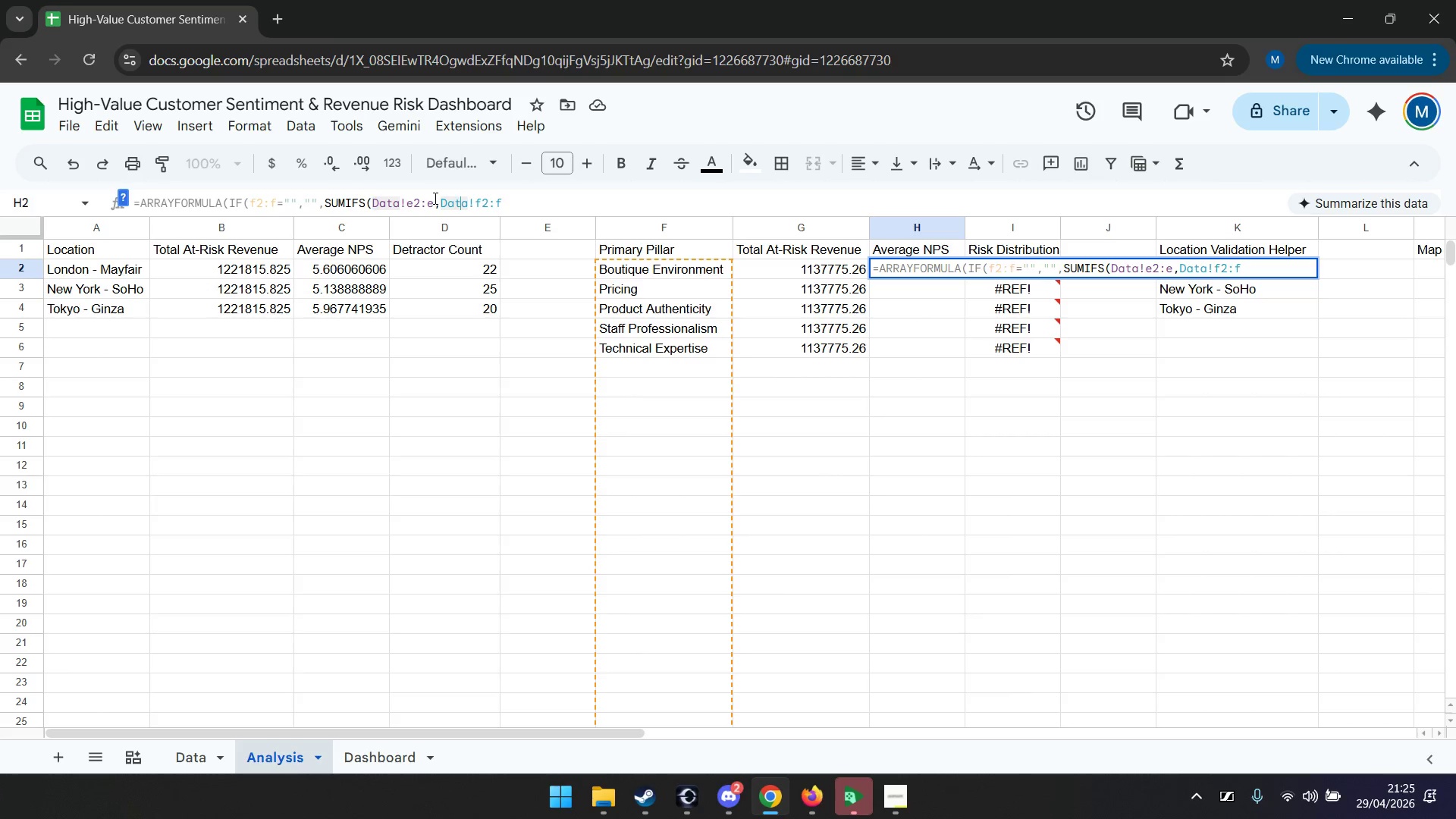 
key(ArrowLeft)
 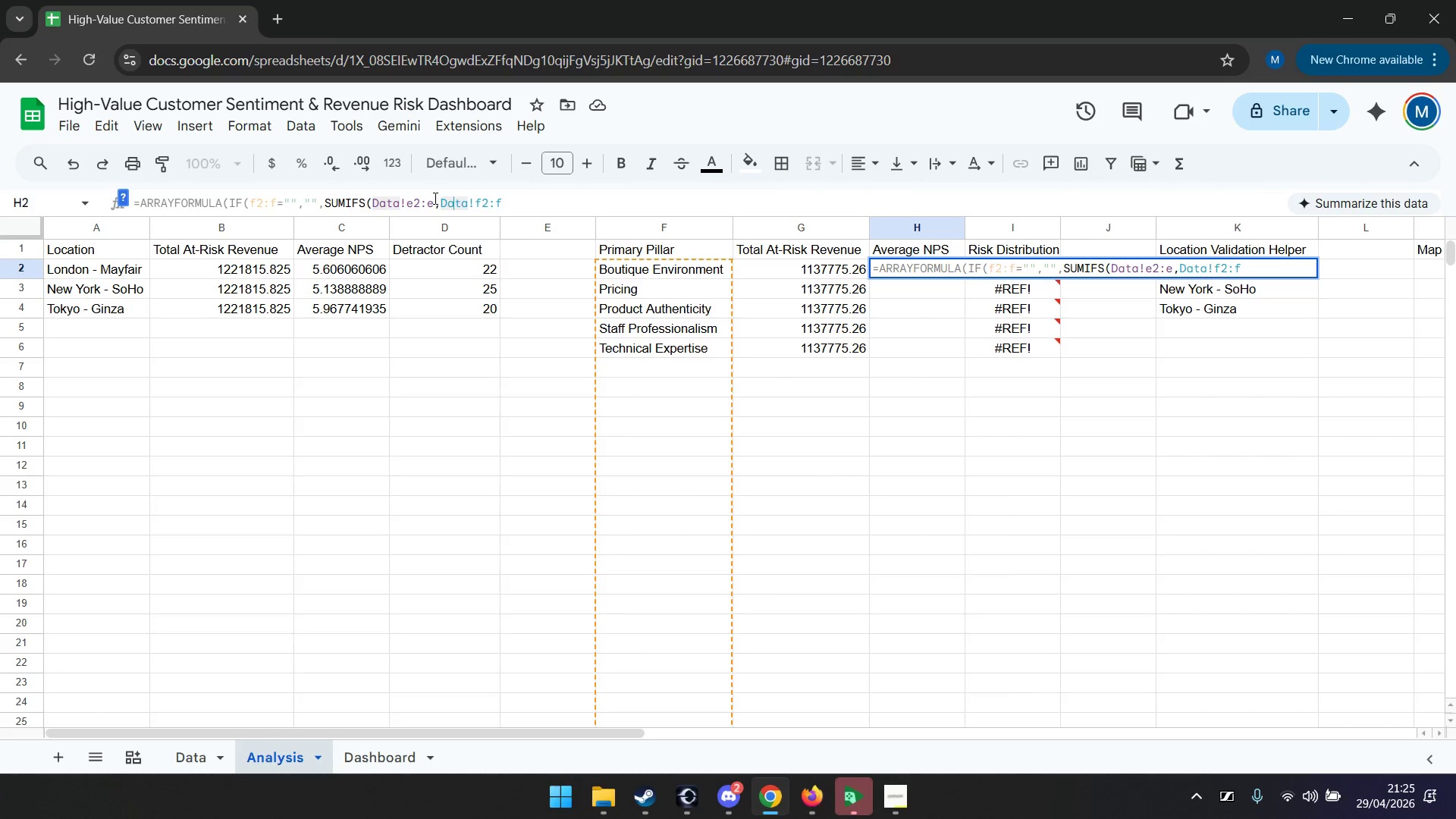 
key(ArrowLeft)
 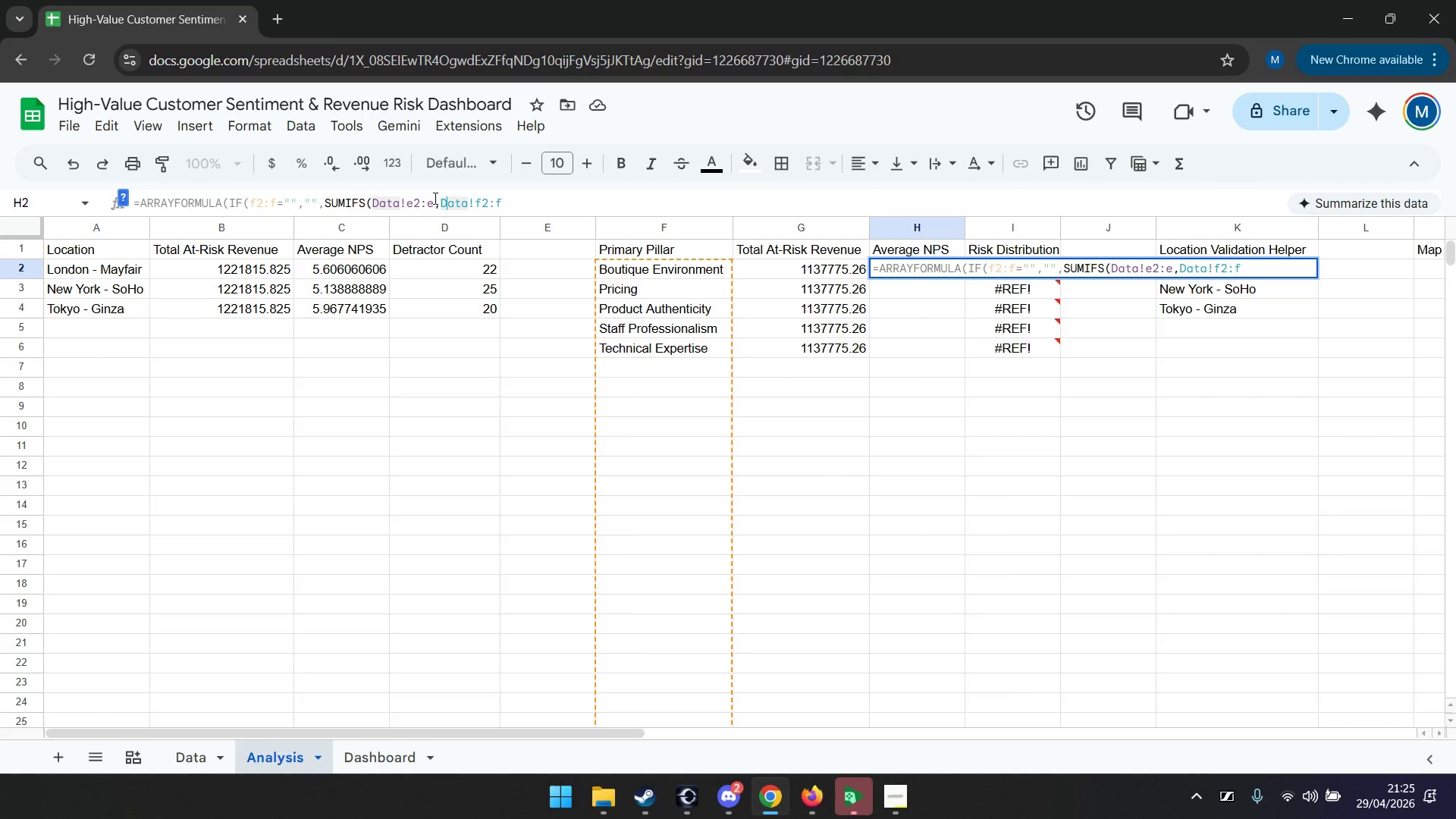 
key(ArrowLeft)
 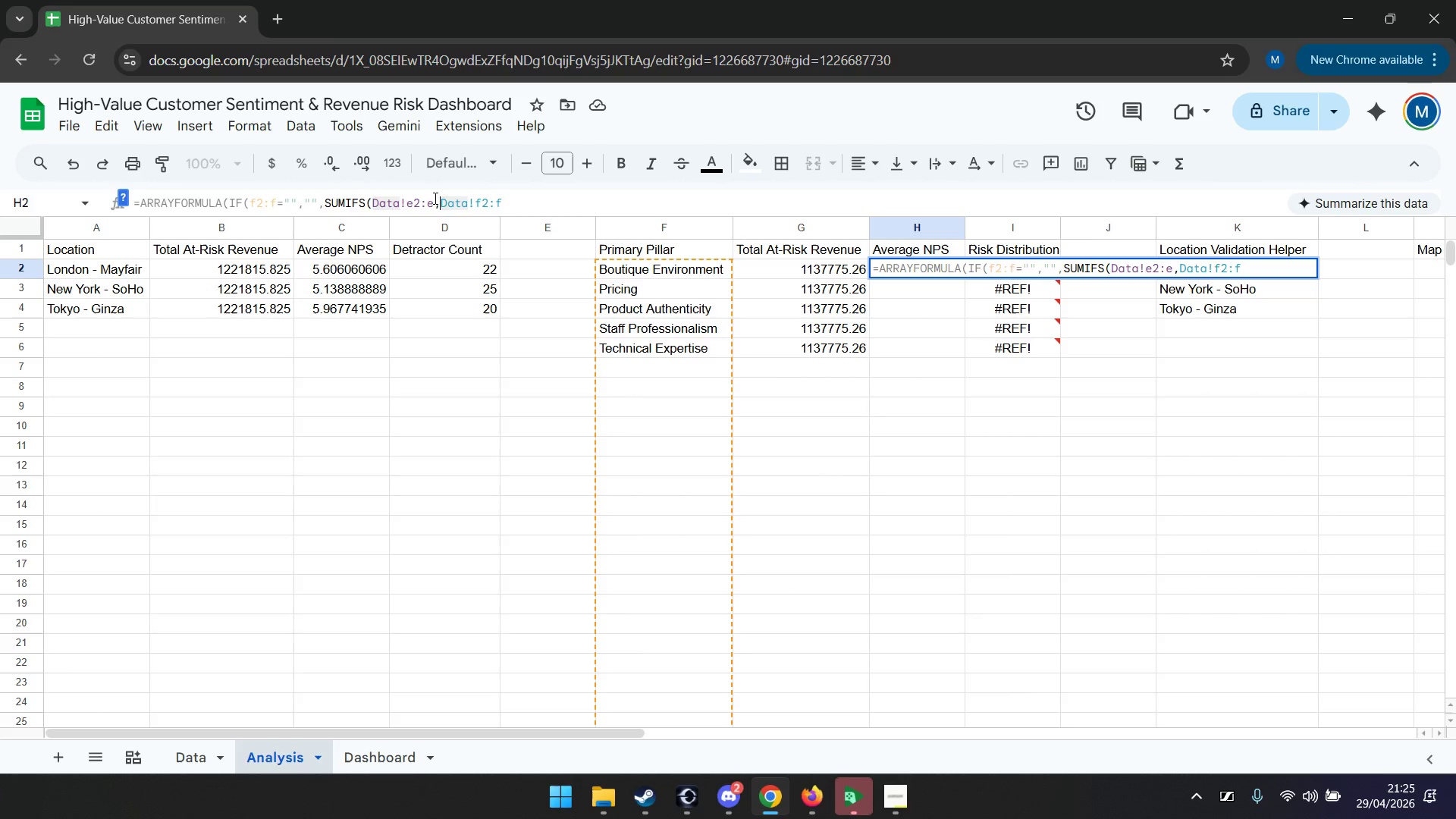 
key(ArrowLeft)
 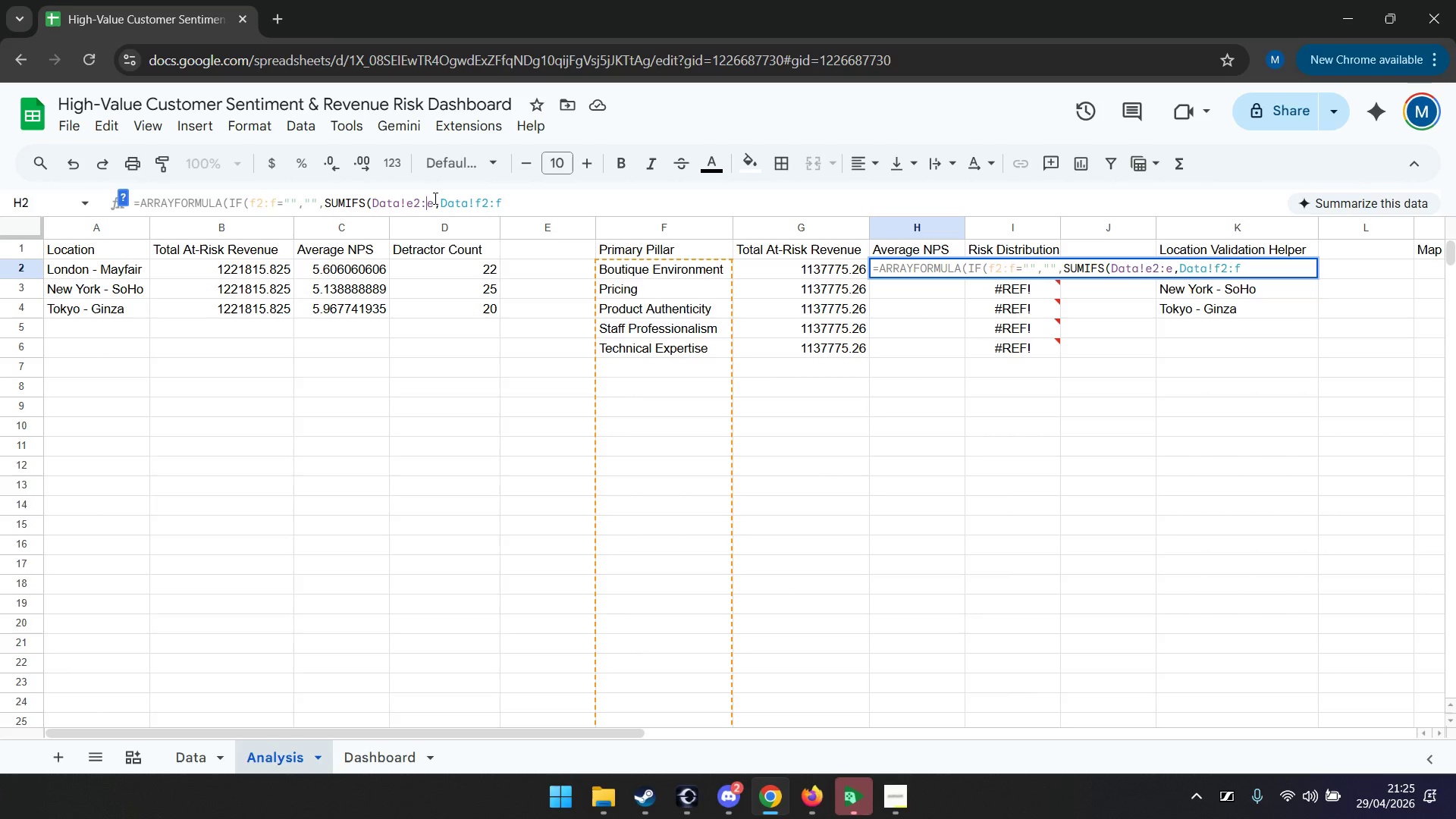 
key(ArrowLeft)
 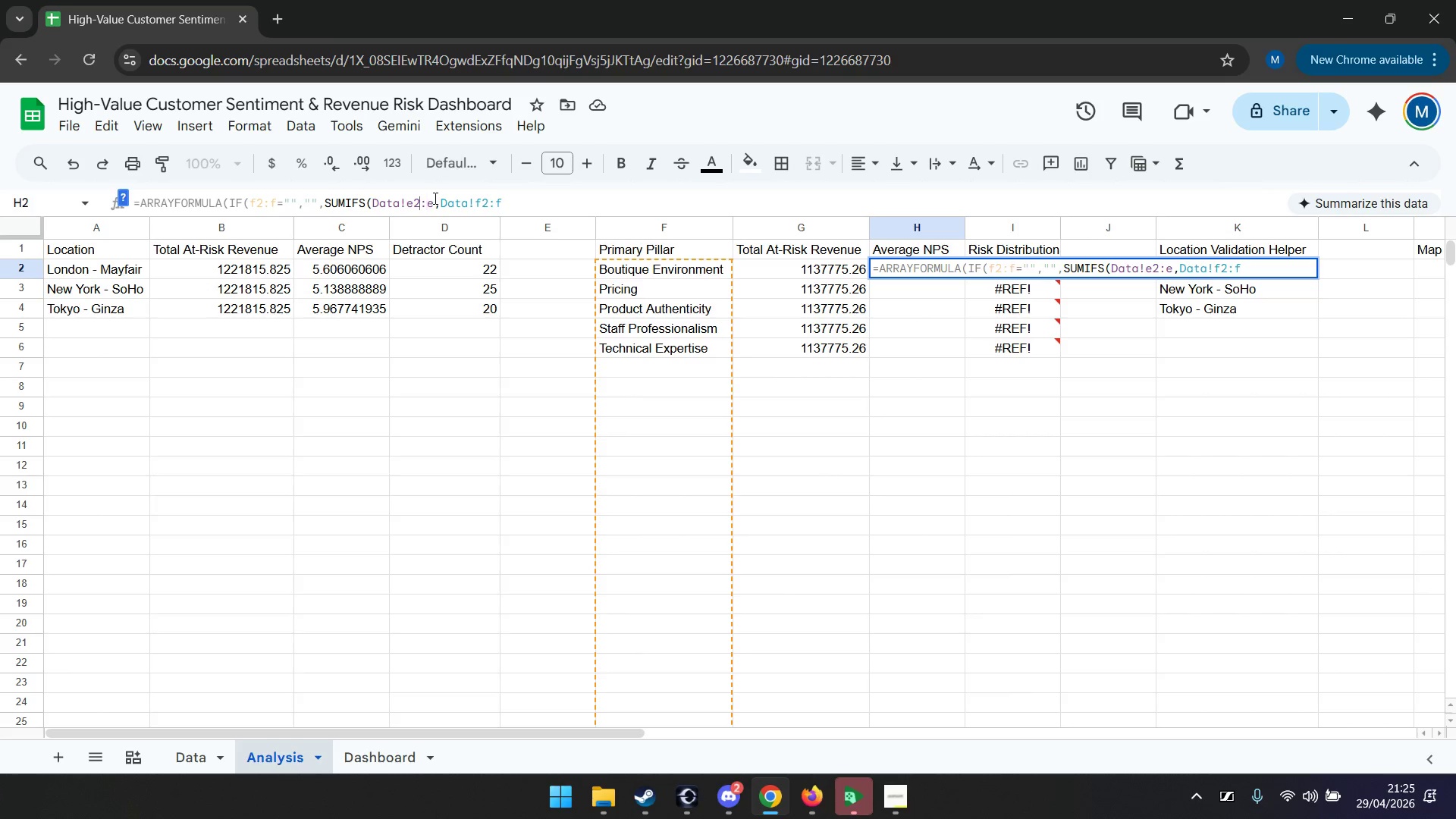 
key(ArrowLeft)
 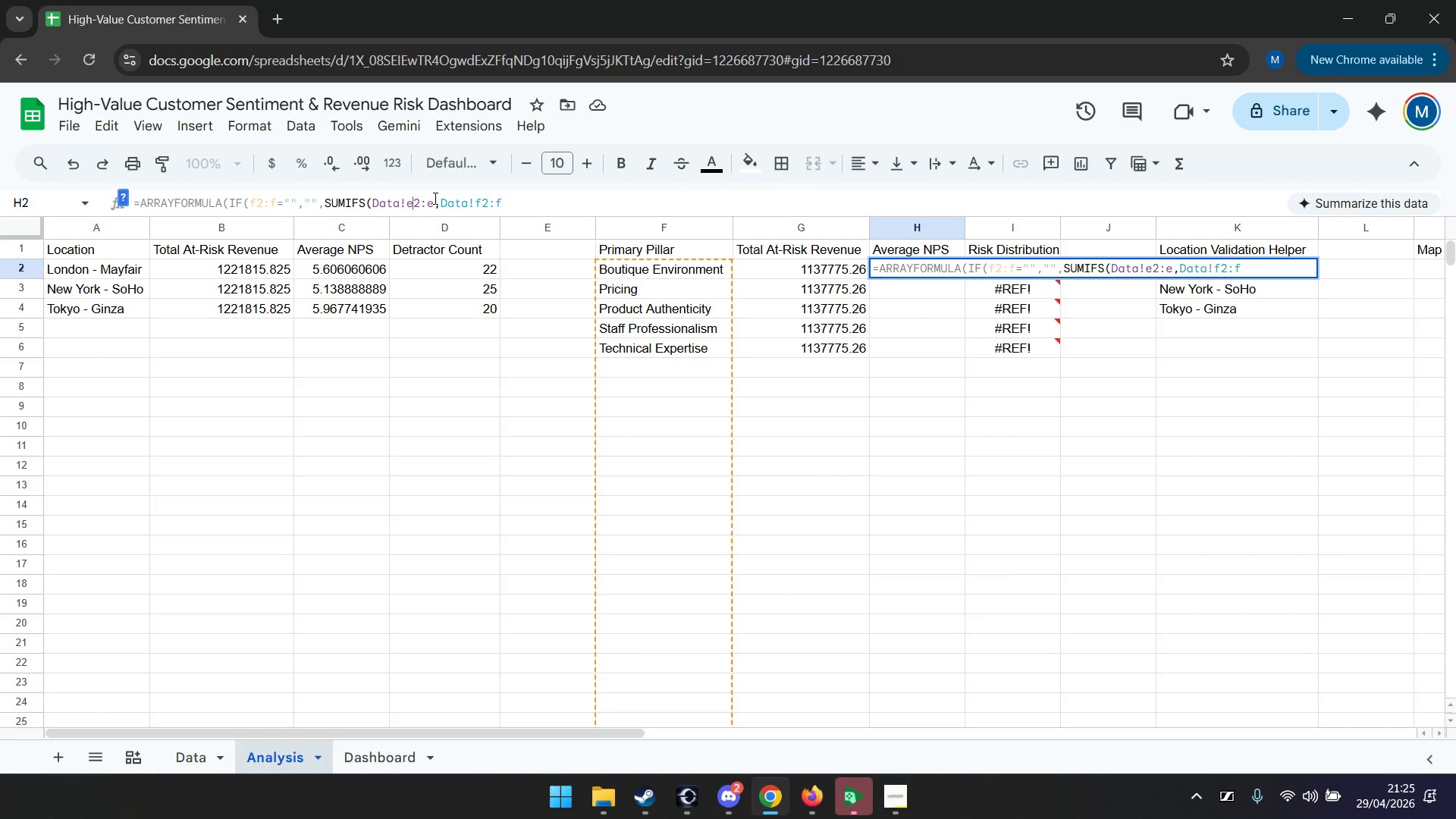 
key(ArrowLeft)
 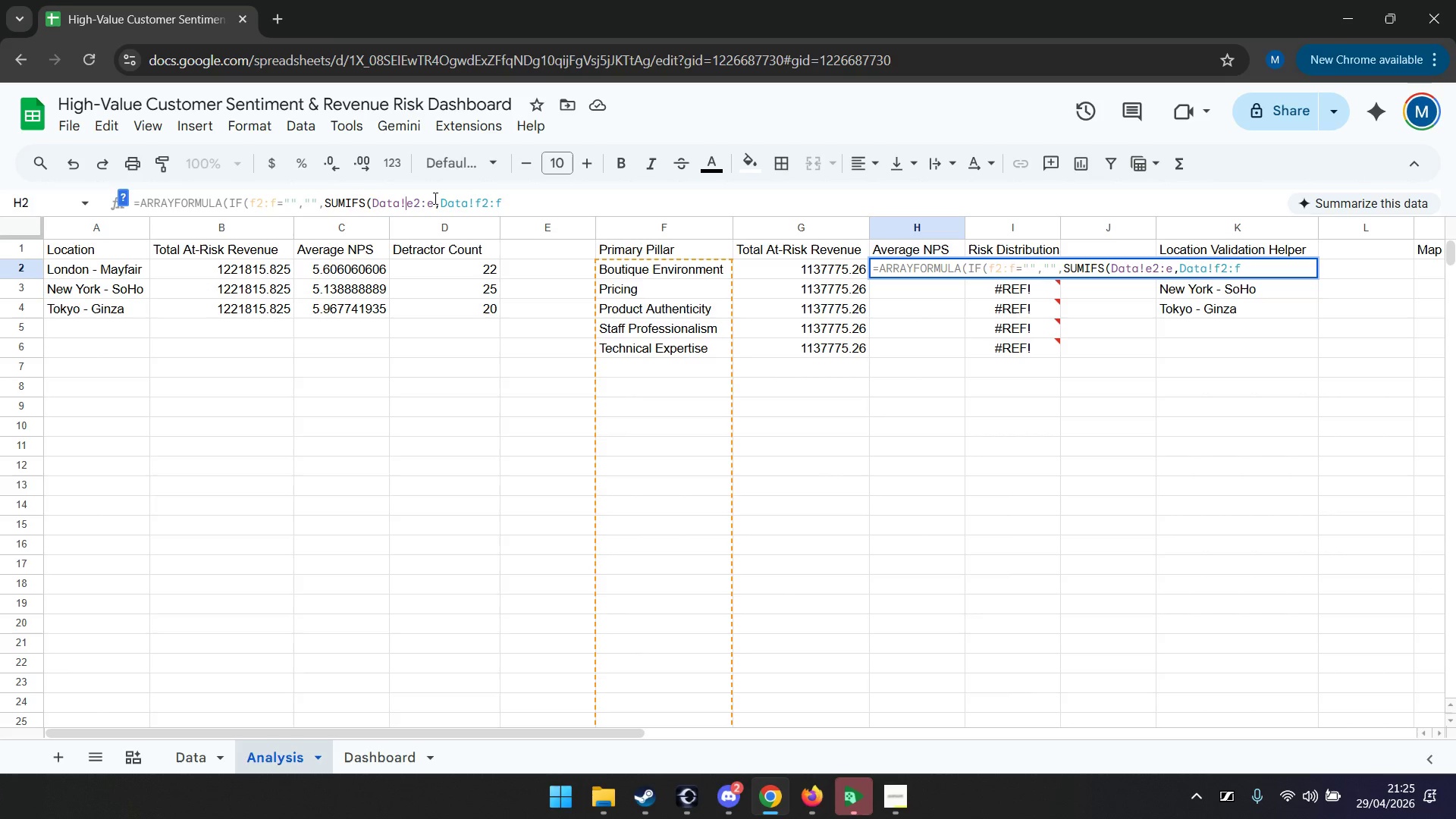 
key(ArrowLeft)
 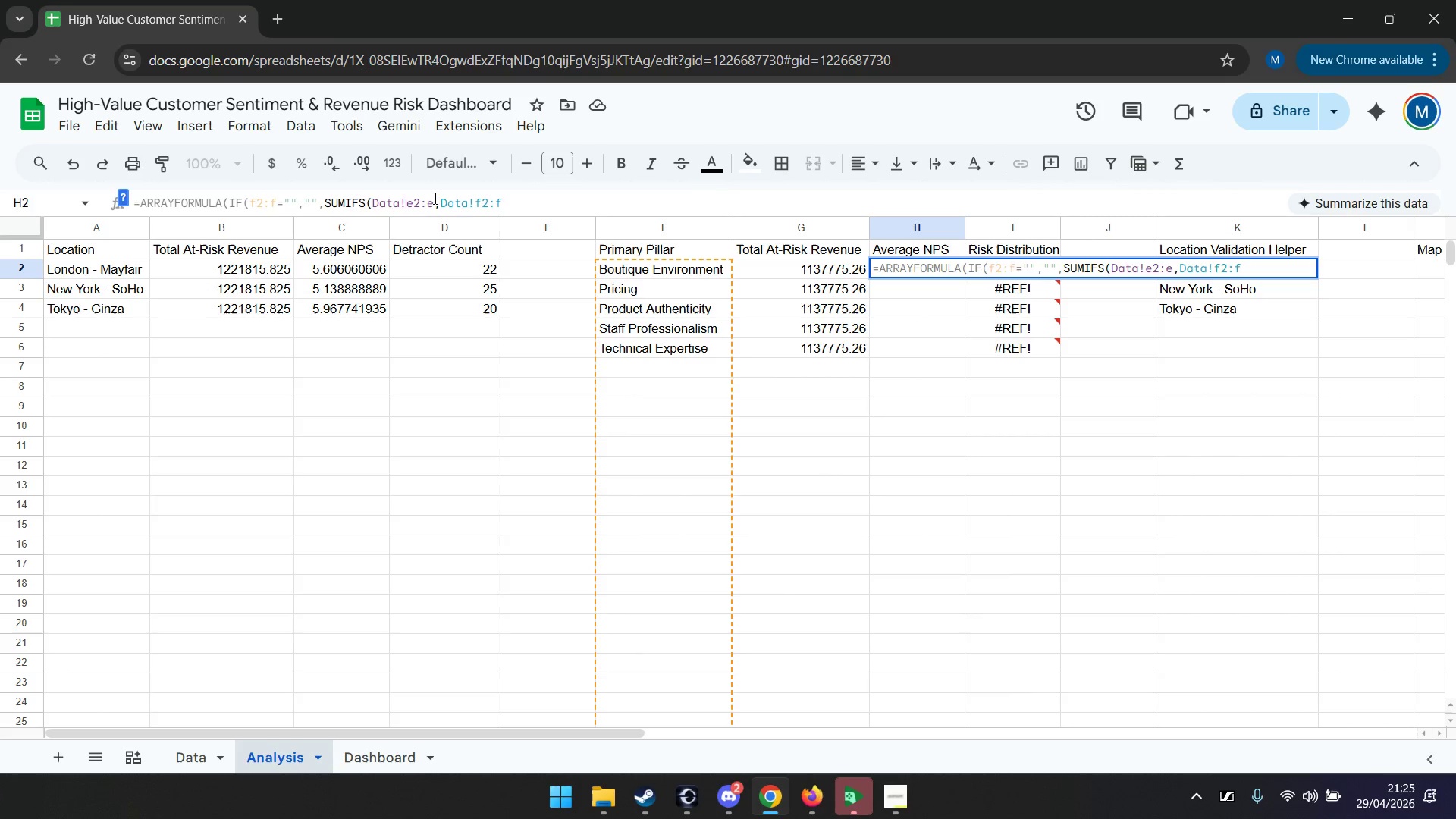 
key(ArrowLeft)
 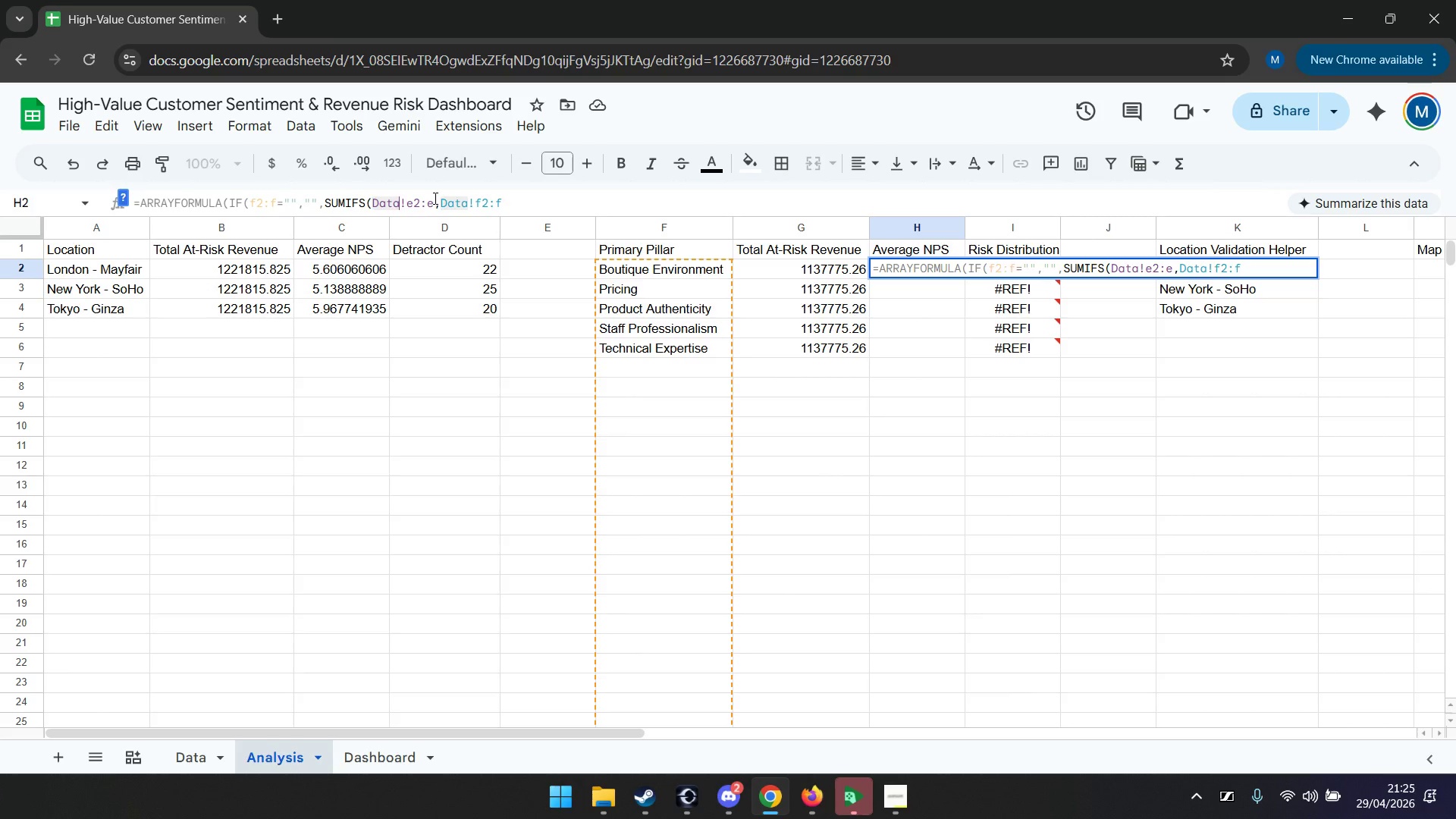 
key(ArrowLeft)
 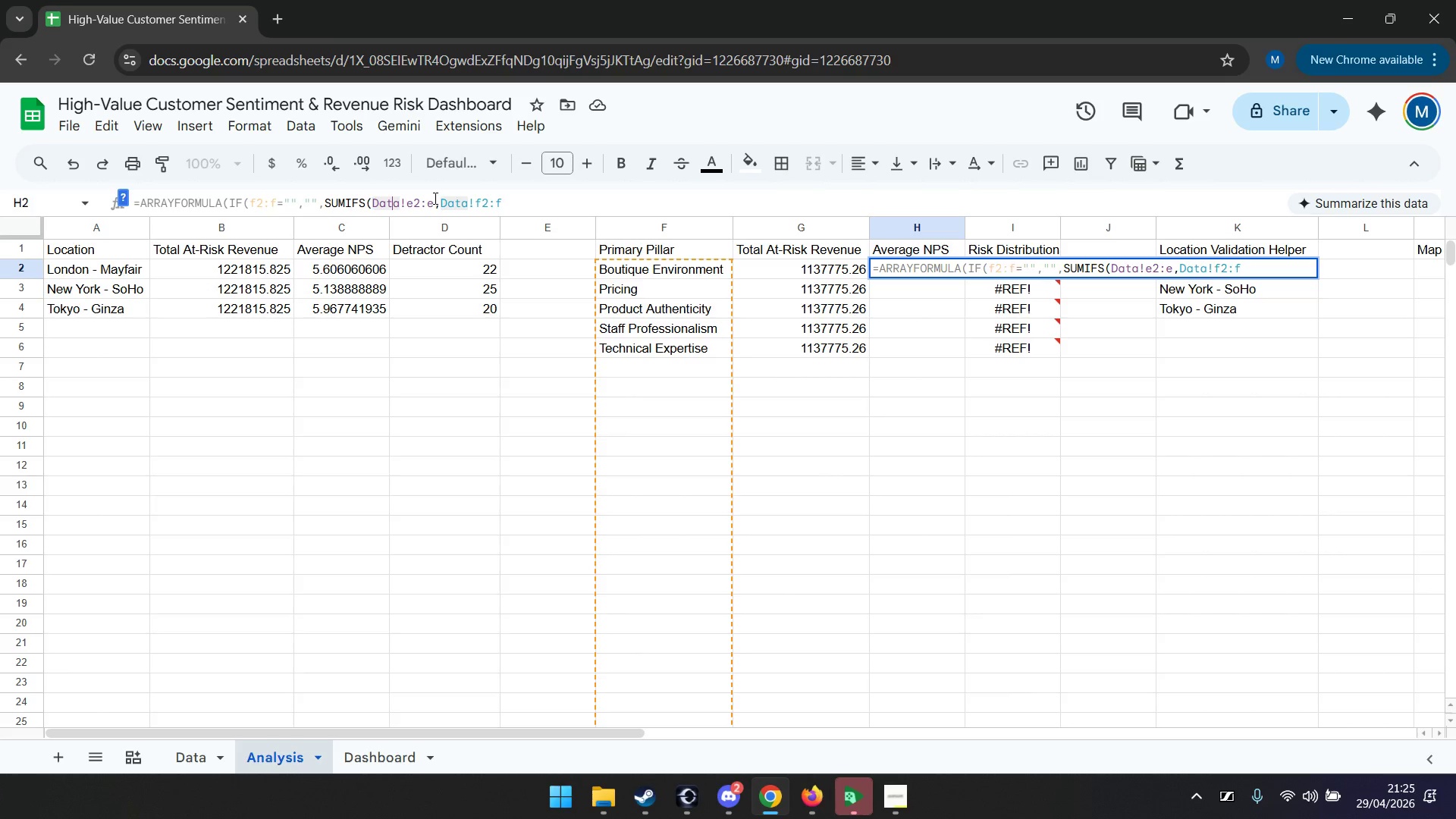 
key(ArrowRight)
 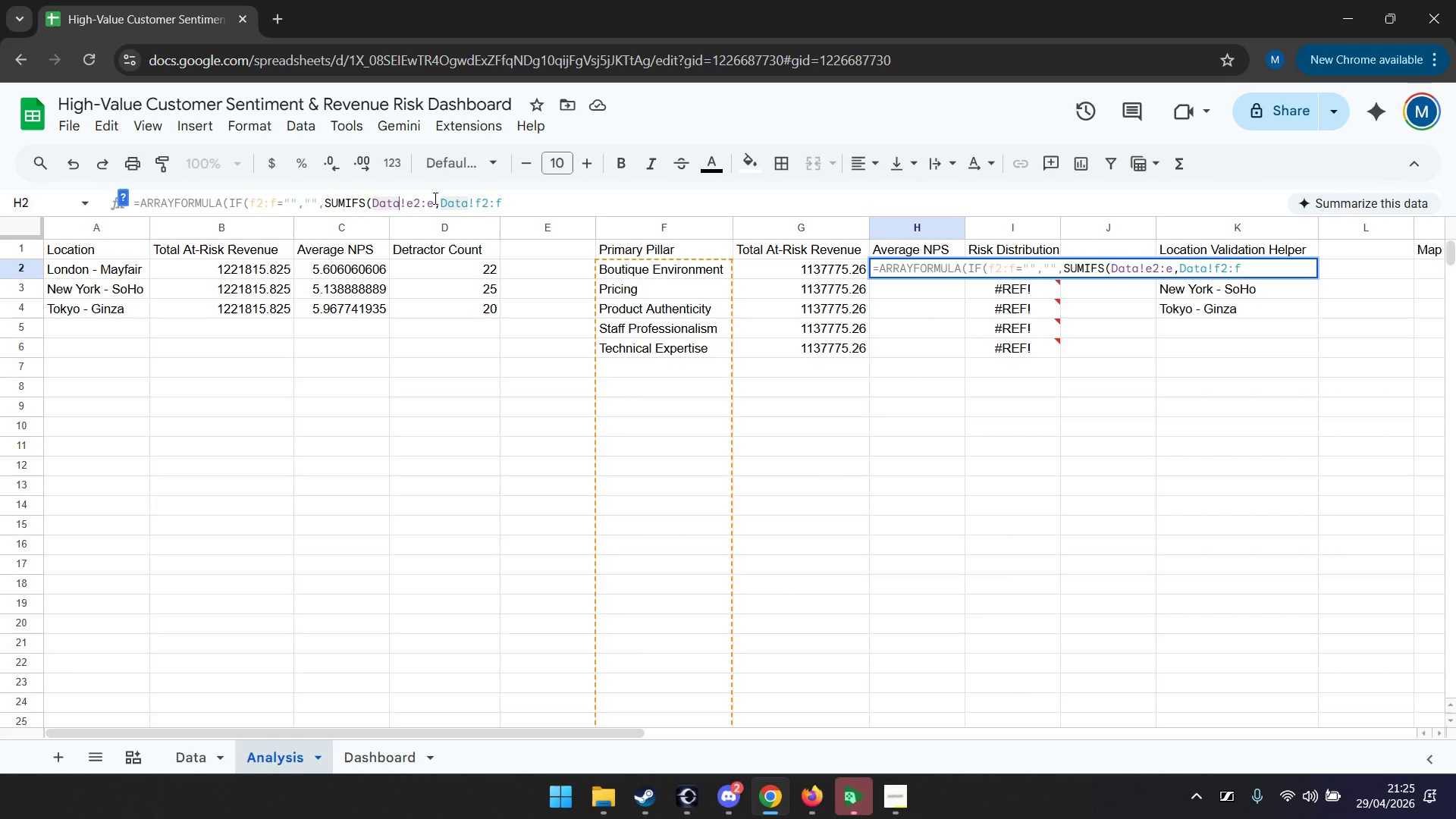 
key(ArrowRight)
 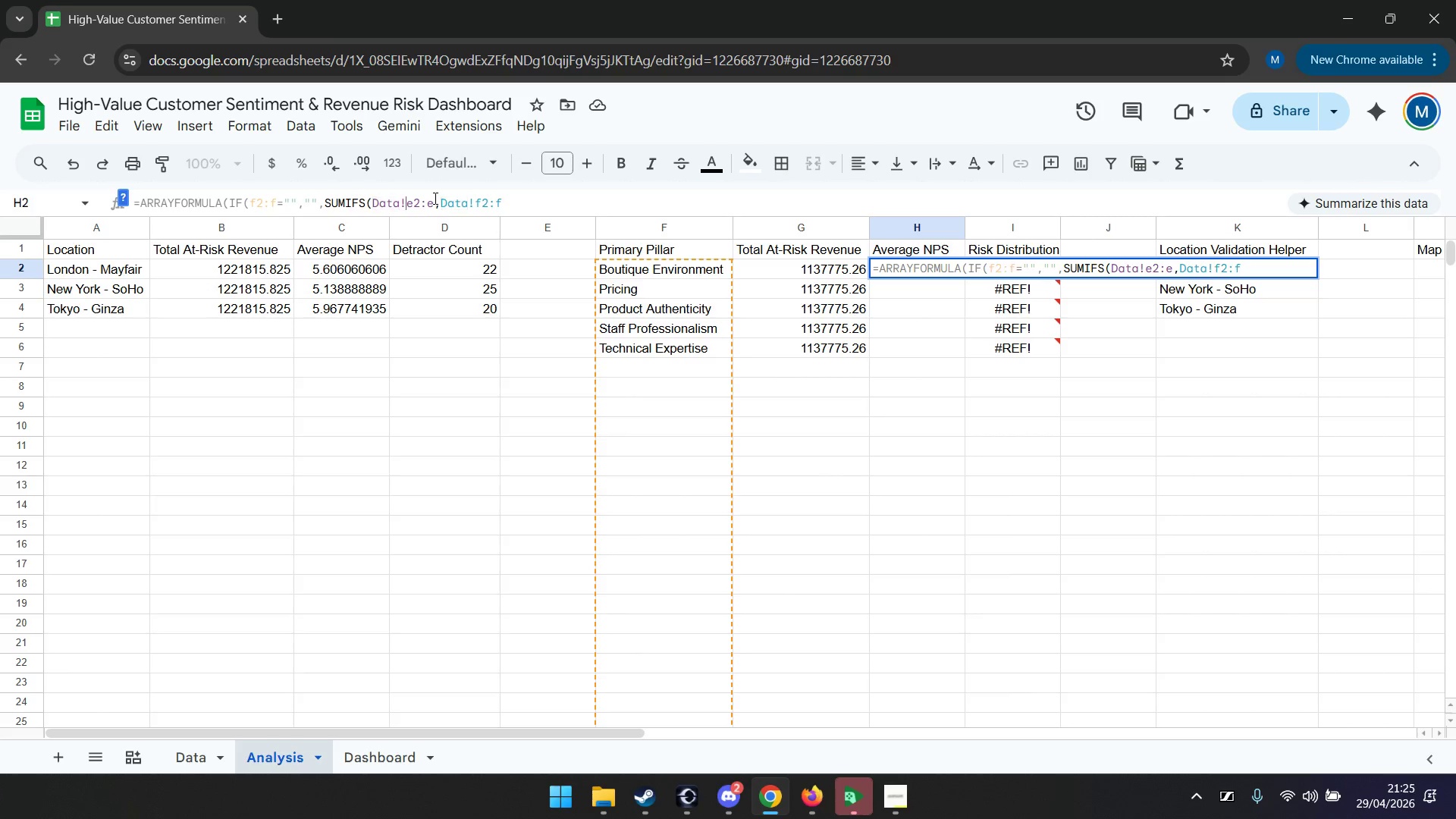 
key(ArrowRight)
 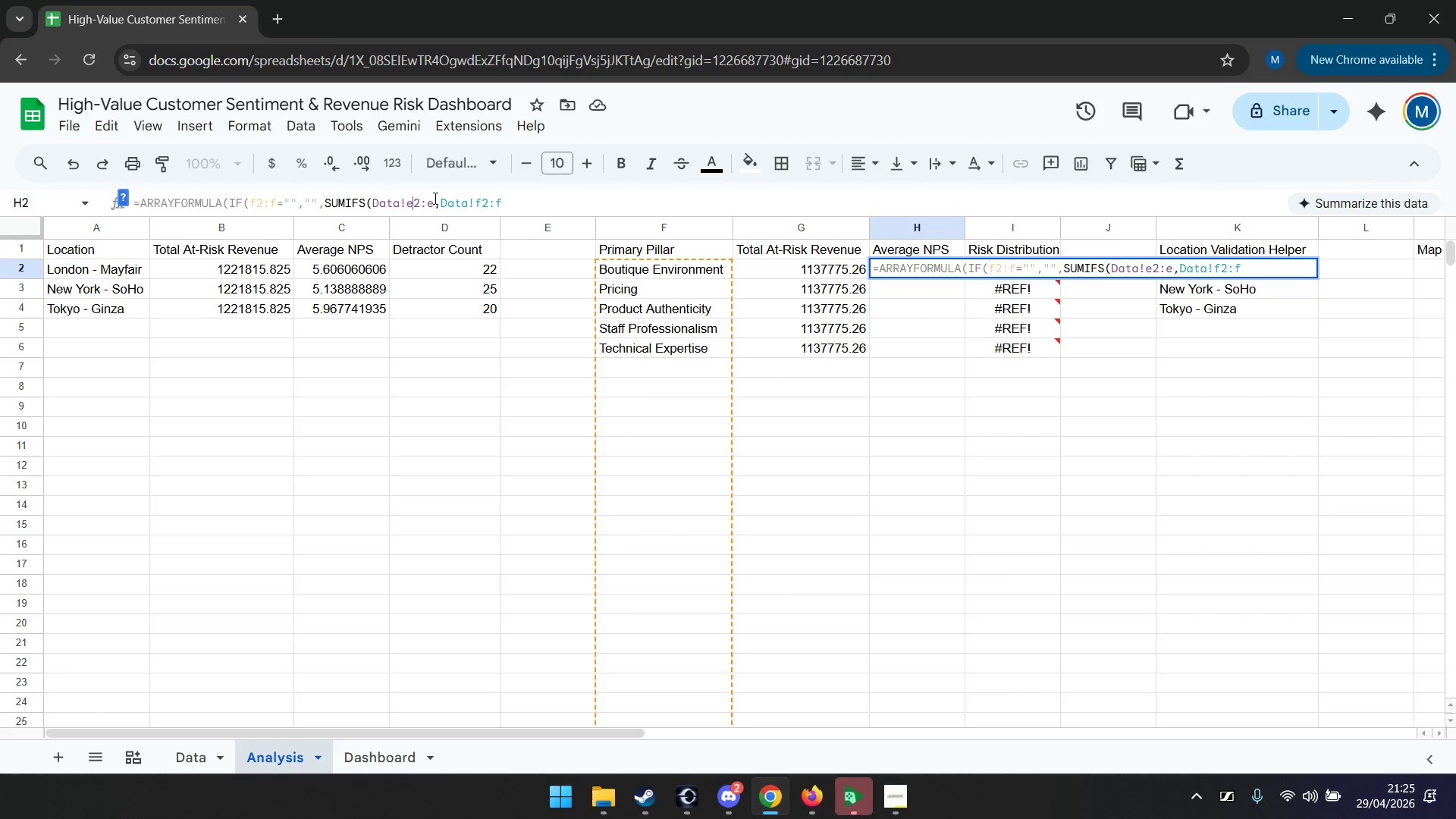 
key(ArrowRight)
 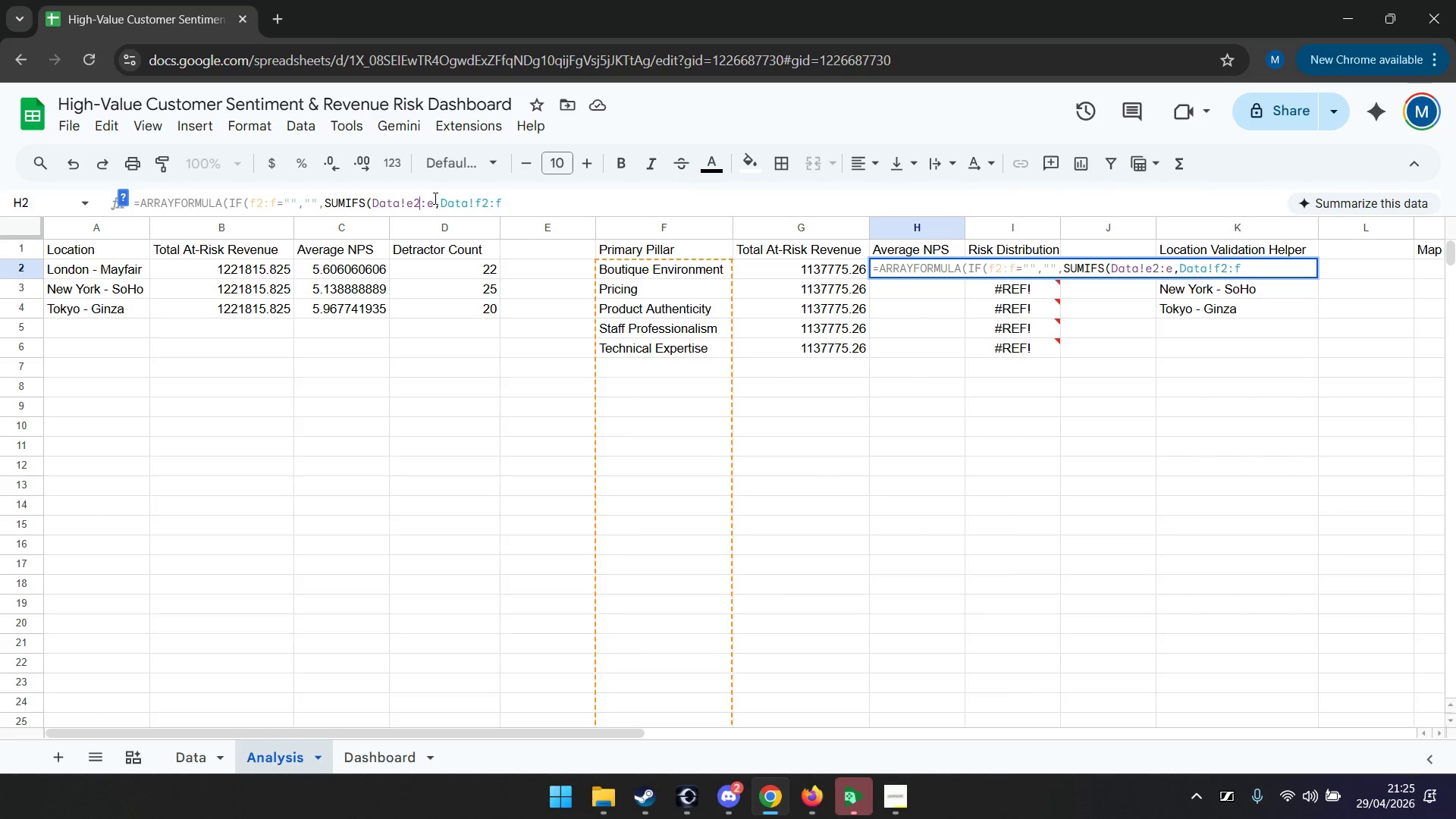 
key(ArrowRight)
 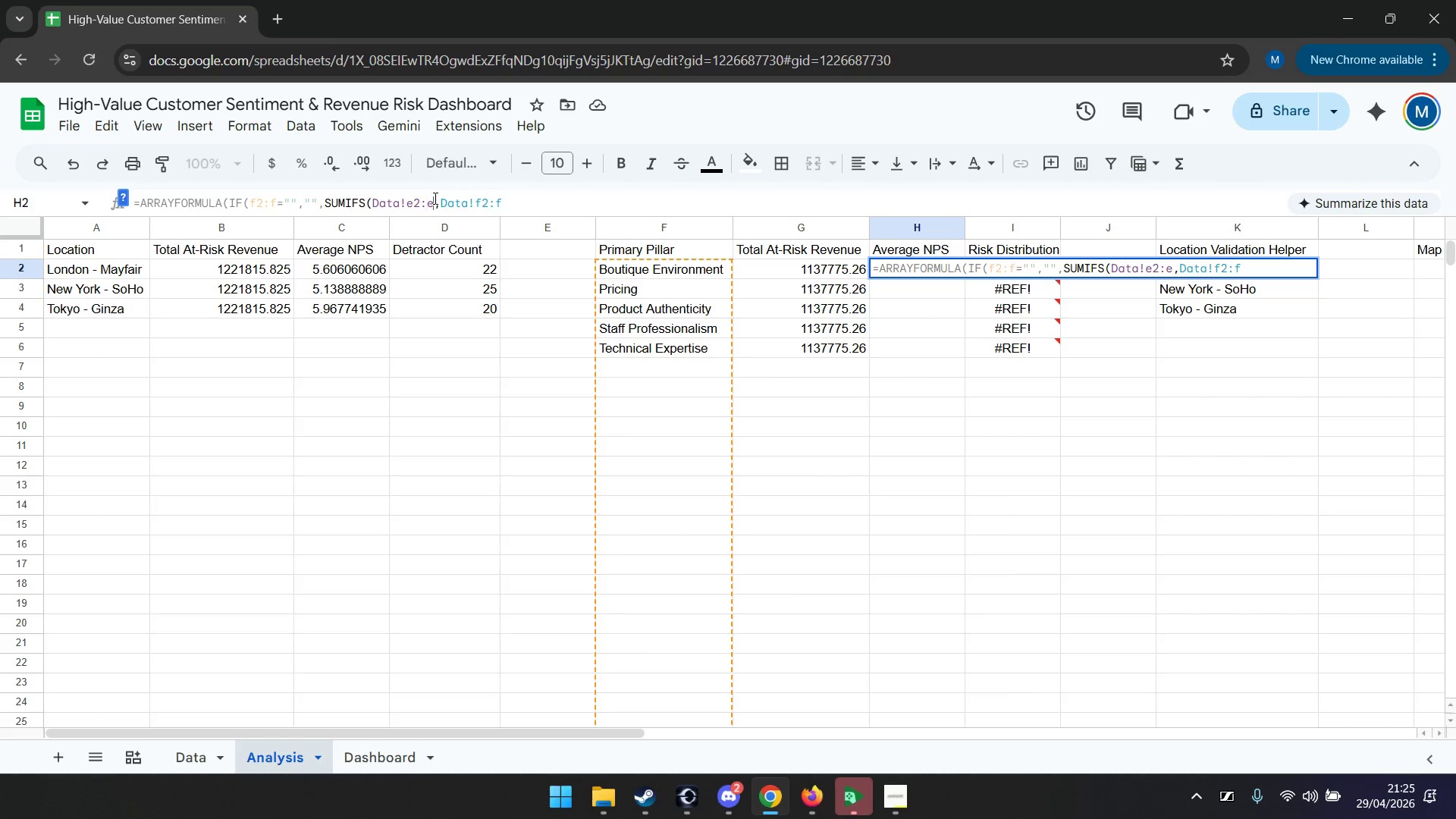 
hold_key(key=ArrowRight, duration=0.5)
 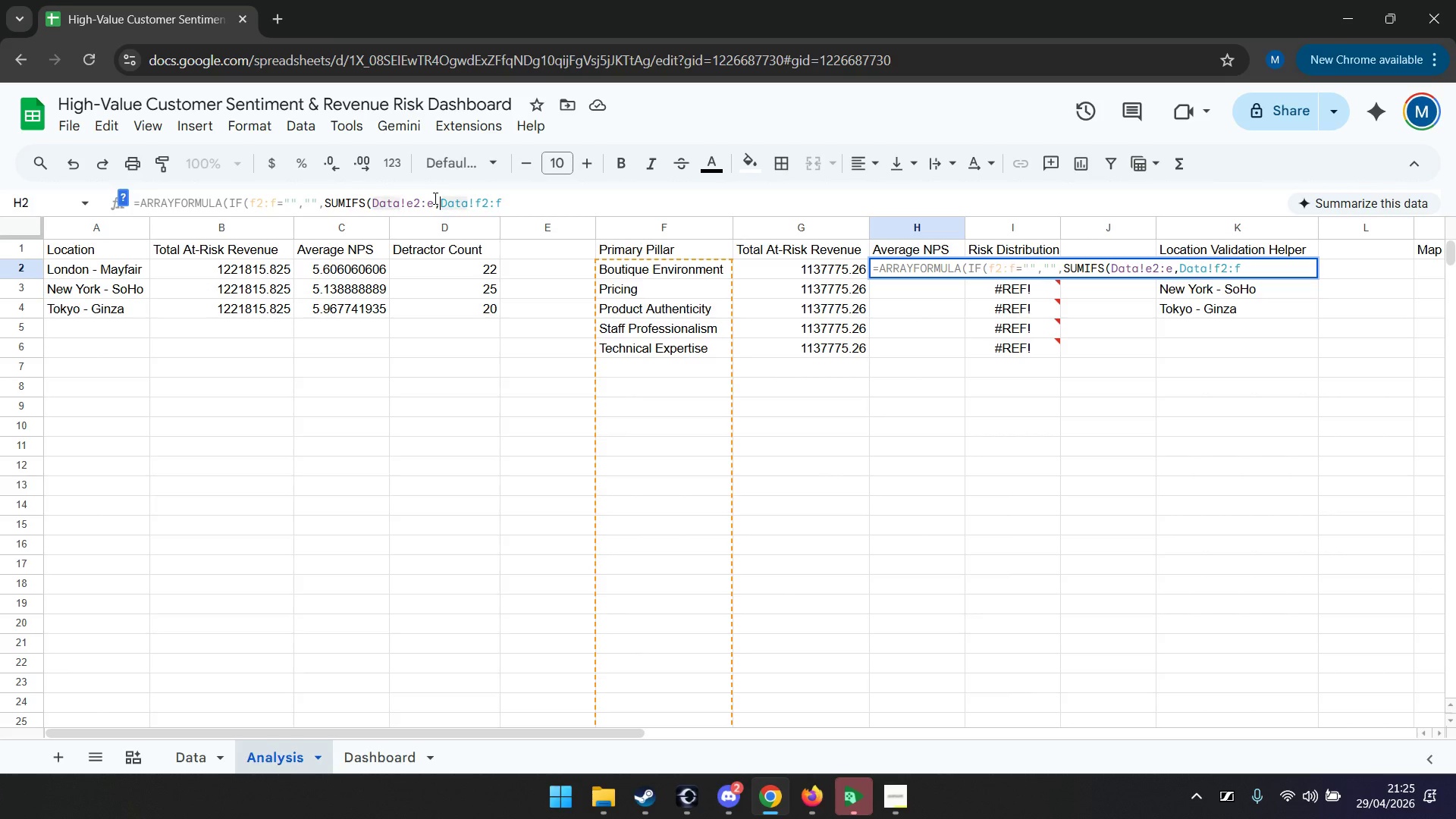 
key(ArrowRight)
 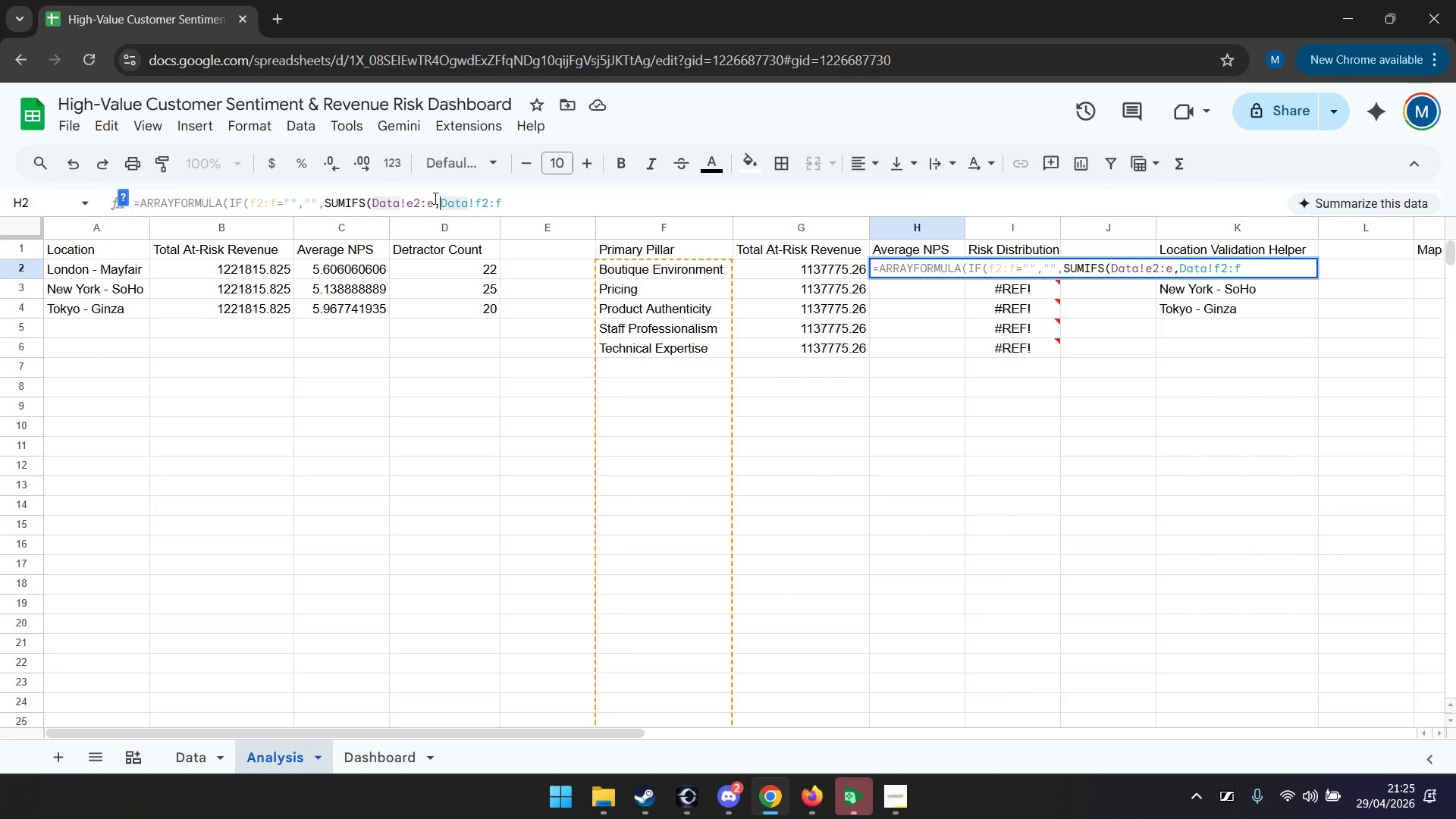 
key(ArrowRight)
 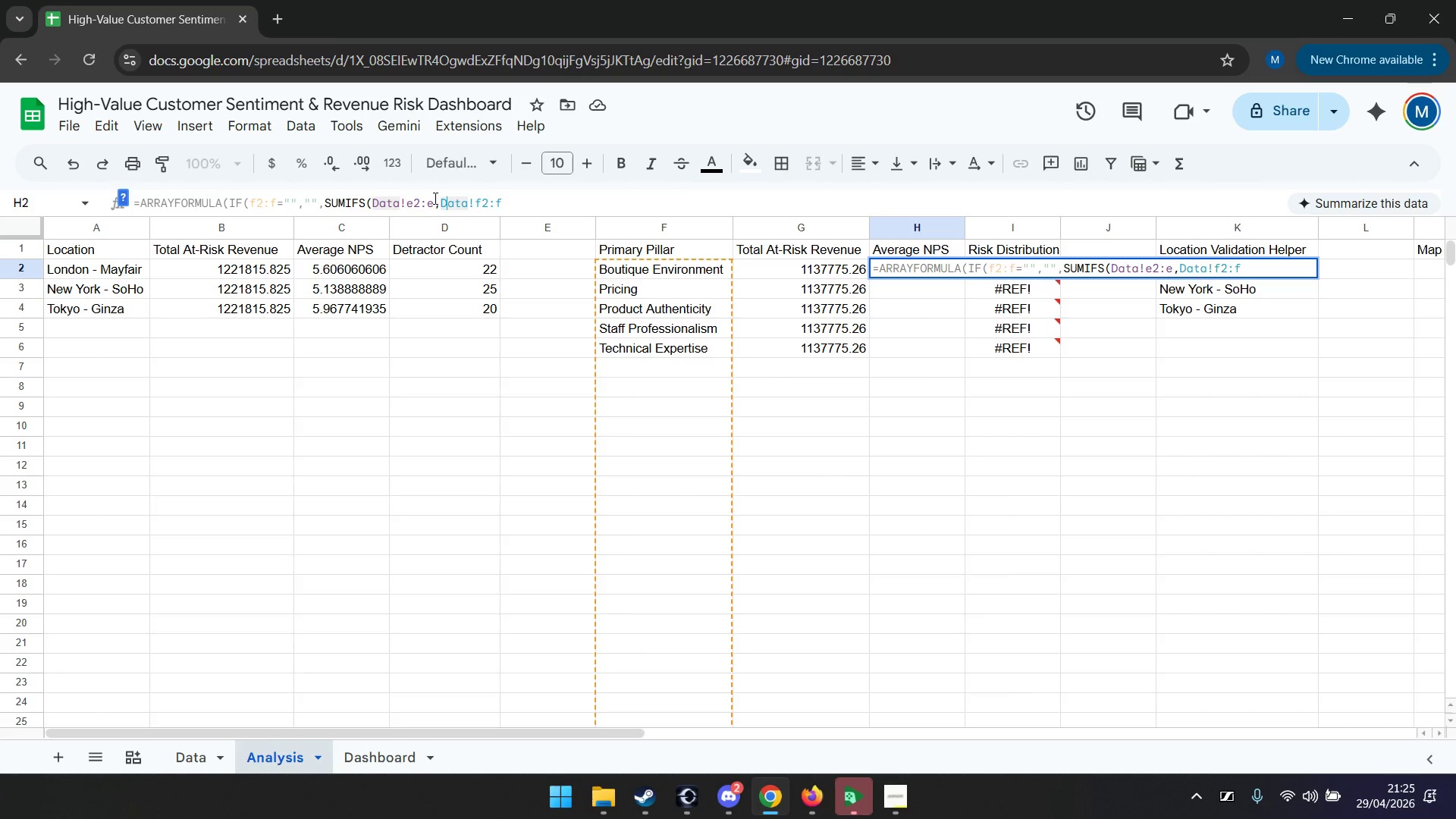 
key(ArrowRight)
 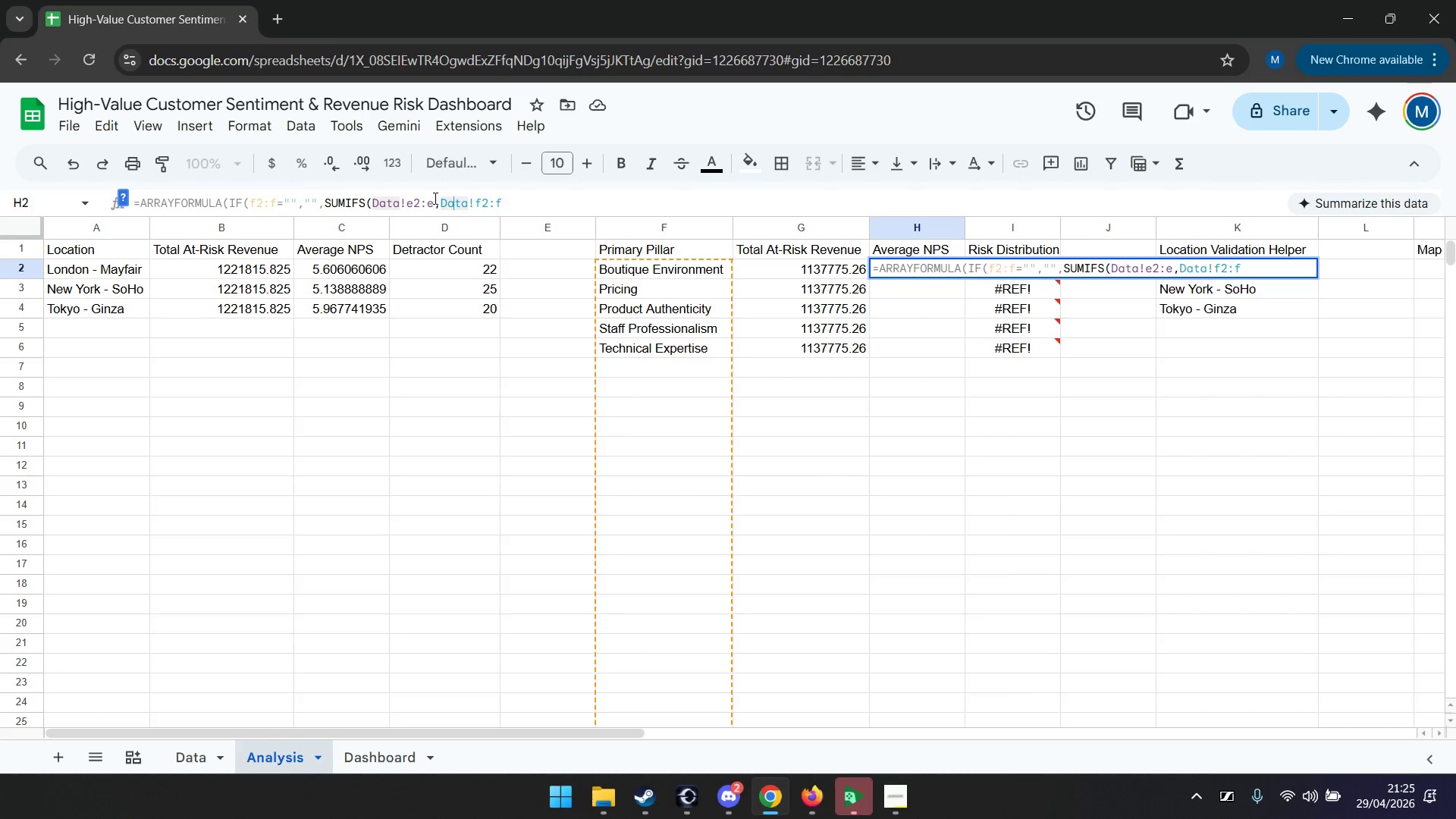 
key(ArrowRight)
 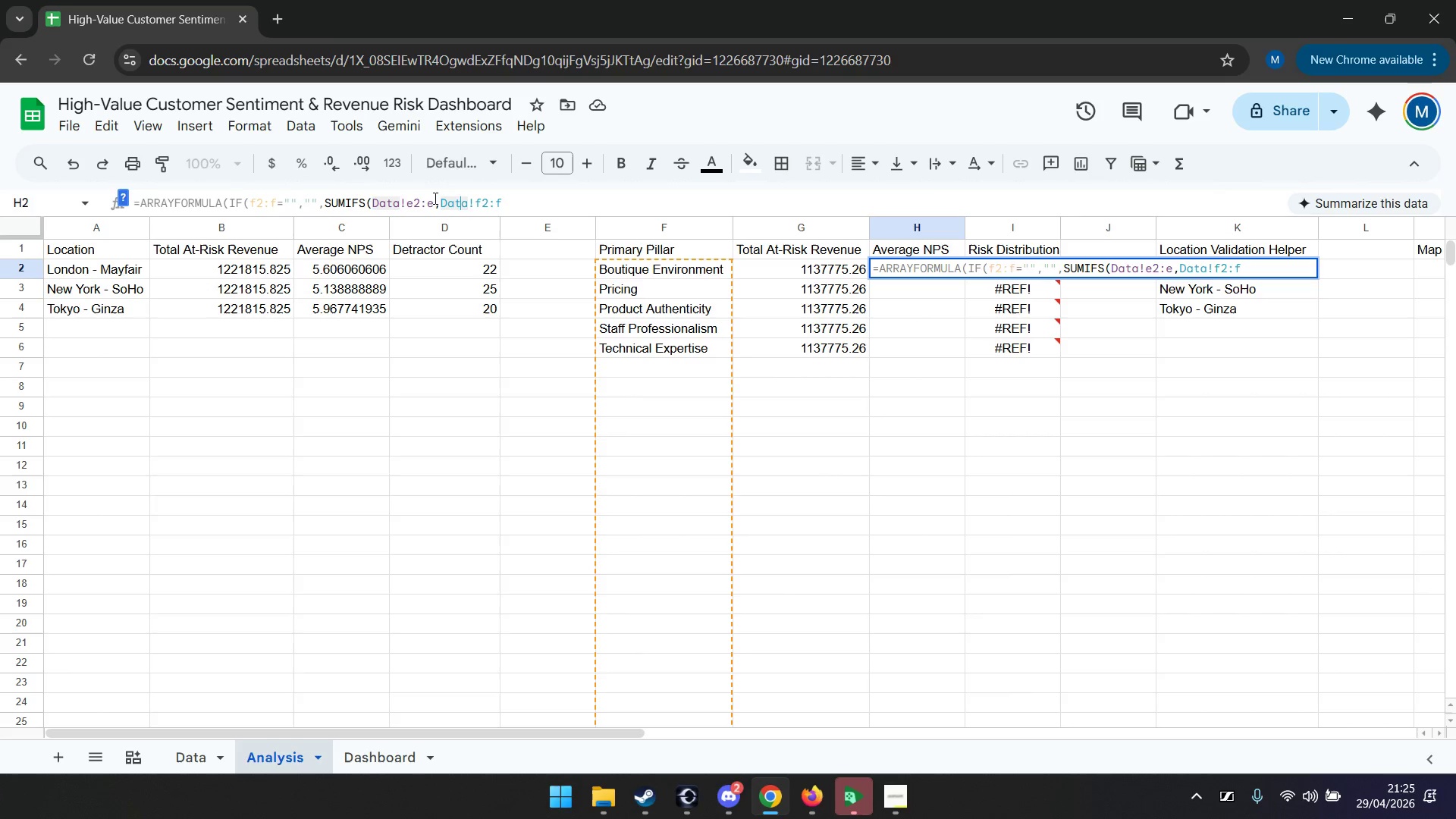 
key(ArrowRight)
 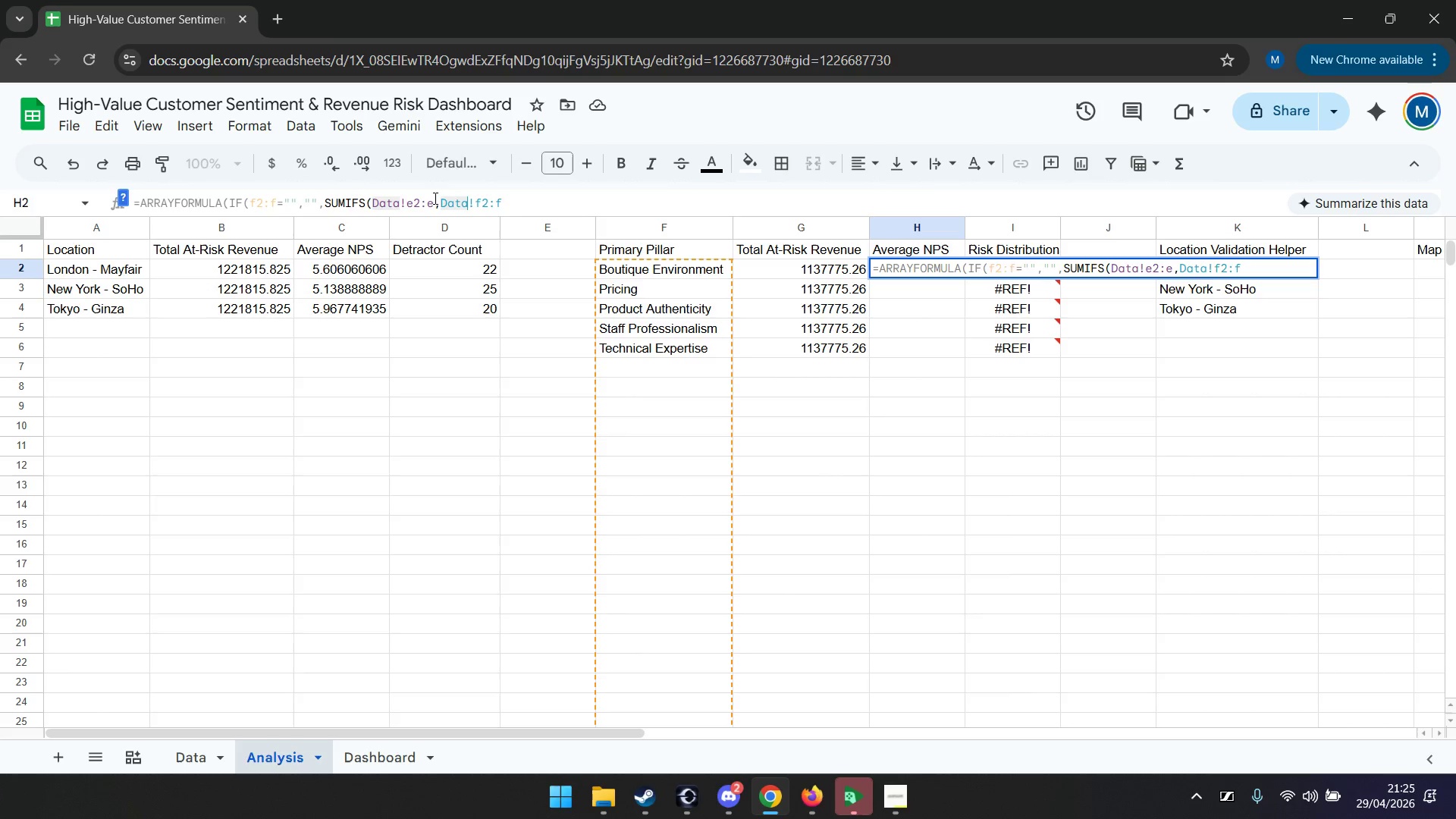 
hold_key(key=ArrowRight, duration=0.38)
 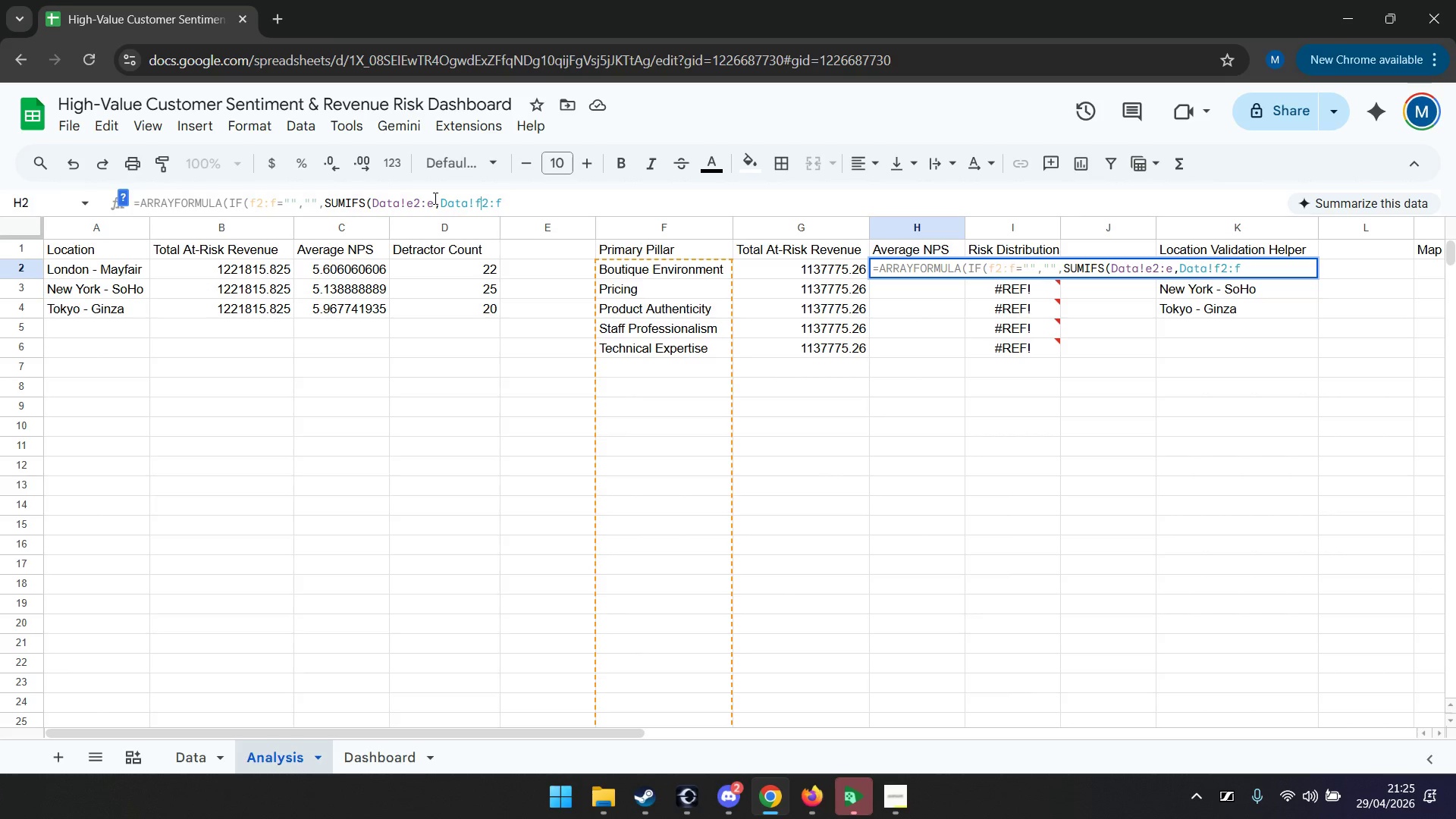 
key(ArrowRight)
 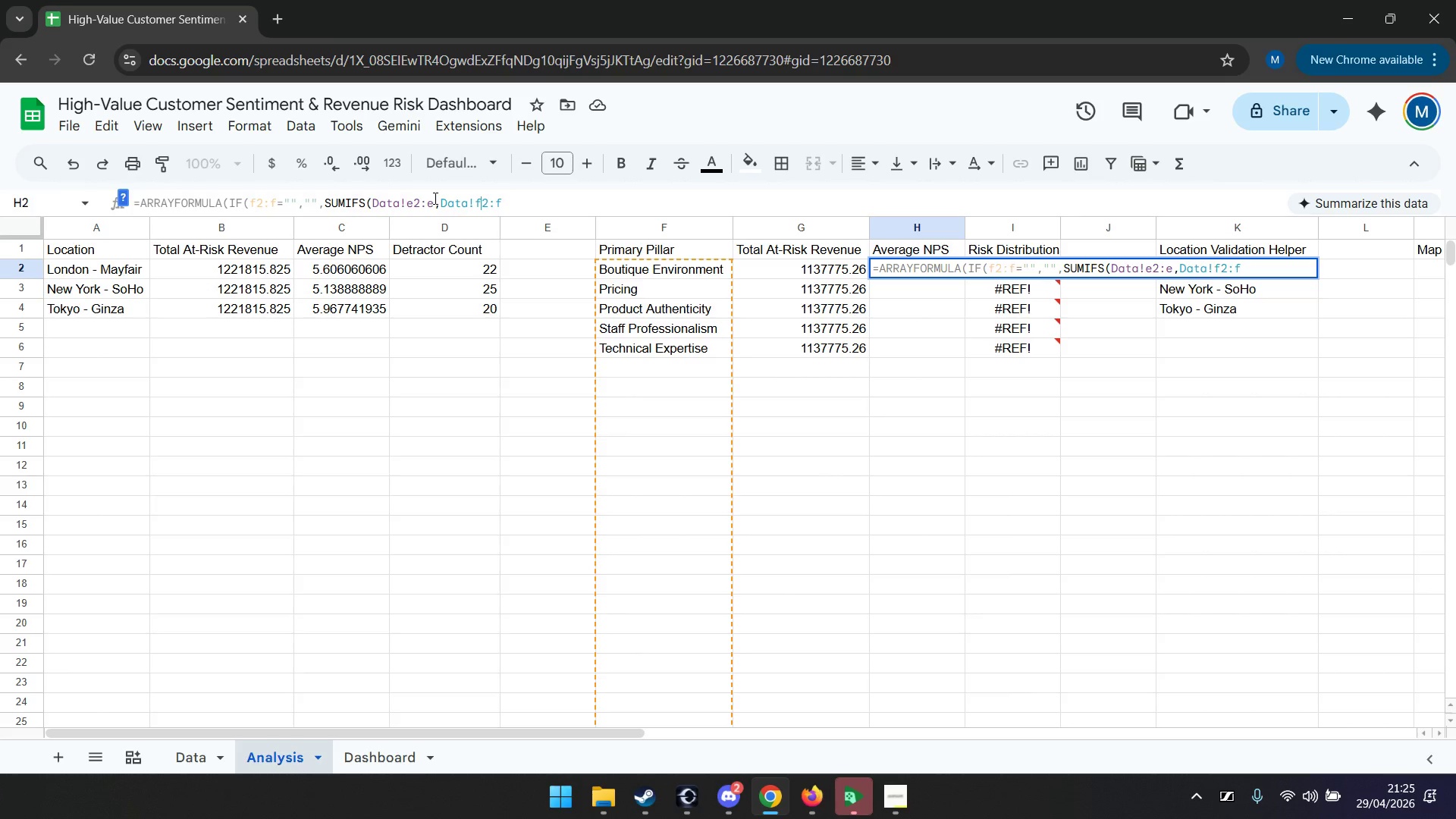 
key(ArrowRight)
 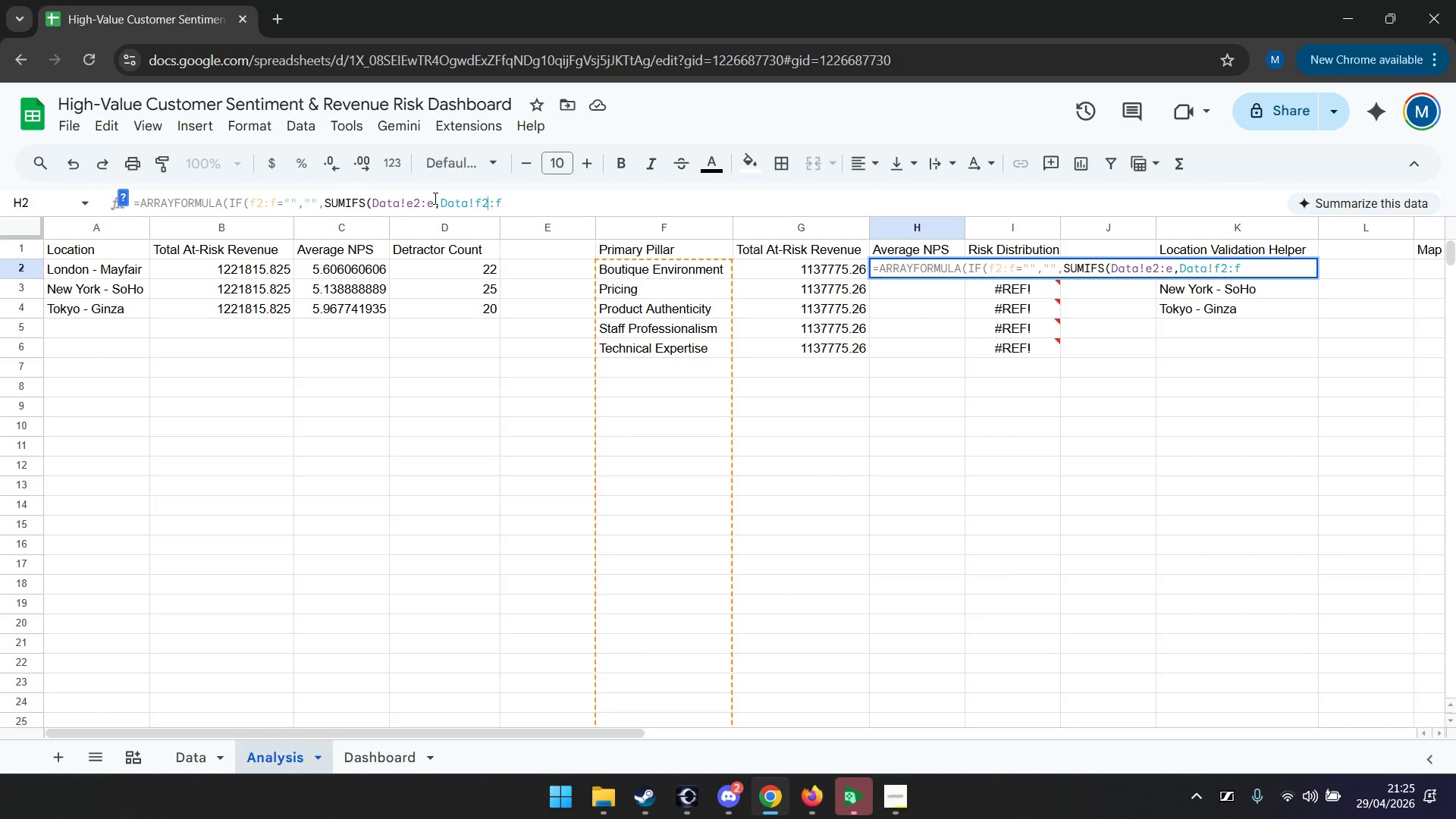 
key(ArrowRight)
 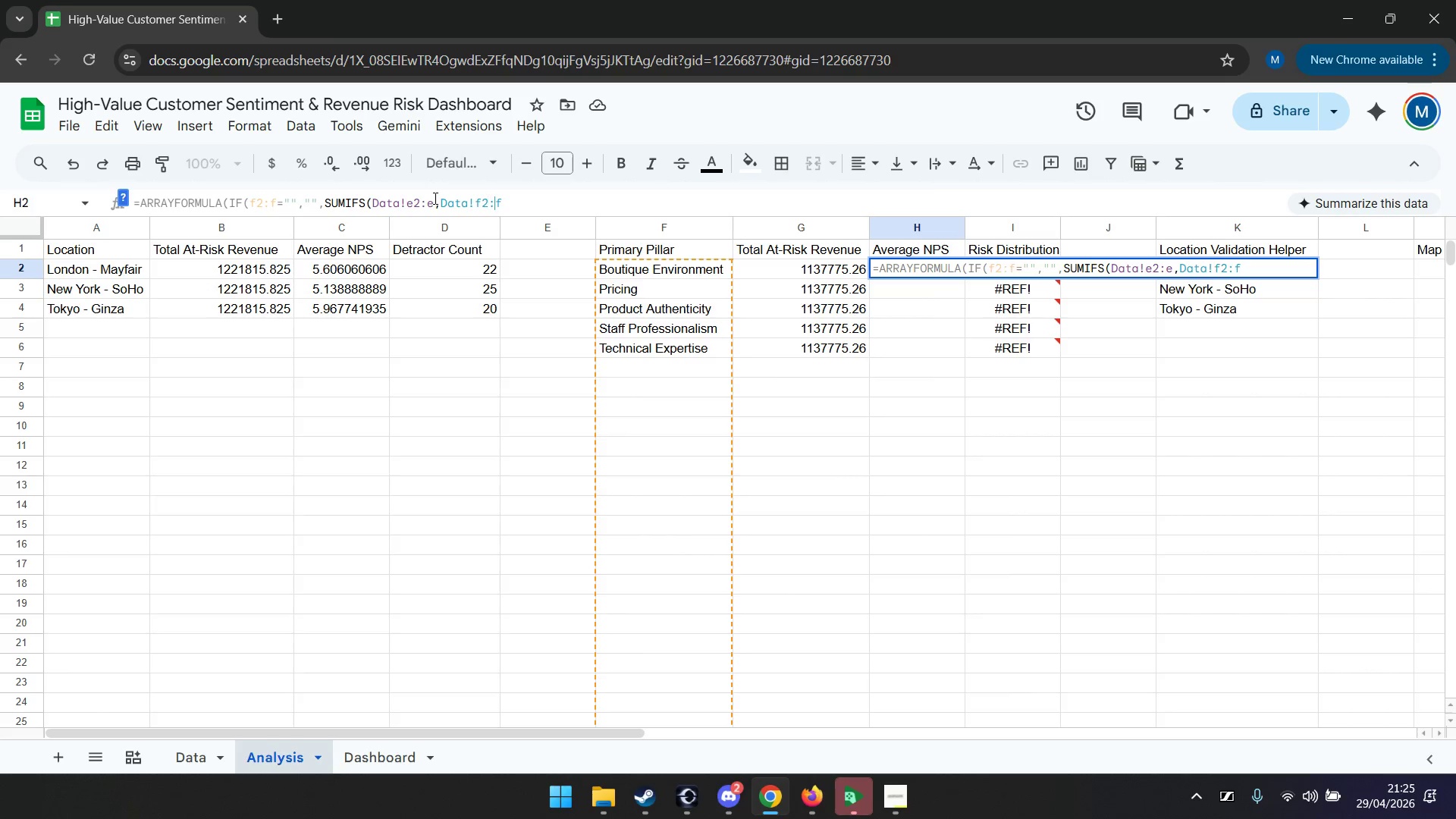 
key(ArrowRight)
 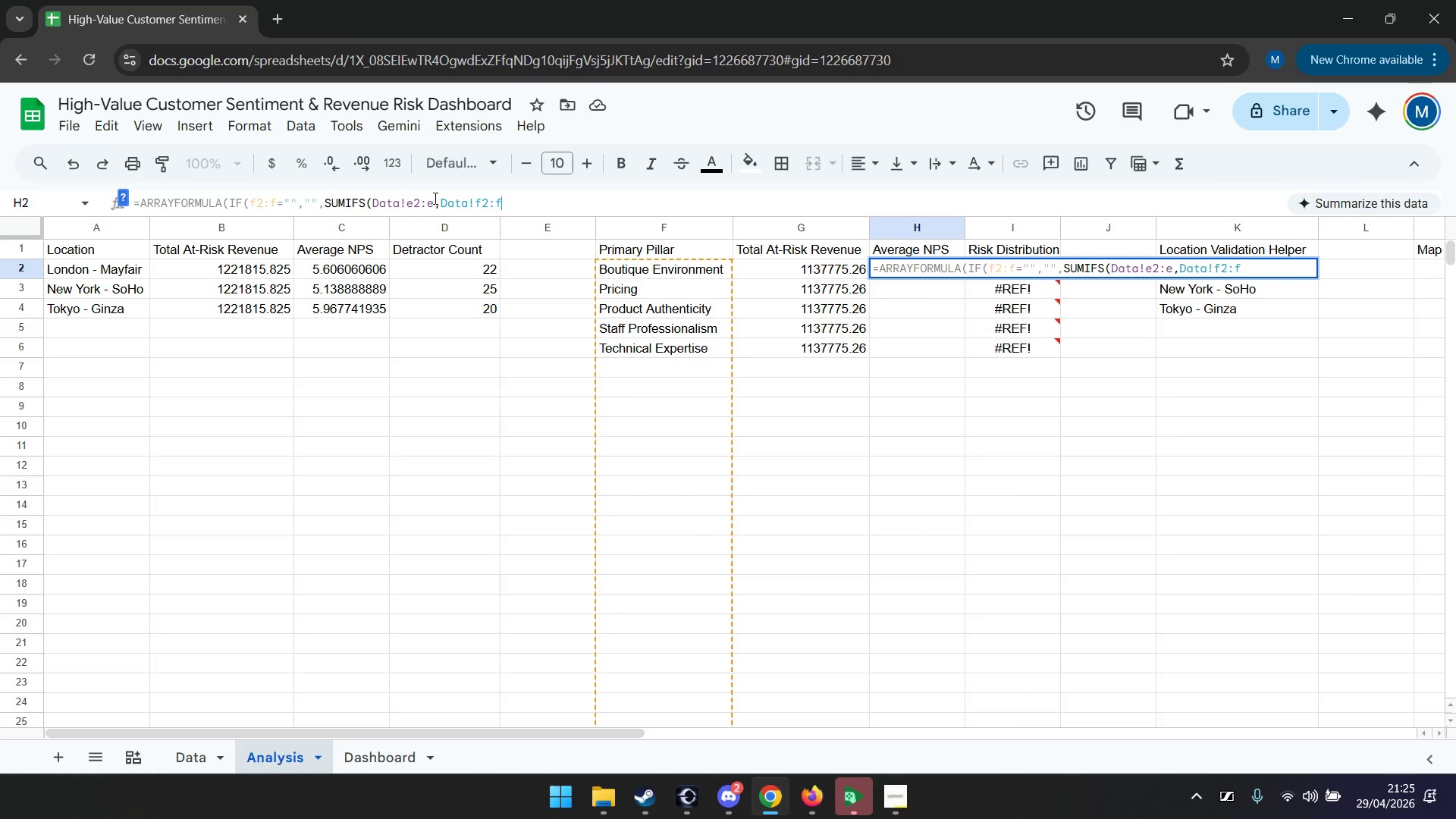 
key(ArrowRight)
 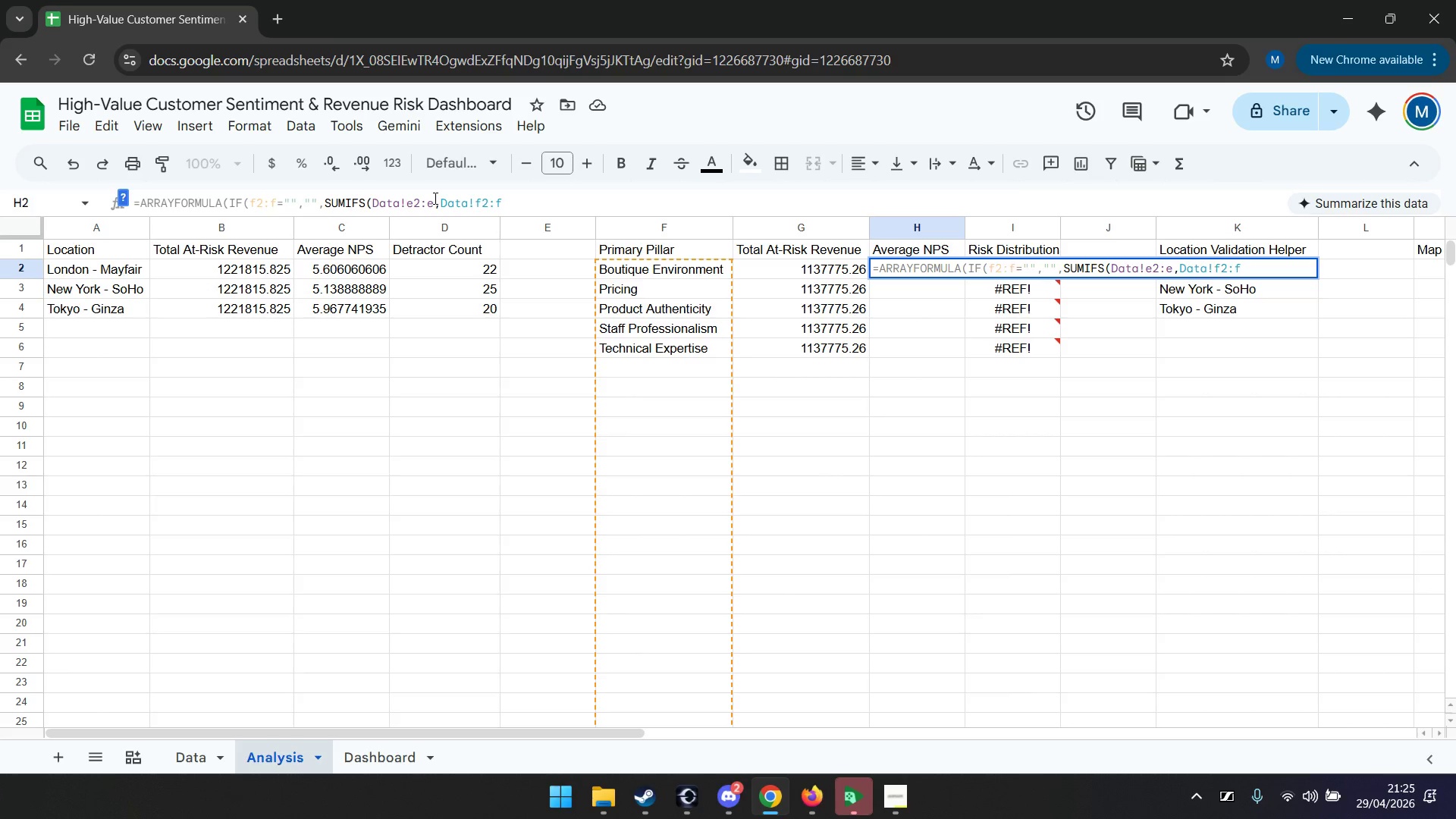 
wait(11.0)
 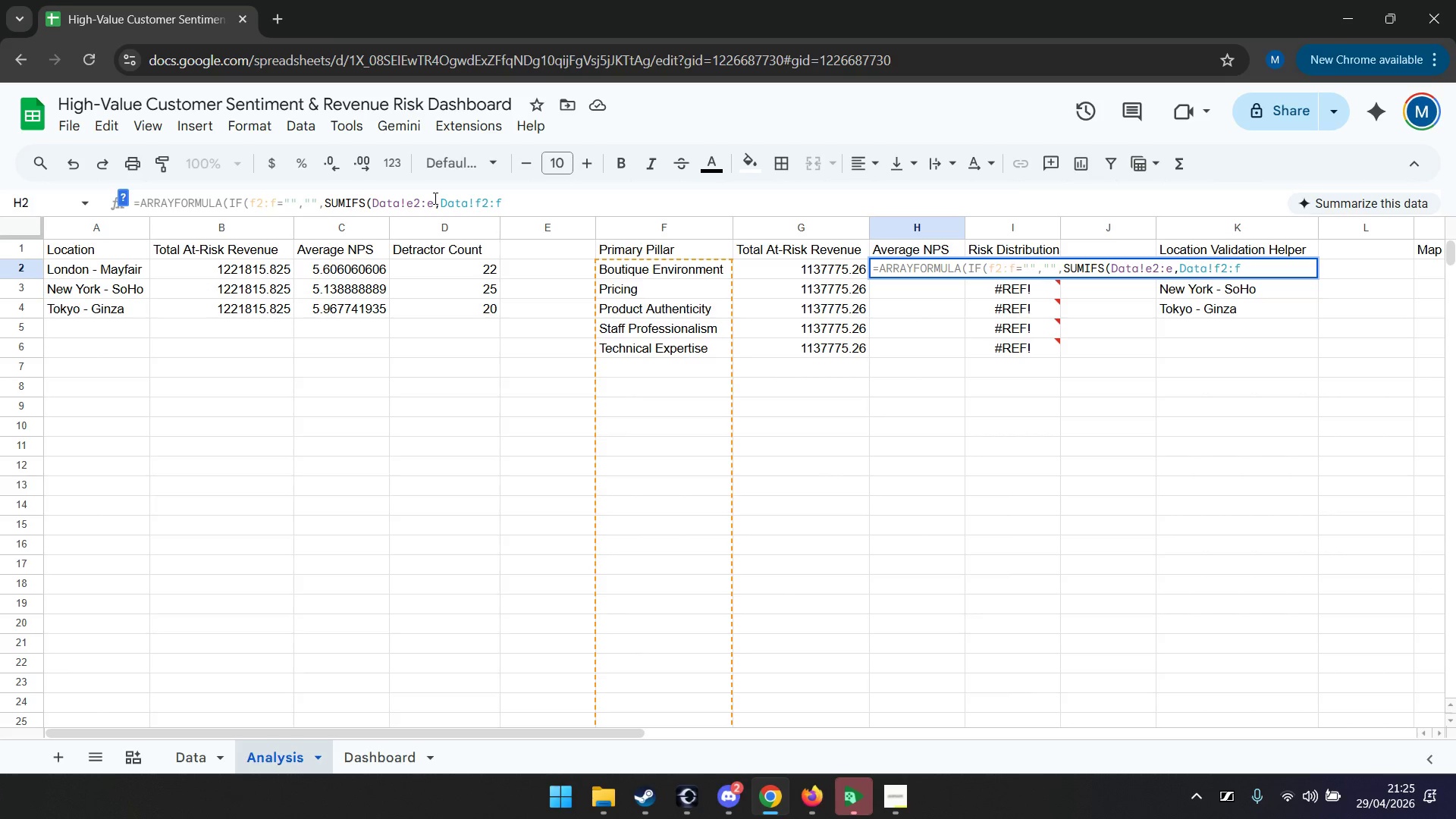 
key(ArrowLeft)
 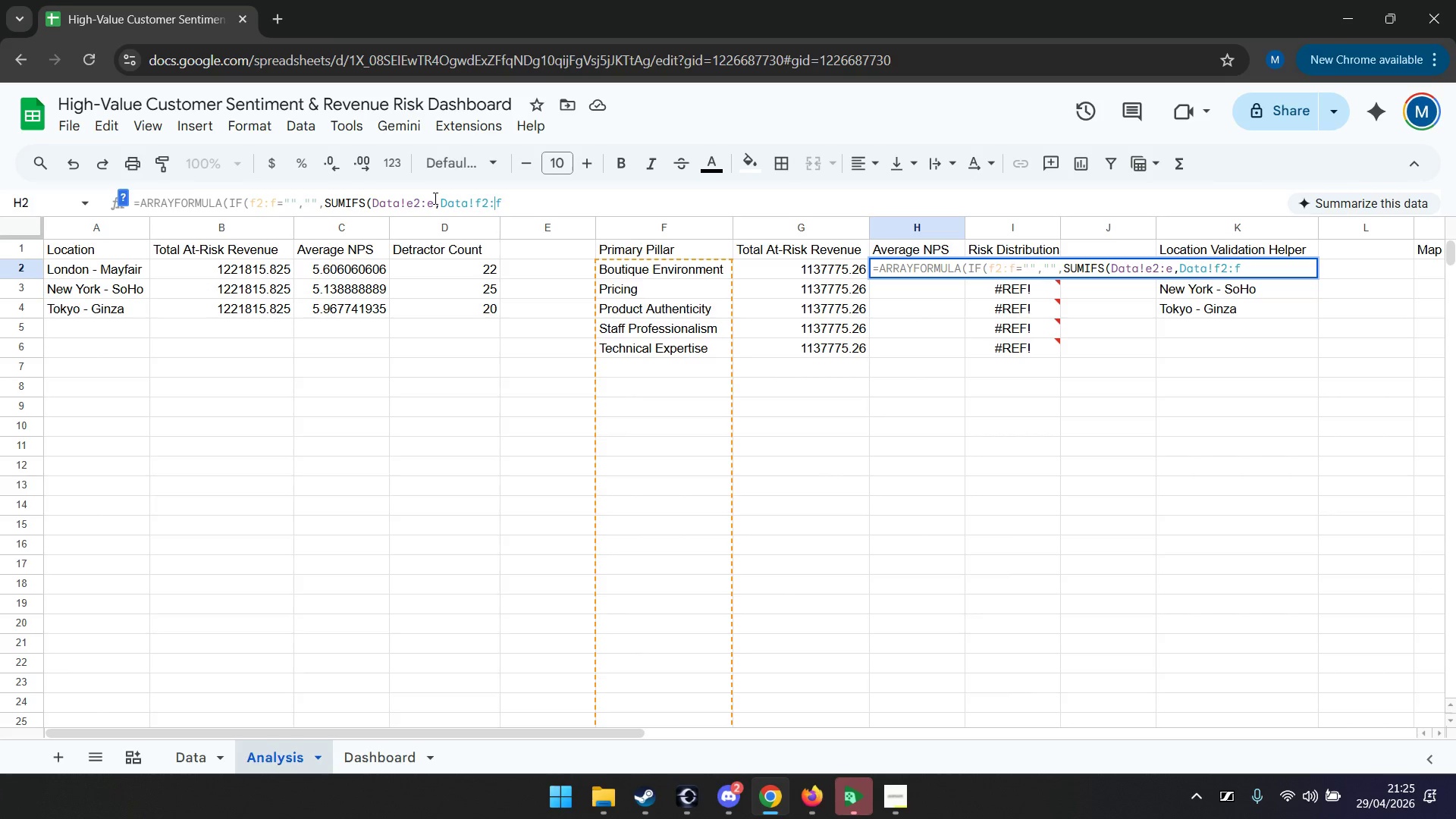 
key(ArrowLeft)
 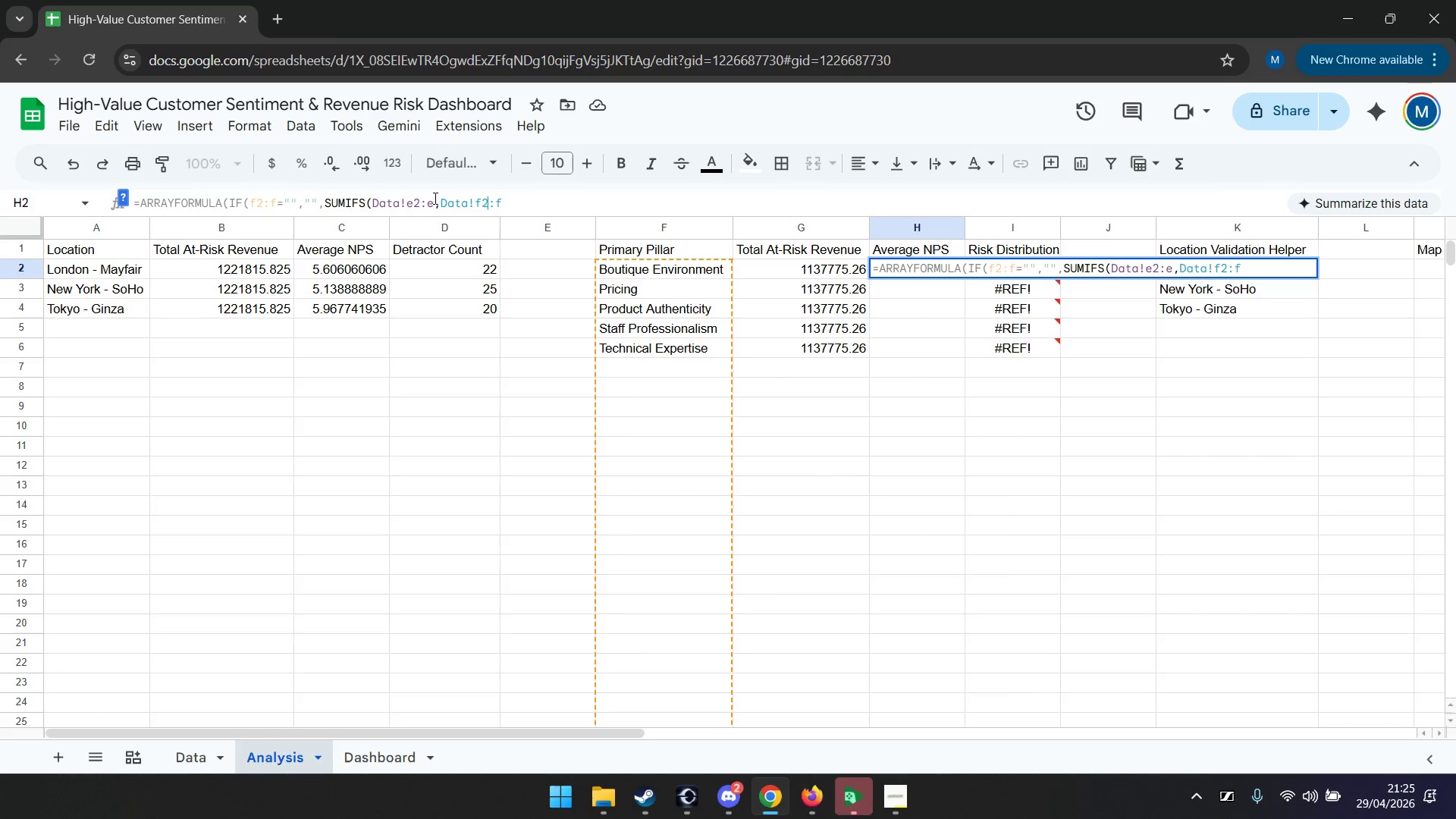 
key(ArrowLeft)
 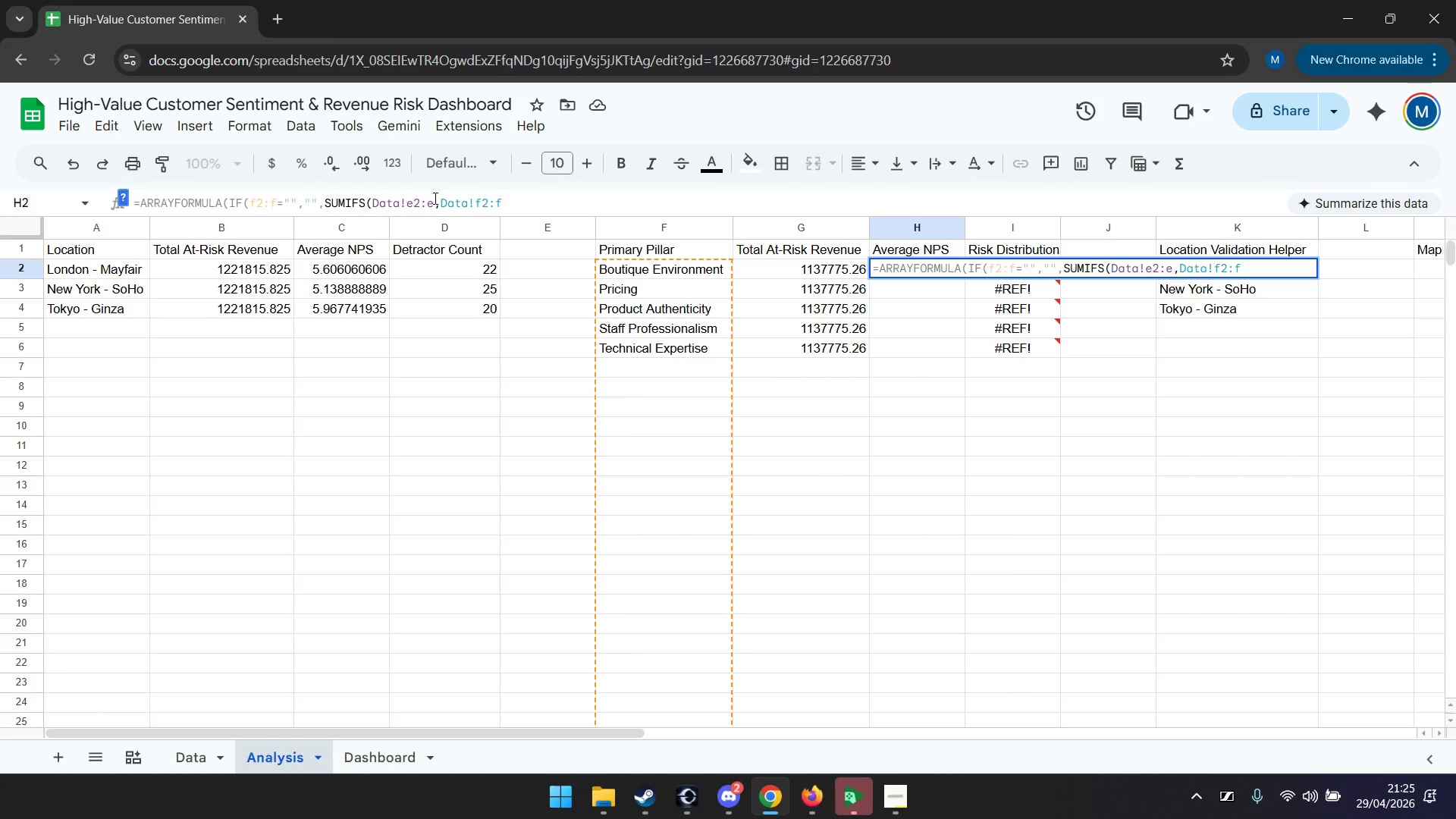 
key(ArrowRight)
 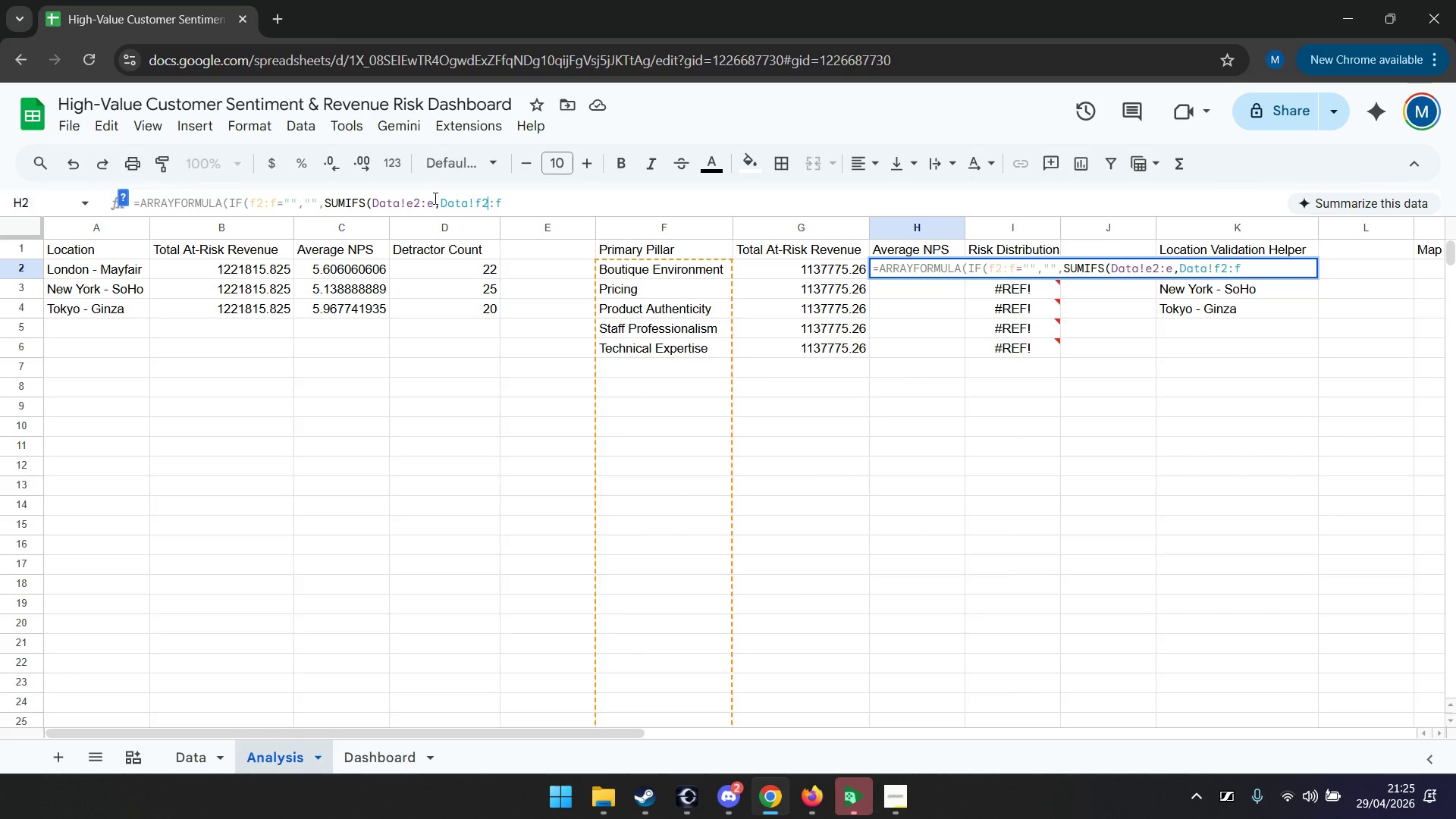 
key(ArrowRight)
 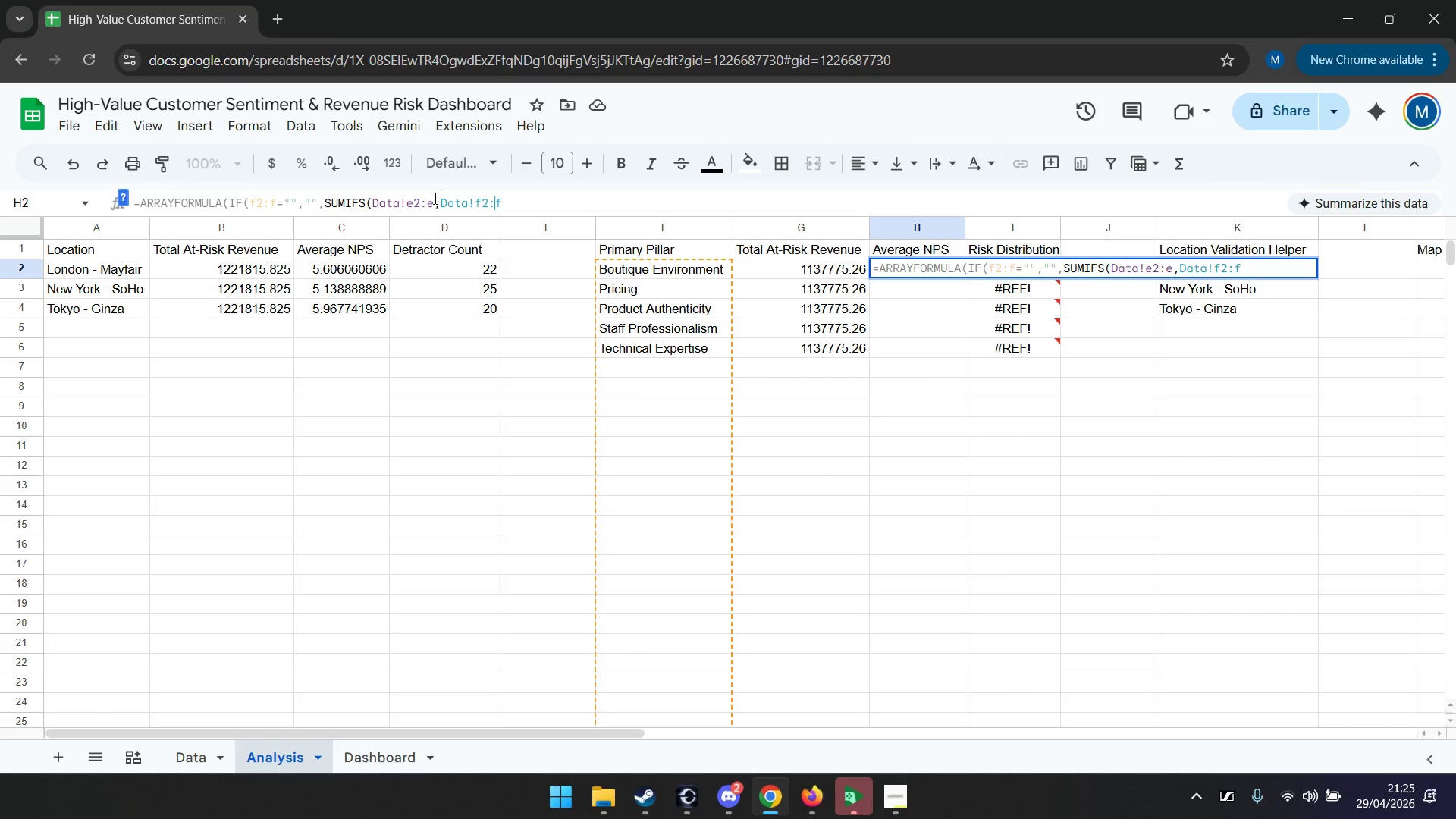 
key(ArrowRight)
 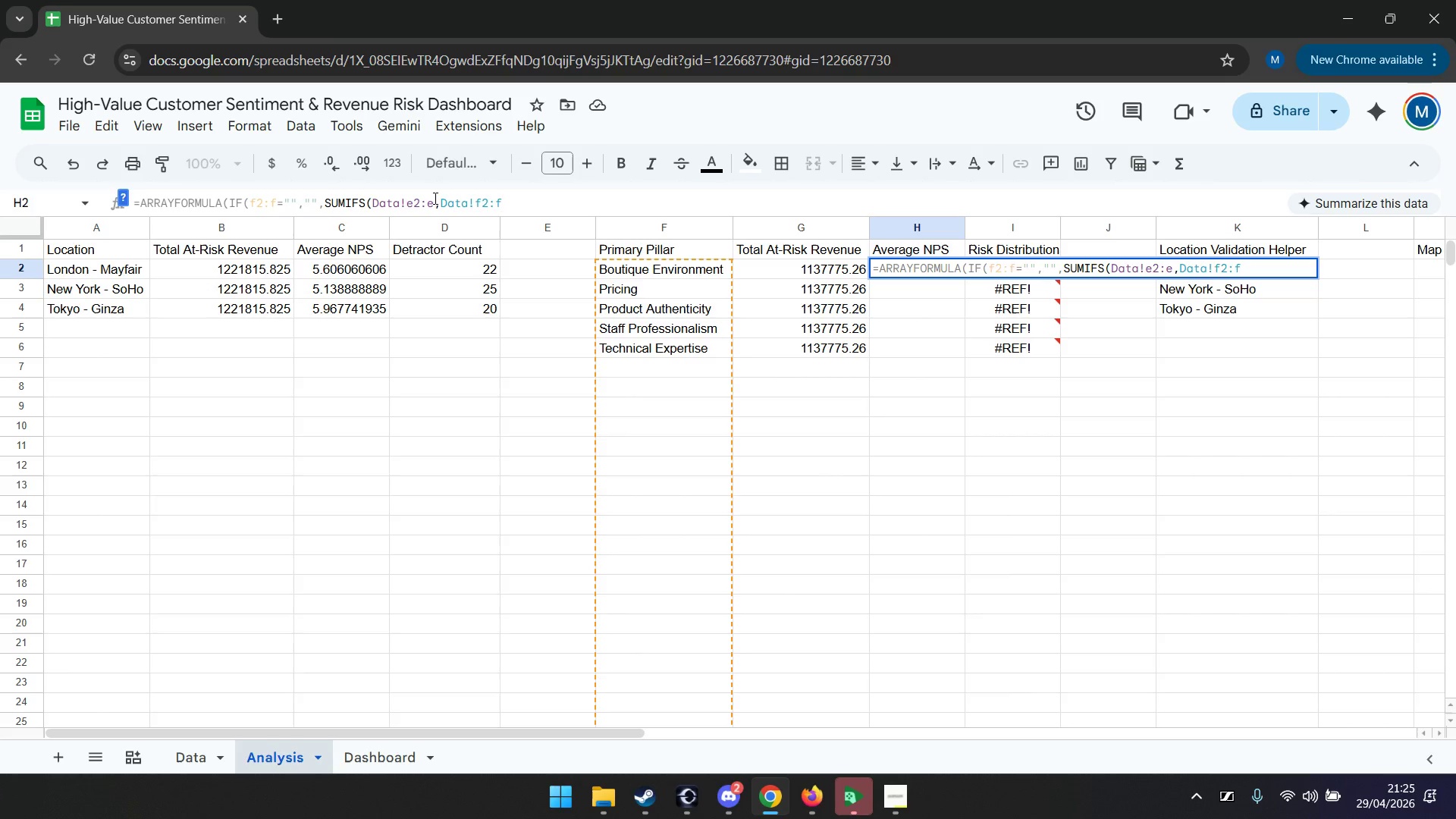 
wait(6.45)
 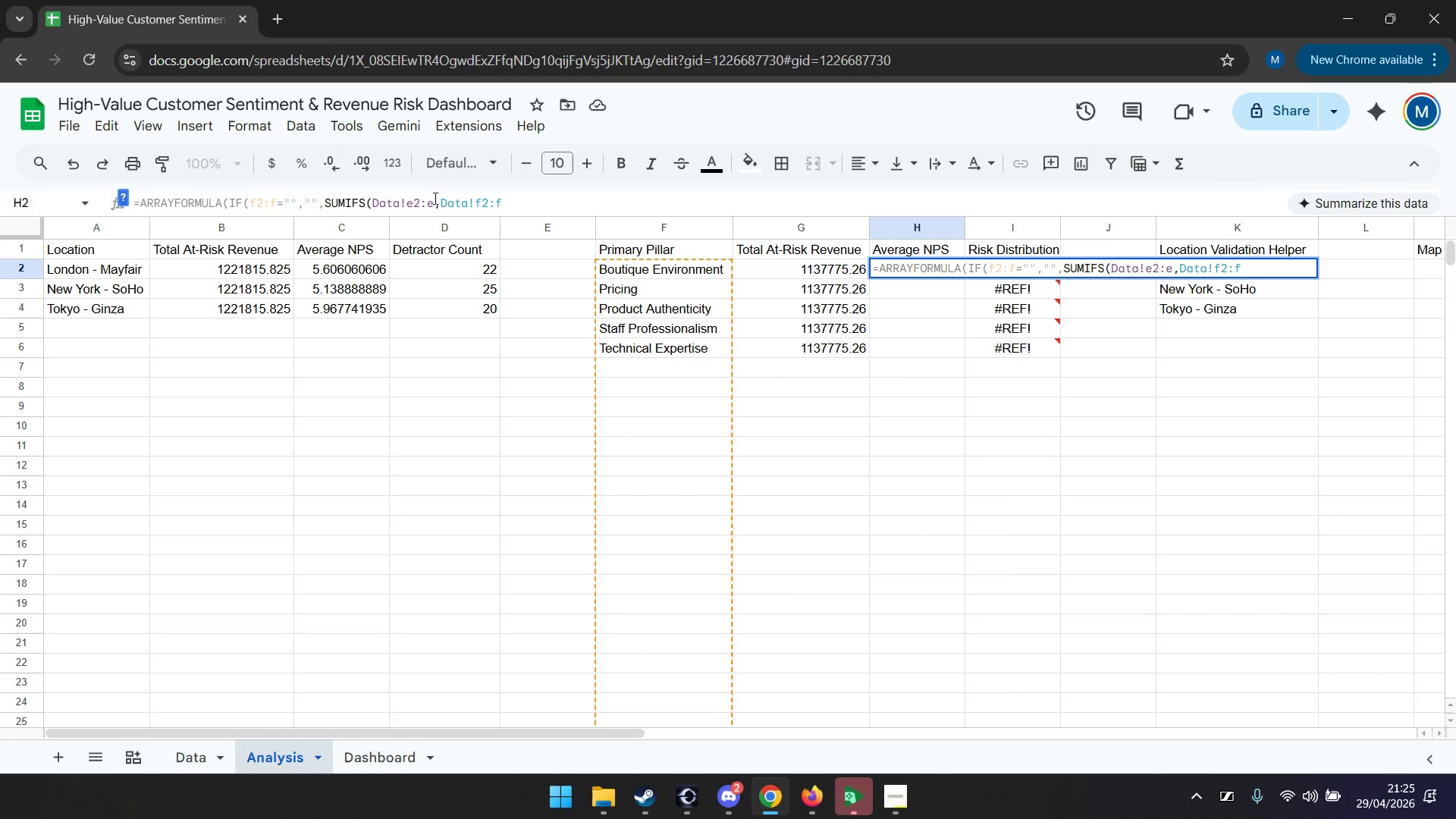 
key(ArrowLeft)
 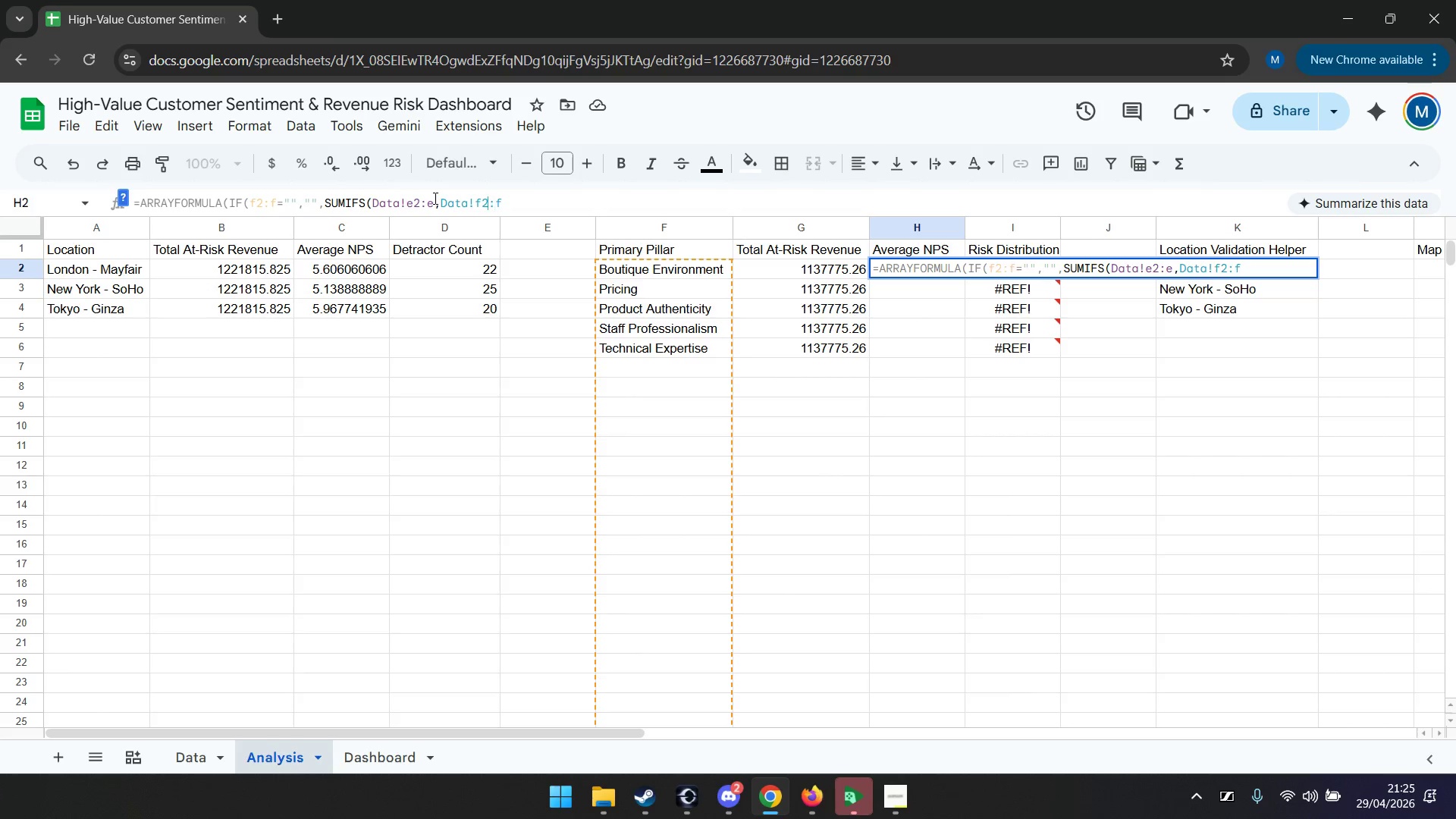 
key(ArrowLeft)
 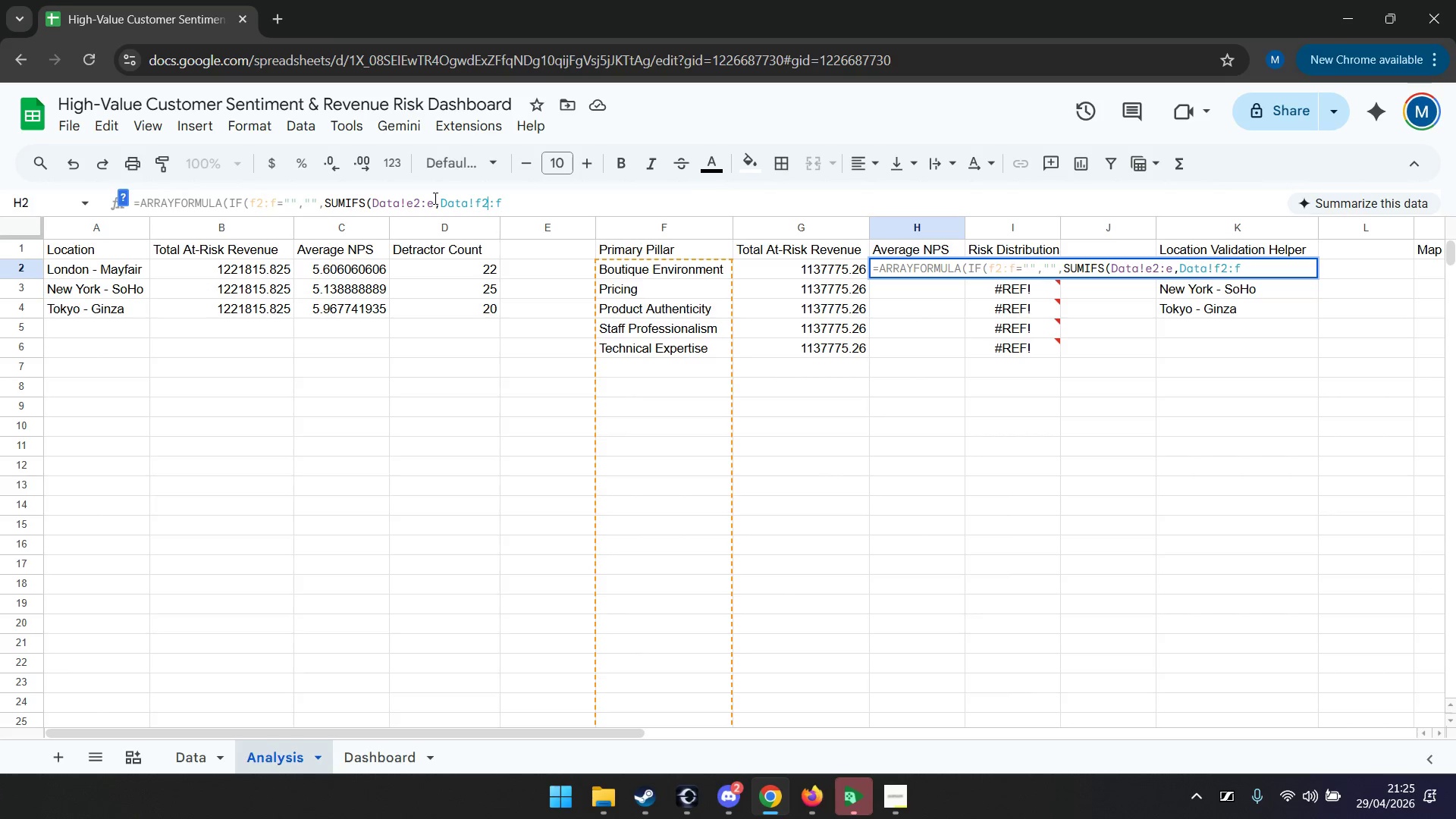 
key(ArrowLeft)
 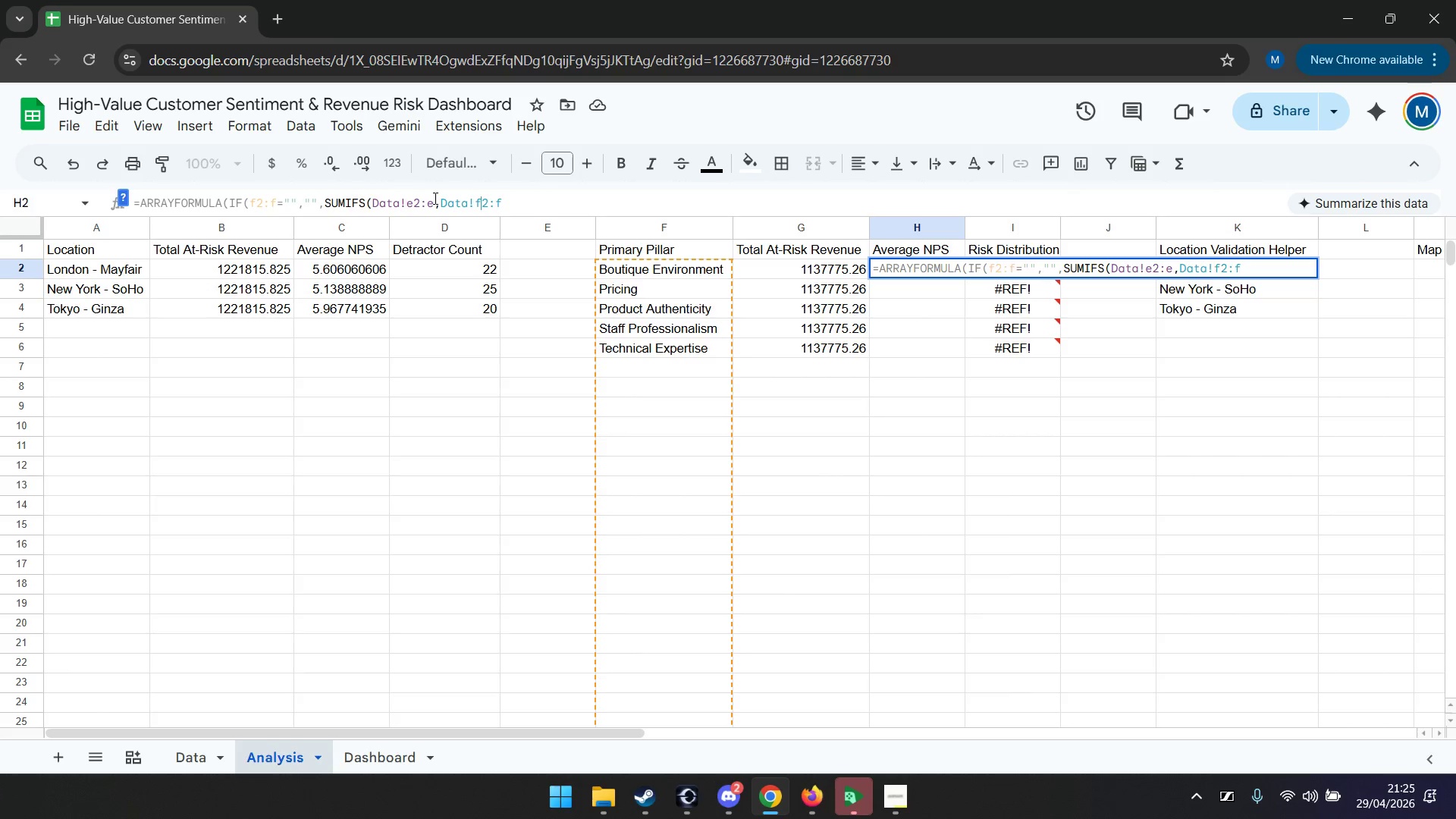 
key(ArrowLeft)
 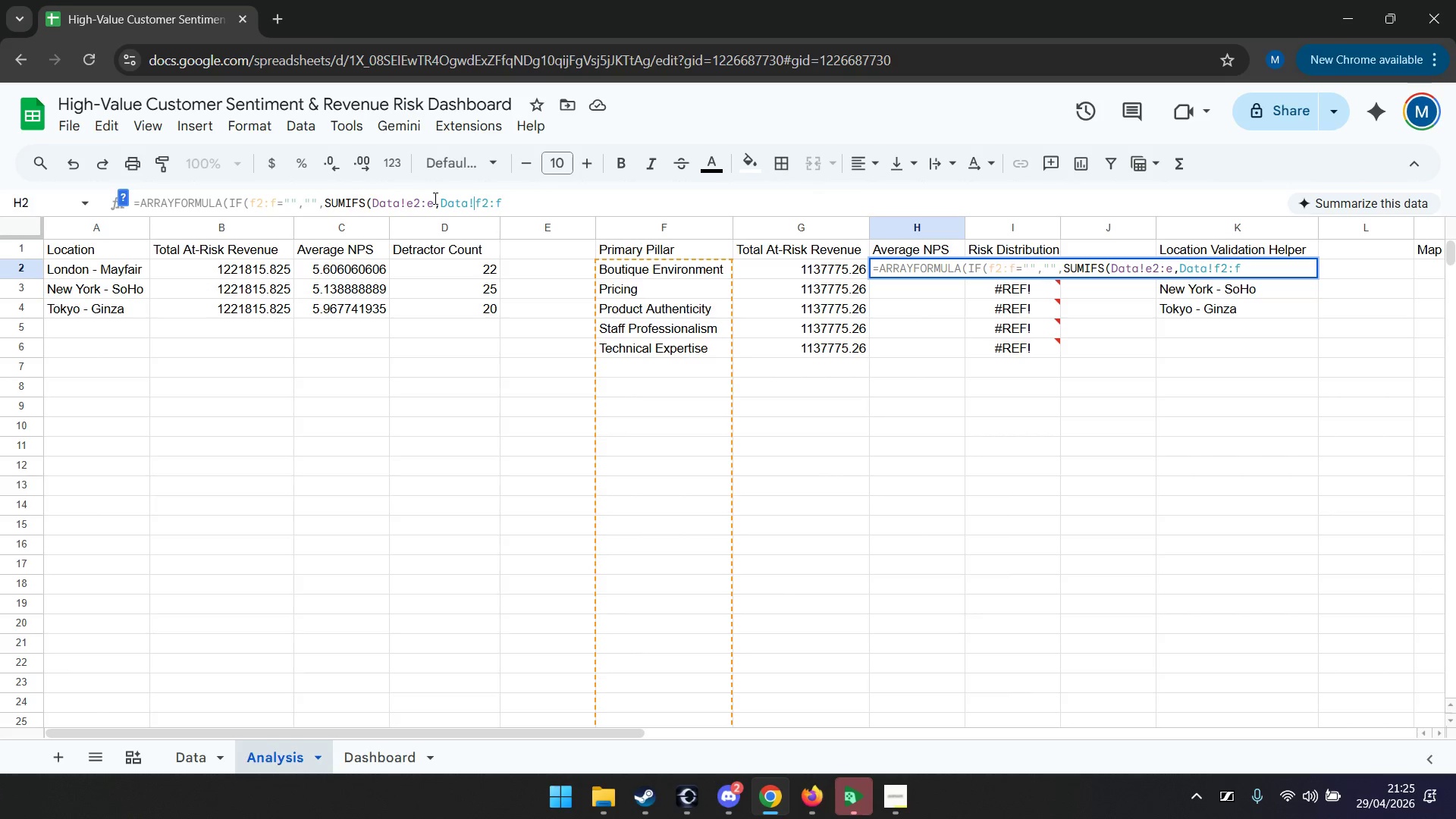 
key(ArrowRight)
 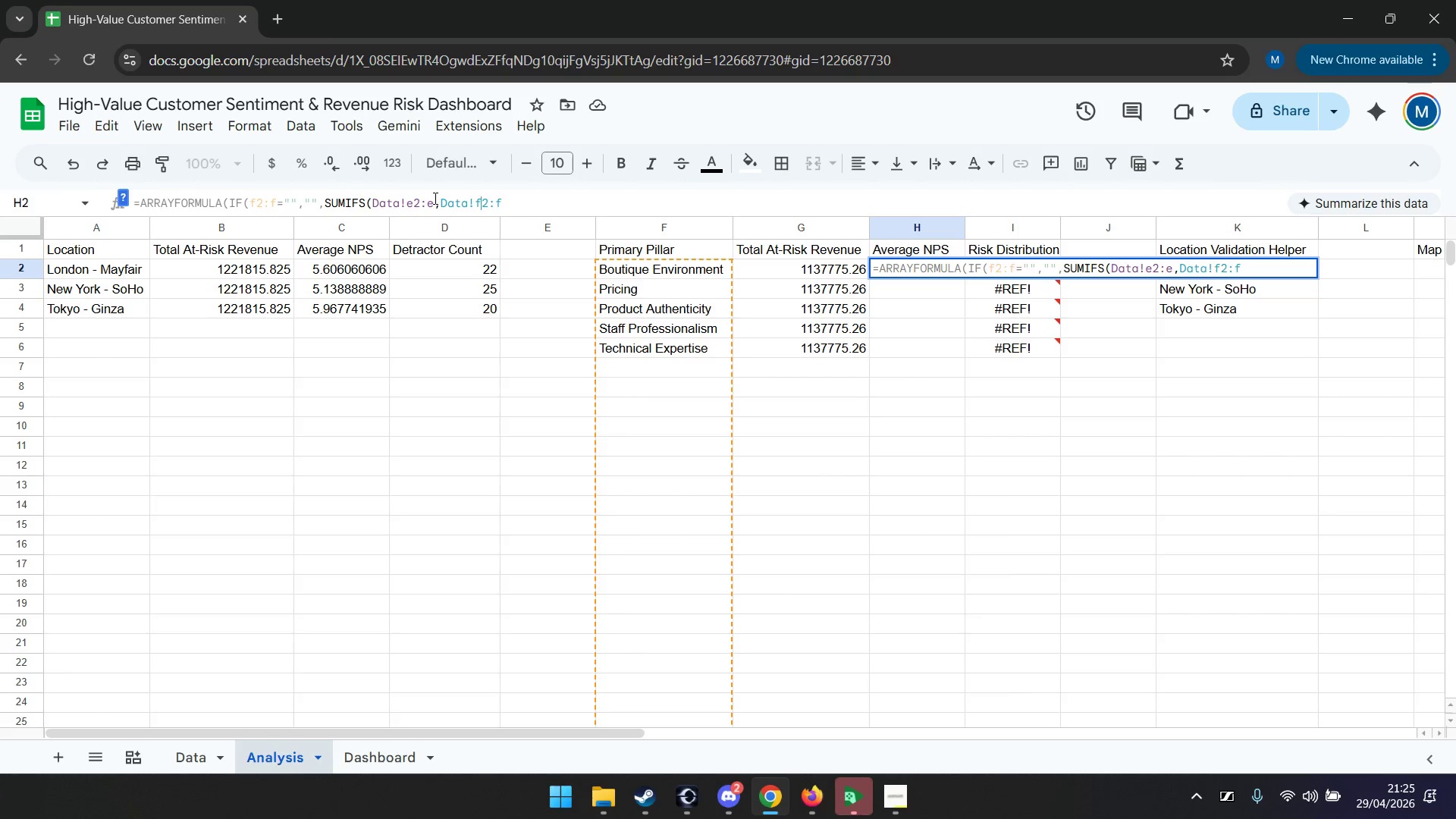 
key(ArrowRight)
 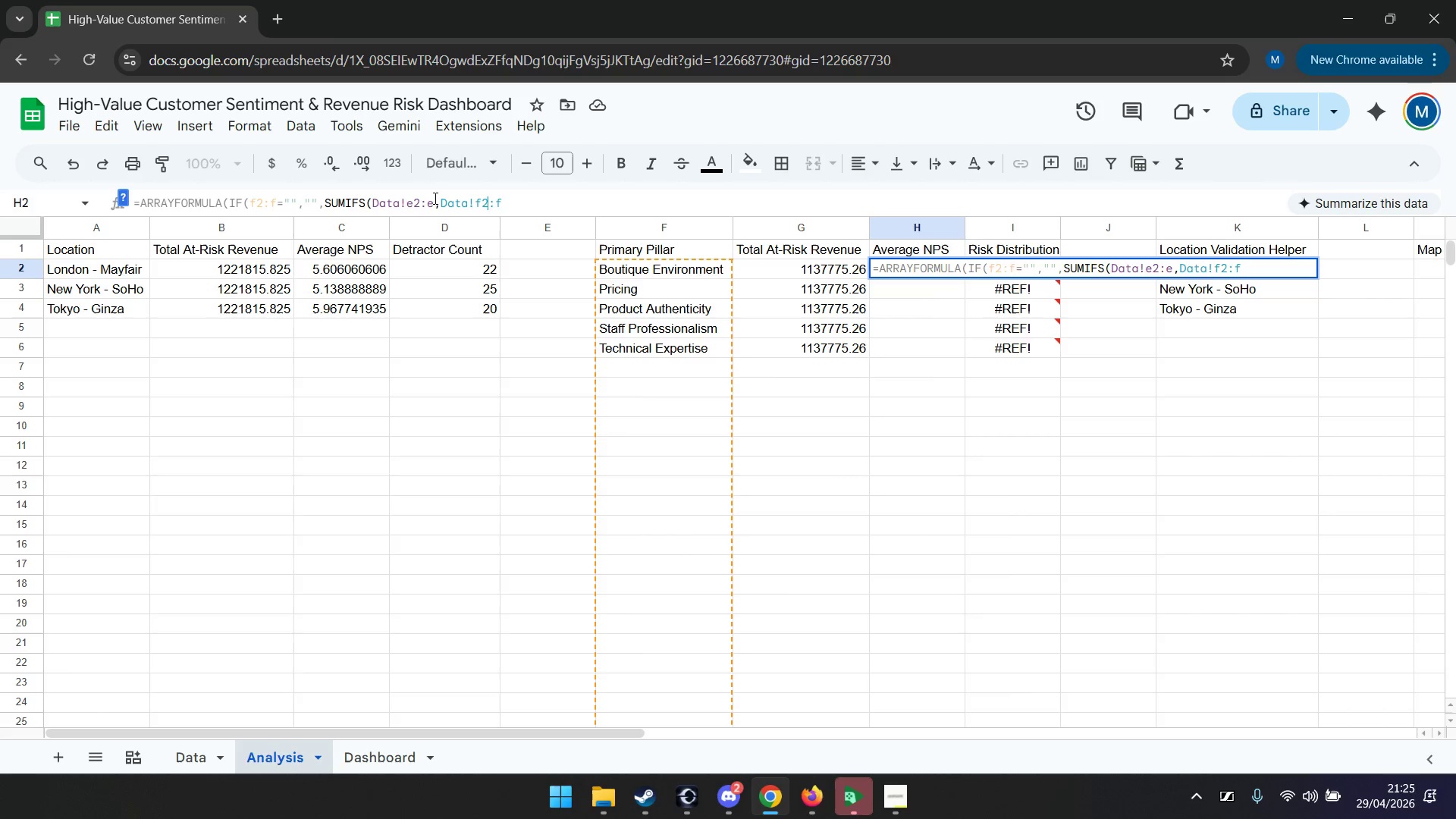 
key(ArrowRight)
 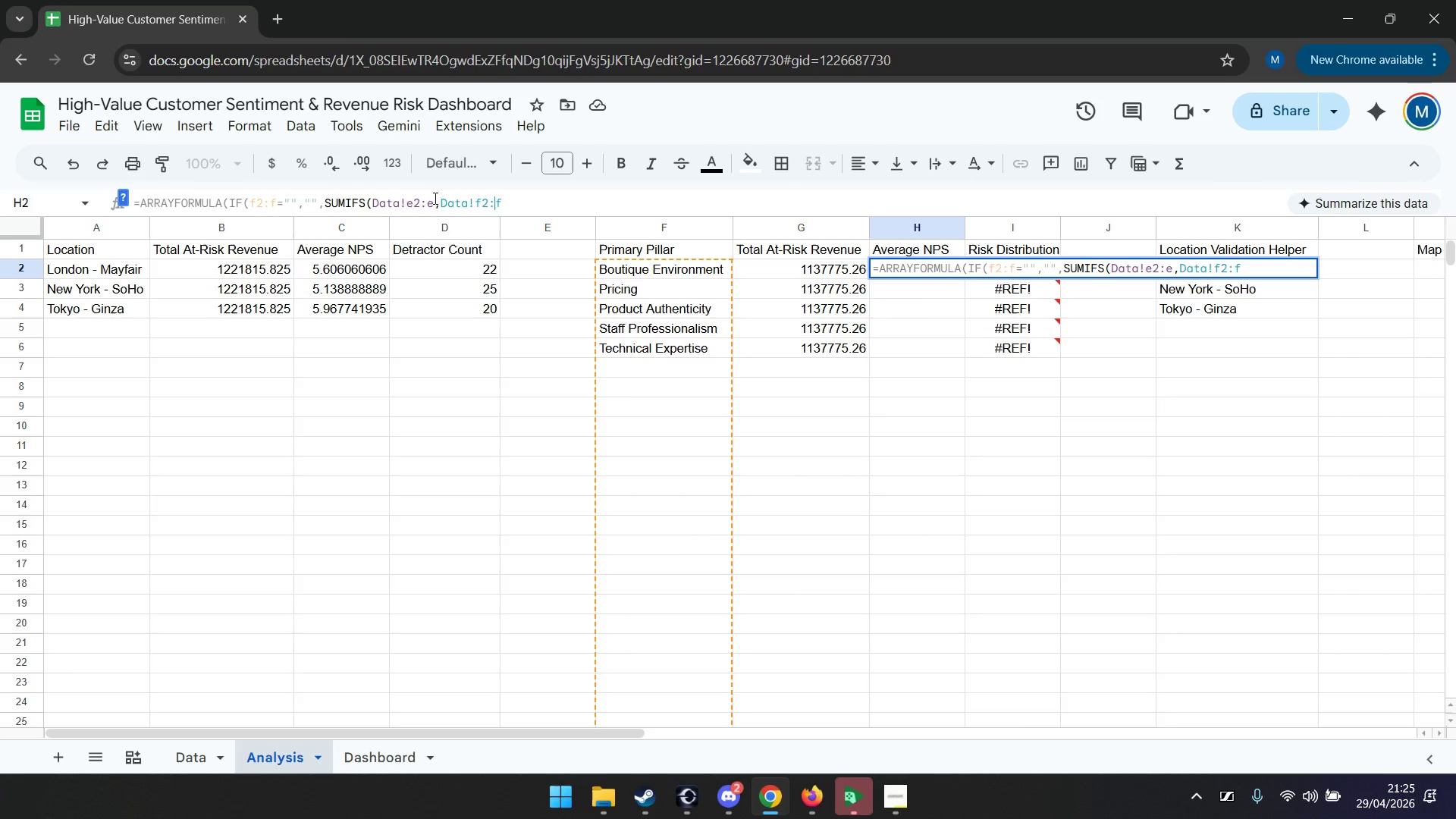 
key(ArrowRight)
 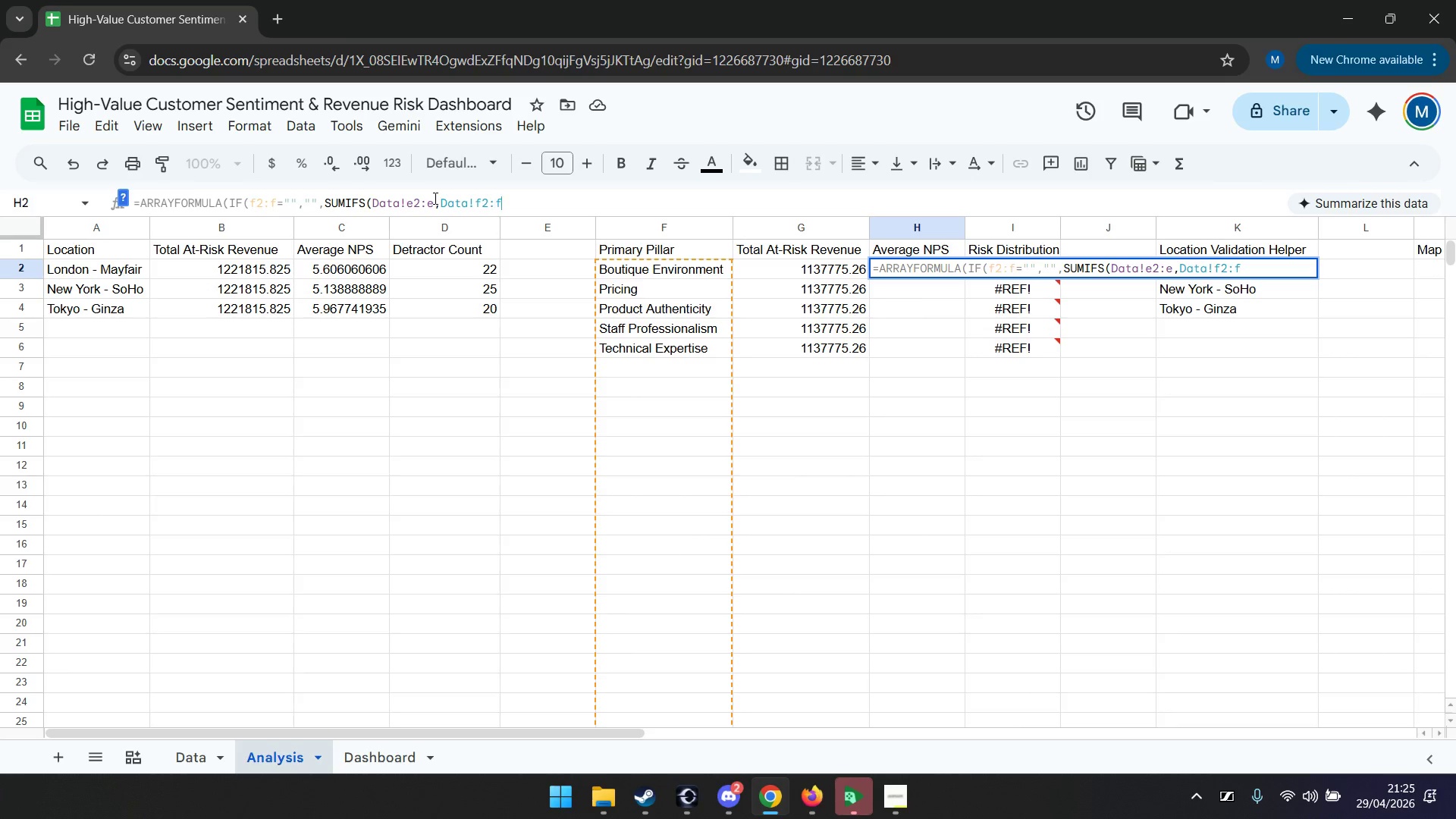 
key(ArrowRight)
 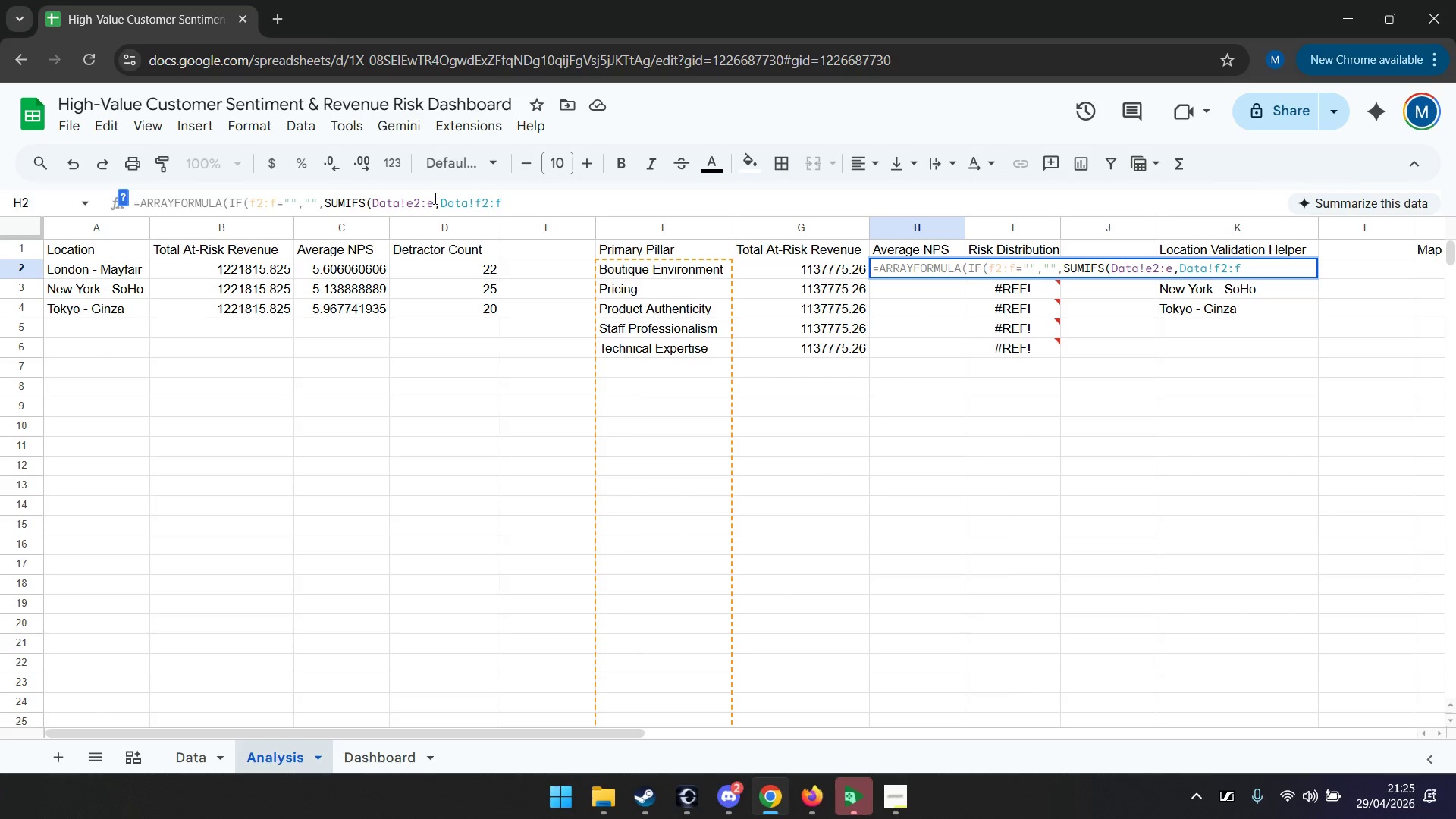 
key(ArrowLeft)
 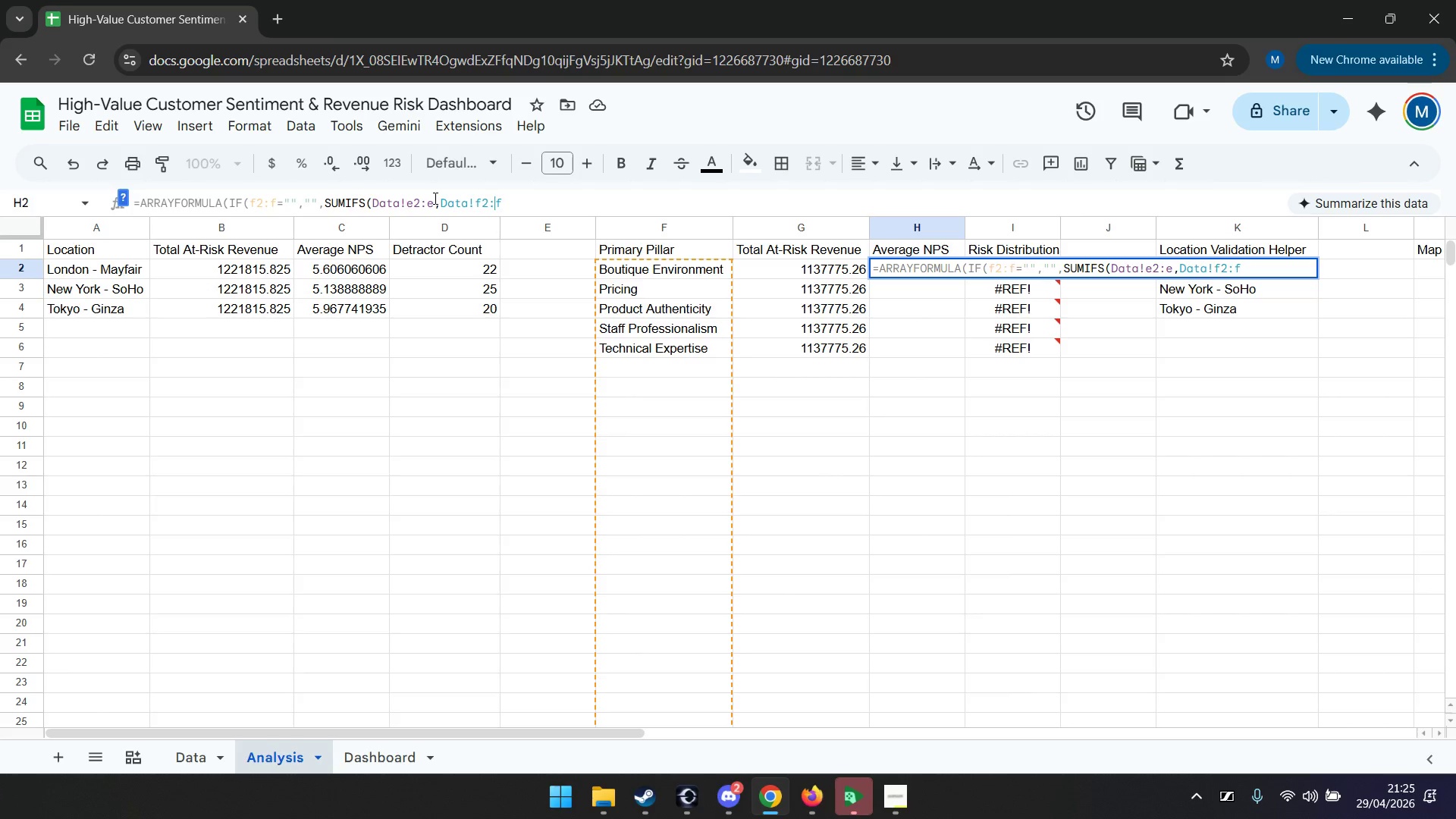 
key(ArrowRight)
 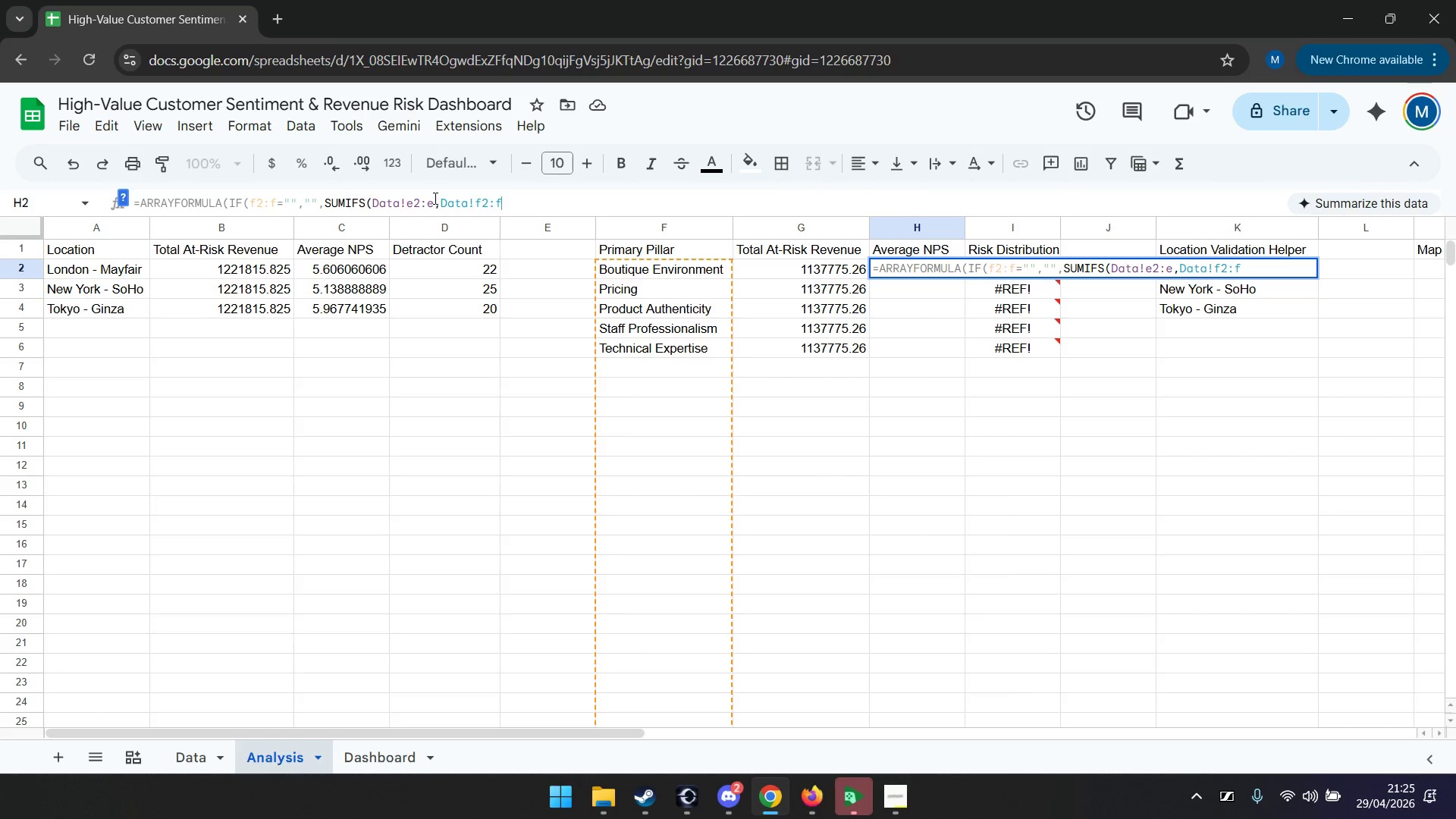 
key(ArrowLeft)
 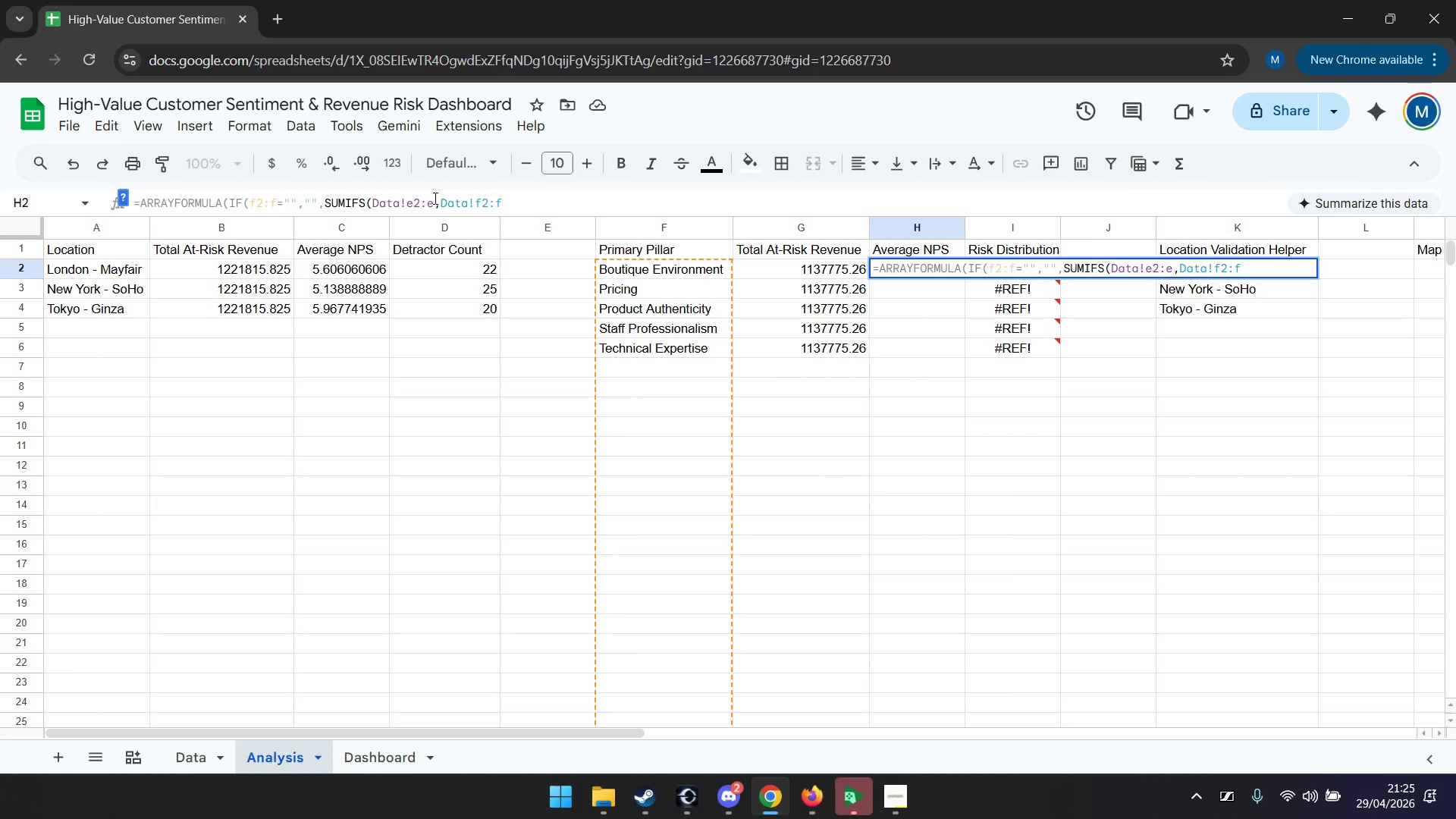 
key(ArrowRight)
 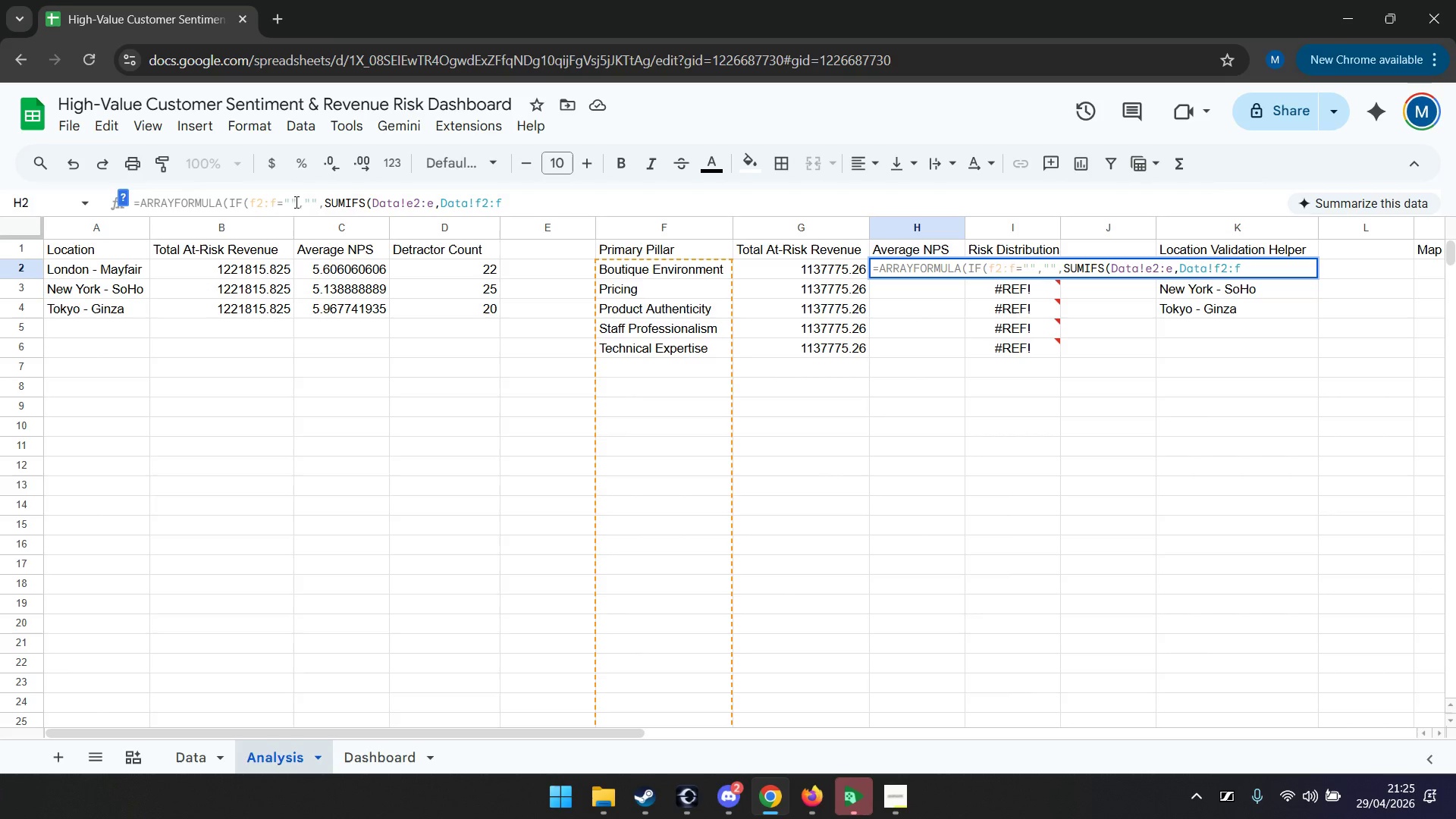 
wait(6.66)
 